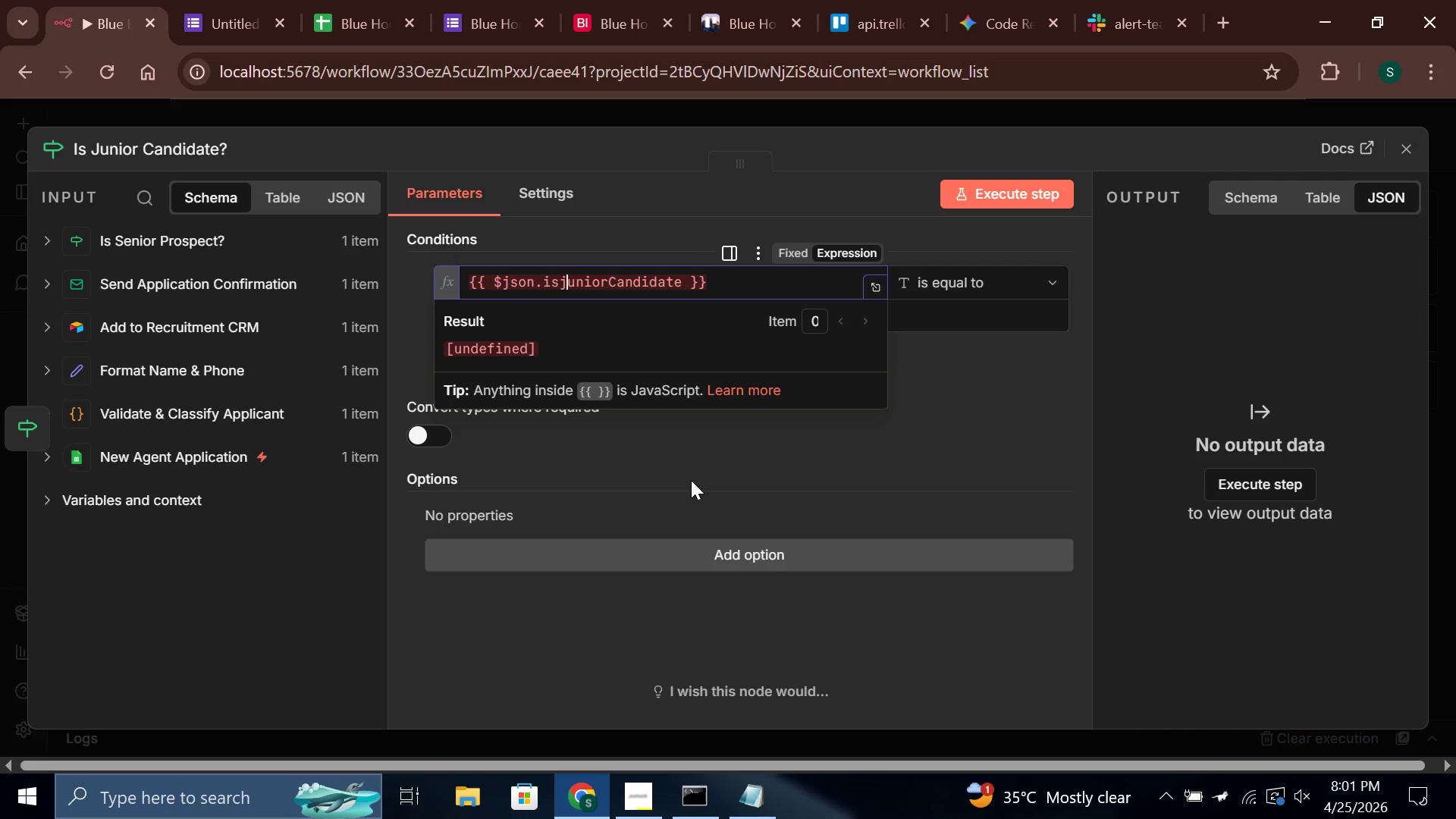 
left_click([168, 457])
 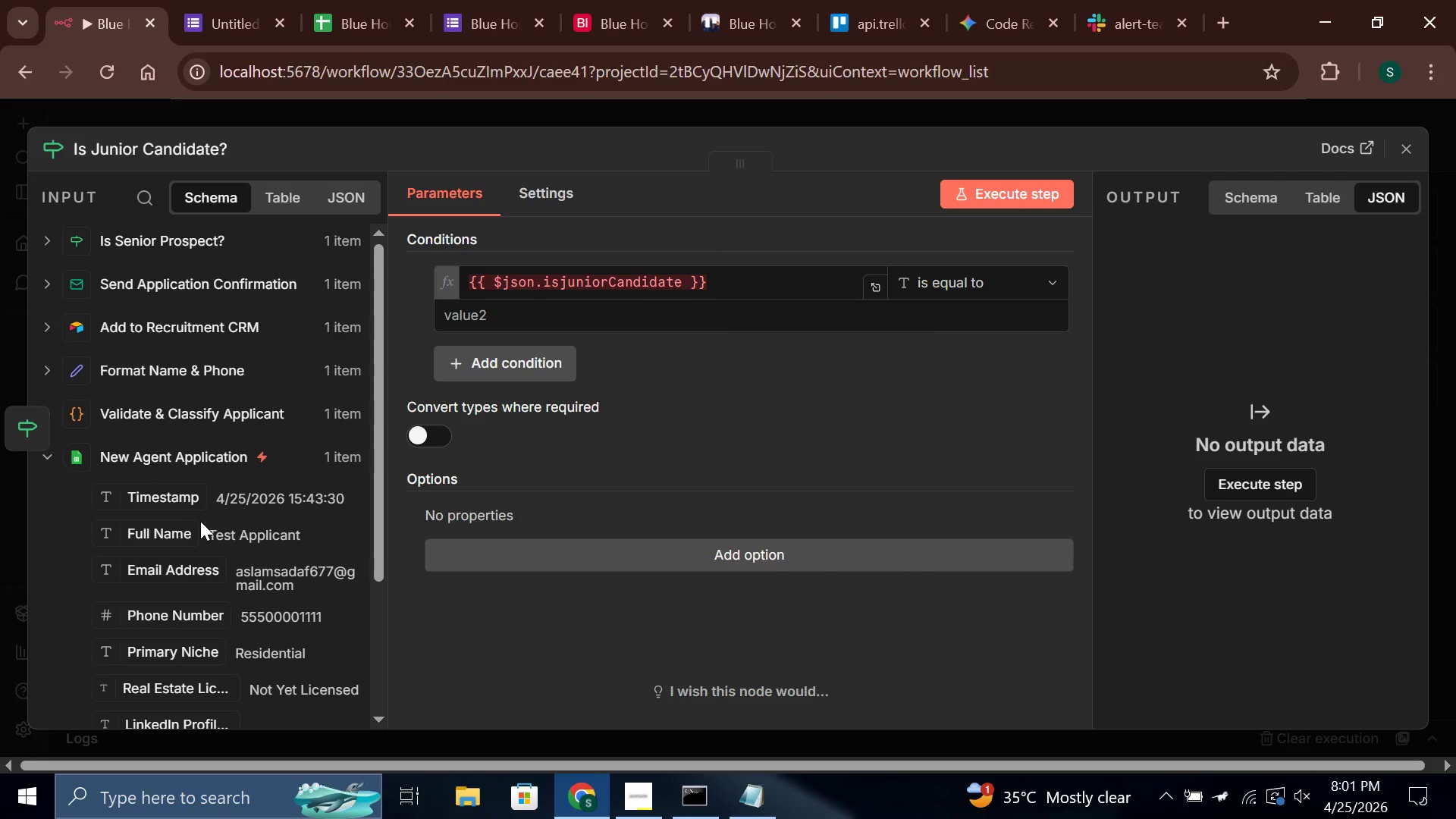 
scroll: coordinate [203, 526], scroll_direction: down, amount: 1.0
 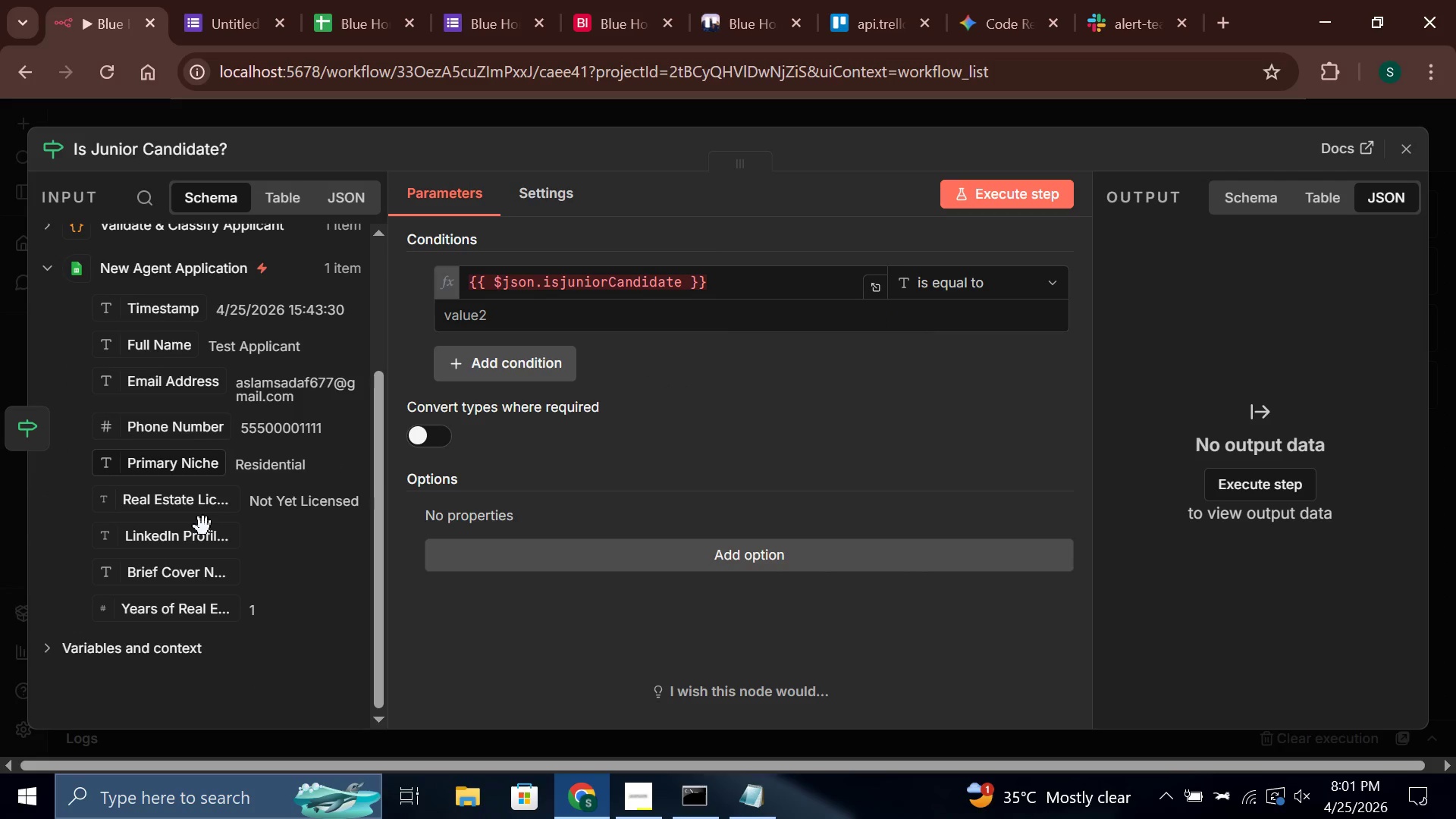 
scroll: coordinate [203, 526], scroll_direction: up, amount: 2.0
 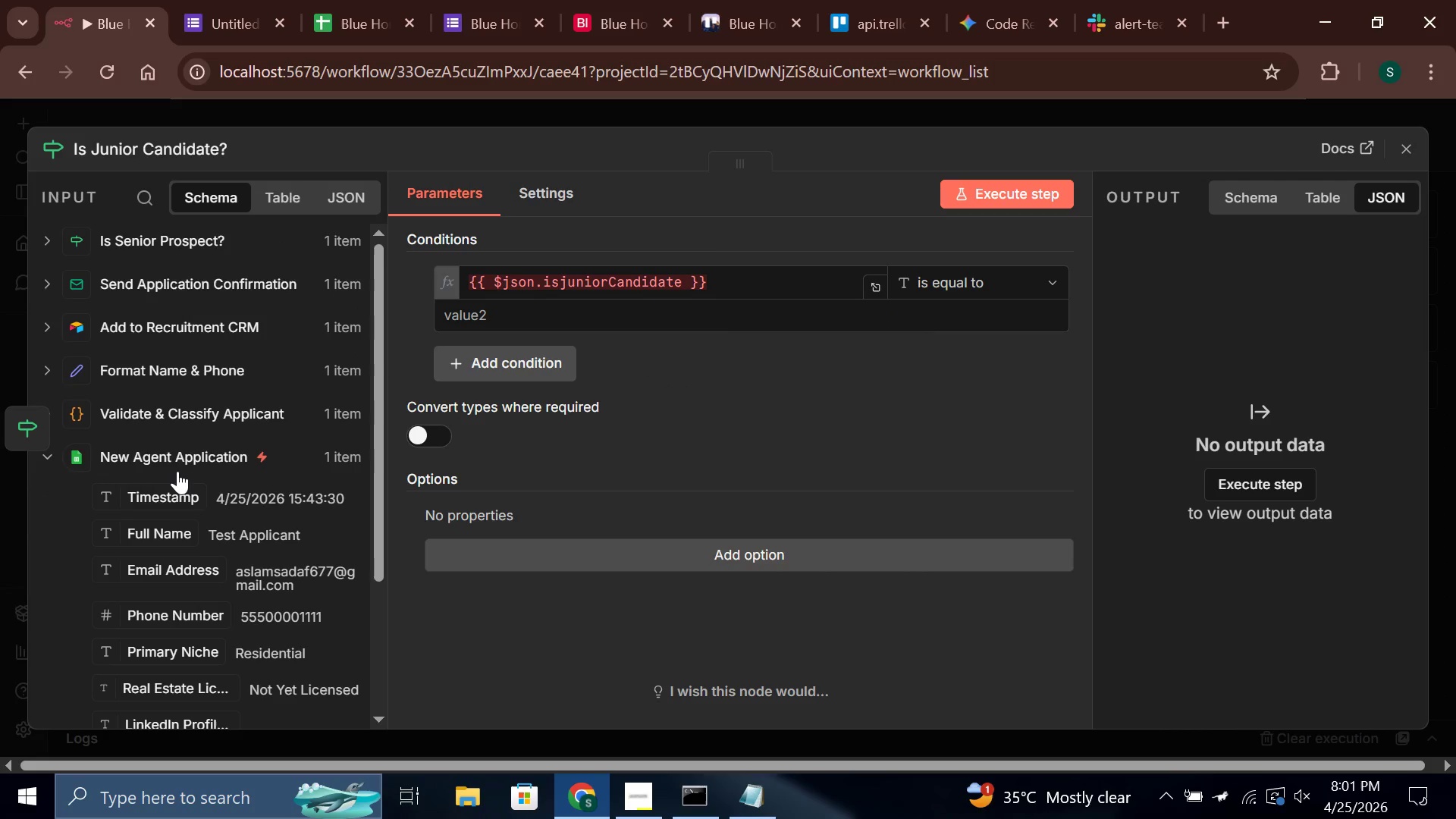 
left_click([171, 459])
 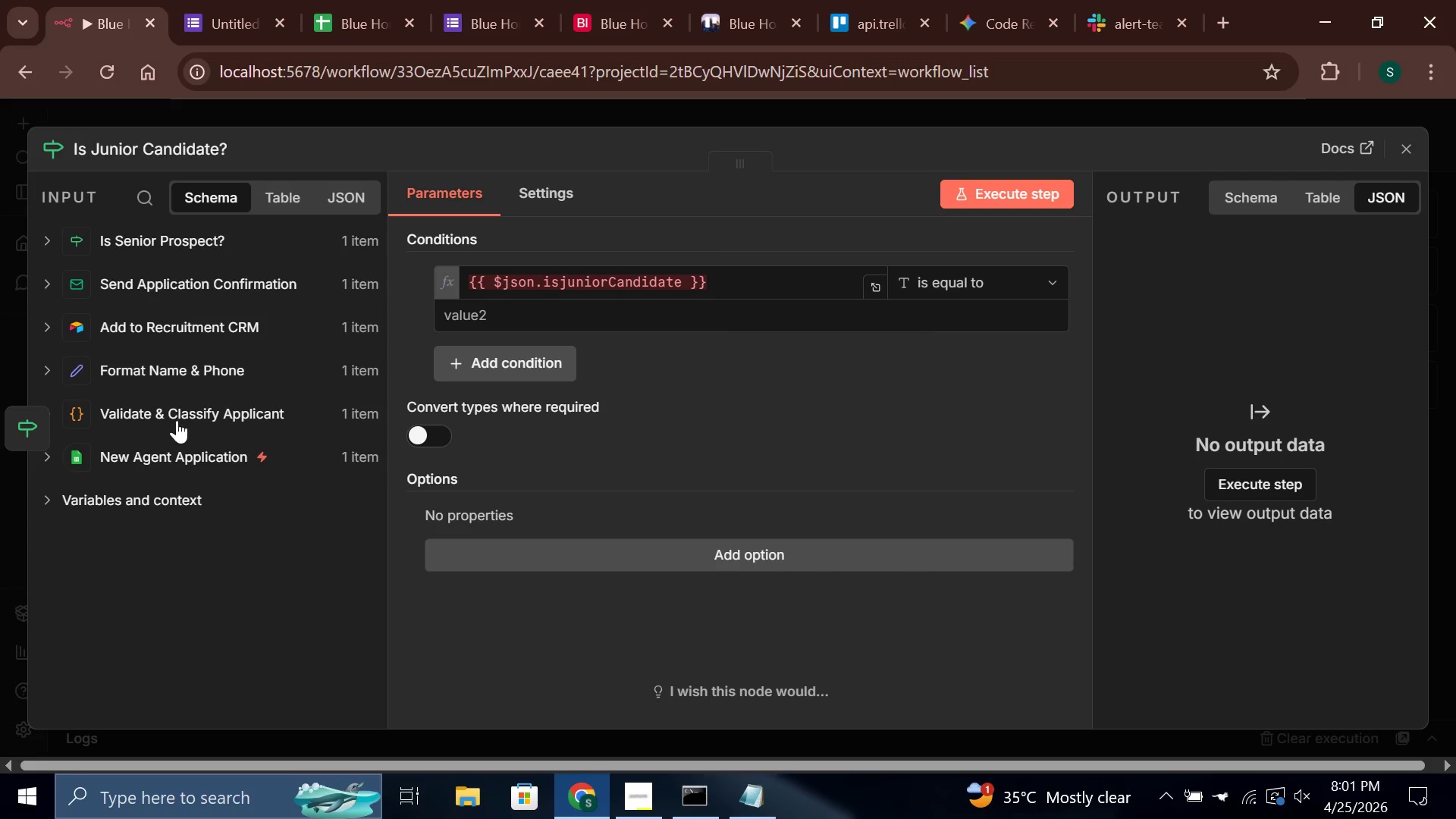 
left_click([177, 420])
 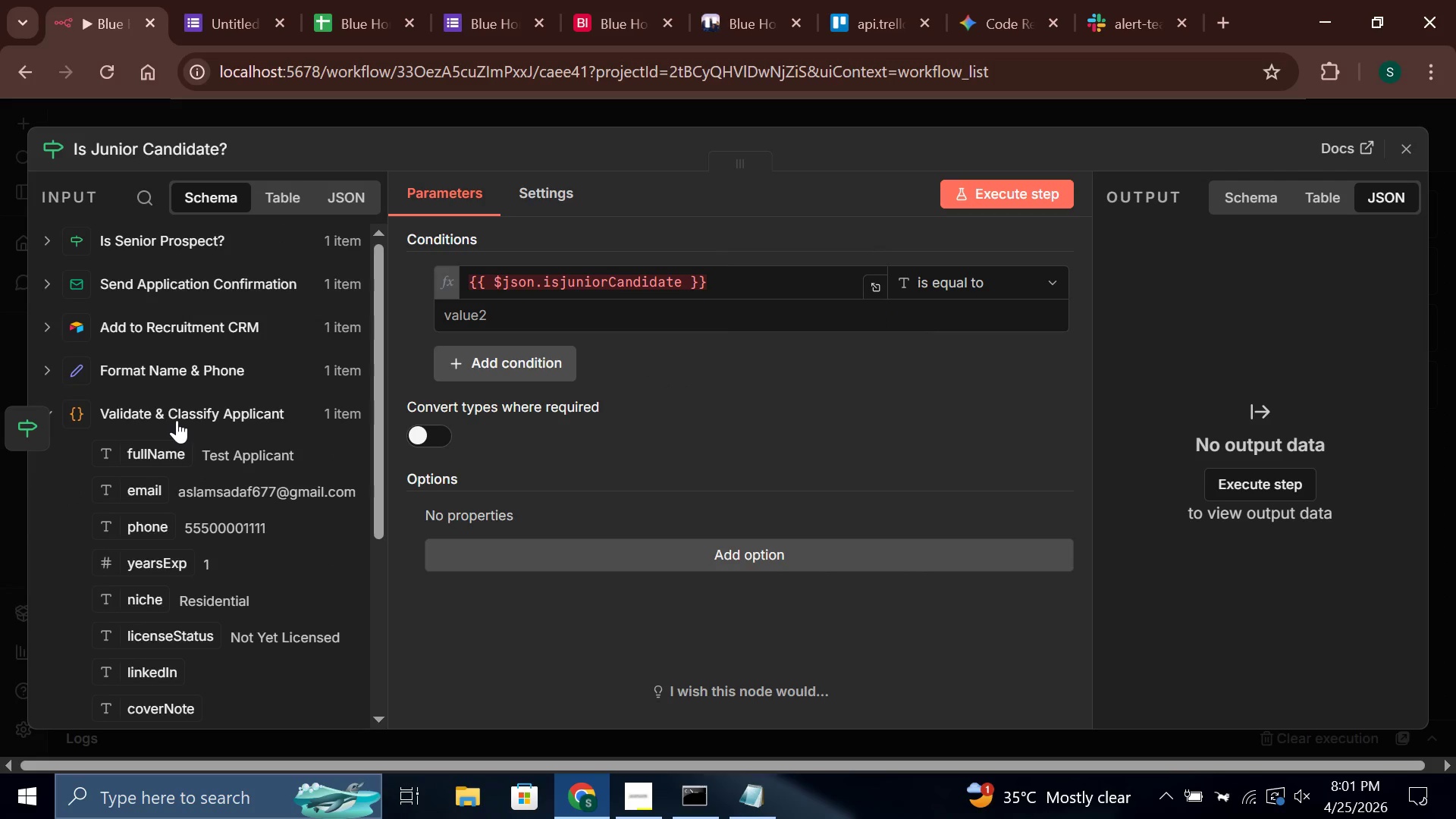 
scroll: coordinate [177, 420], scroll_direction: down, amount: 2.0
 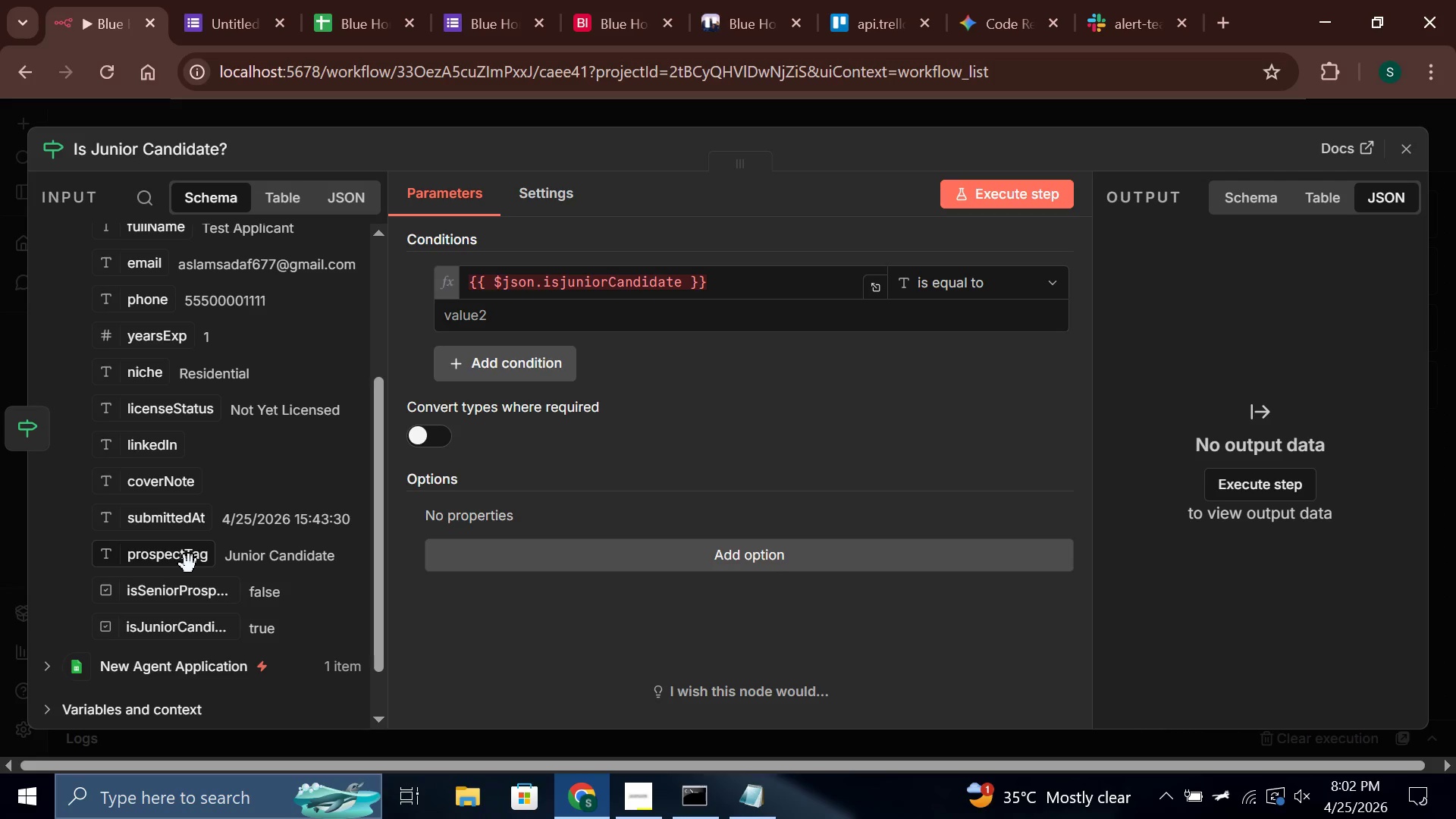 
wait(25.7)
 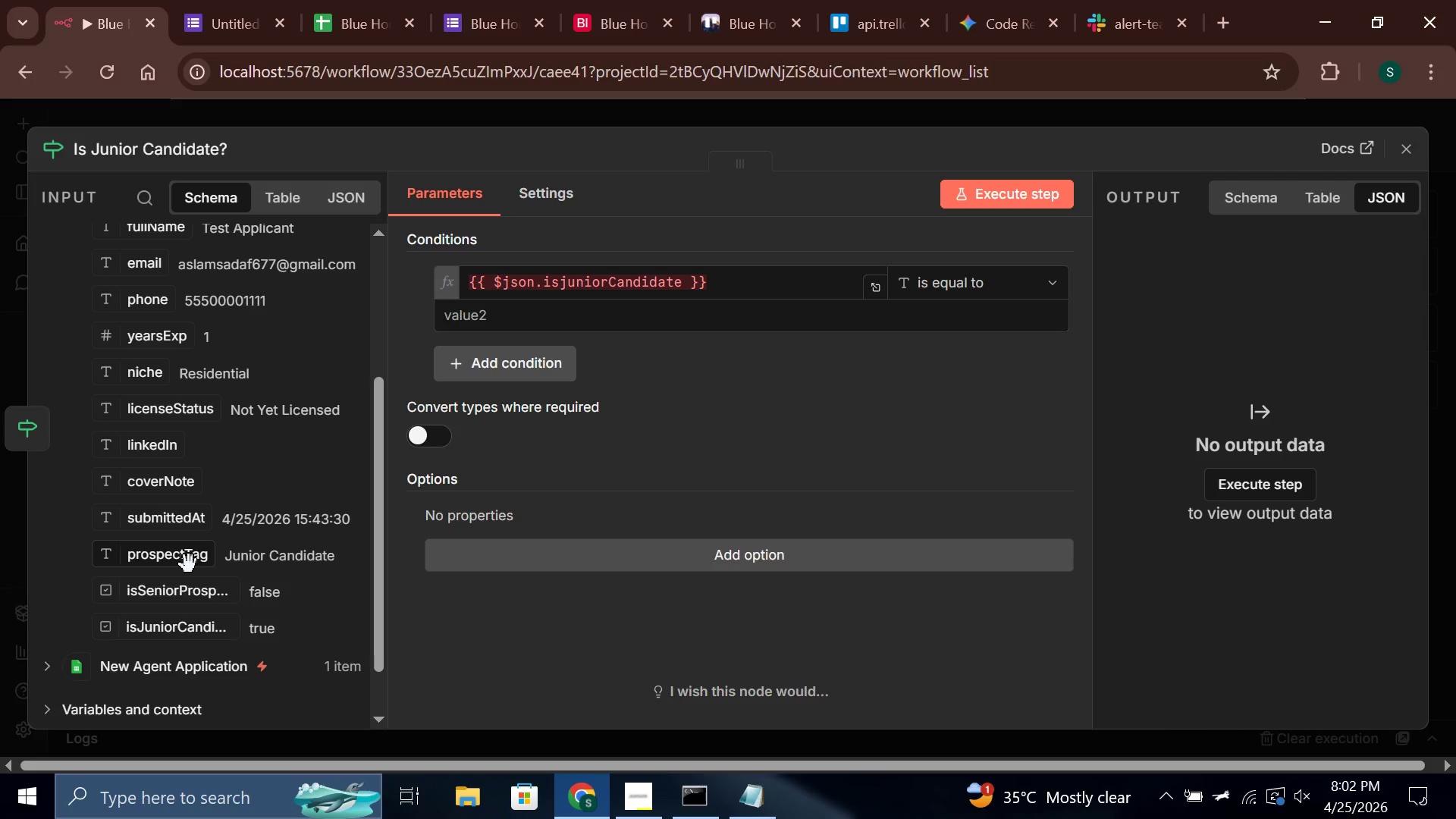 
left_click_drag(start_coordinate=[770, 287], to_coordinate=[323, 295])
 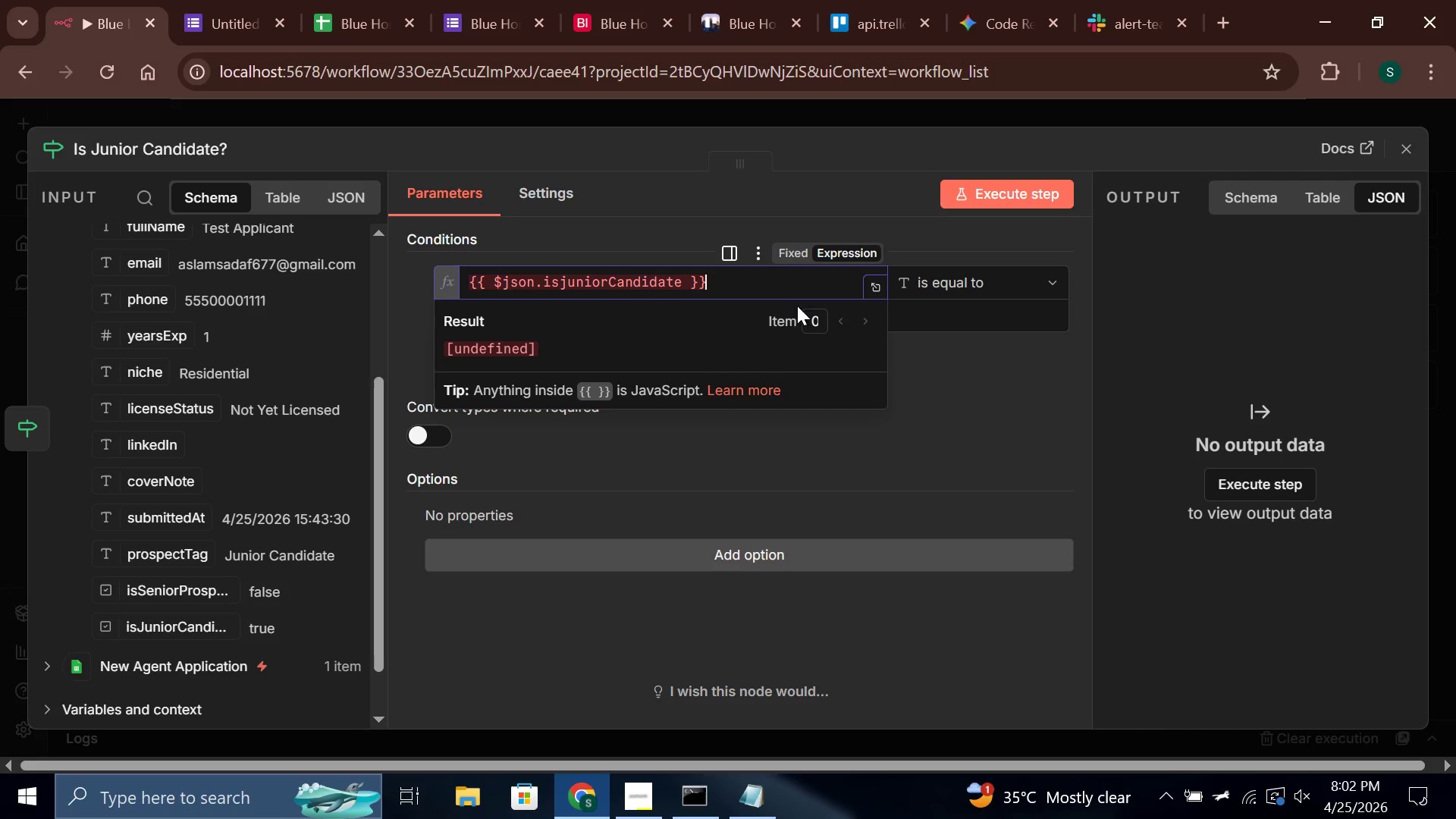 
left_click_drag(start_coordinate=[774, 284], to_coordinate=[423, 293])
 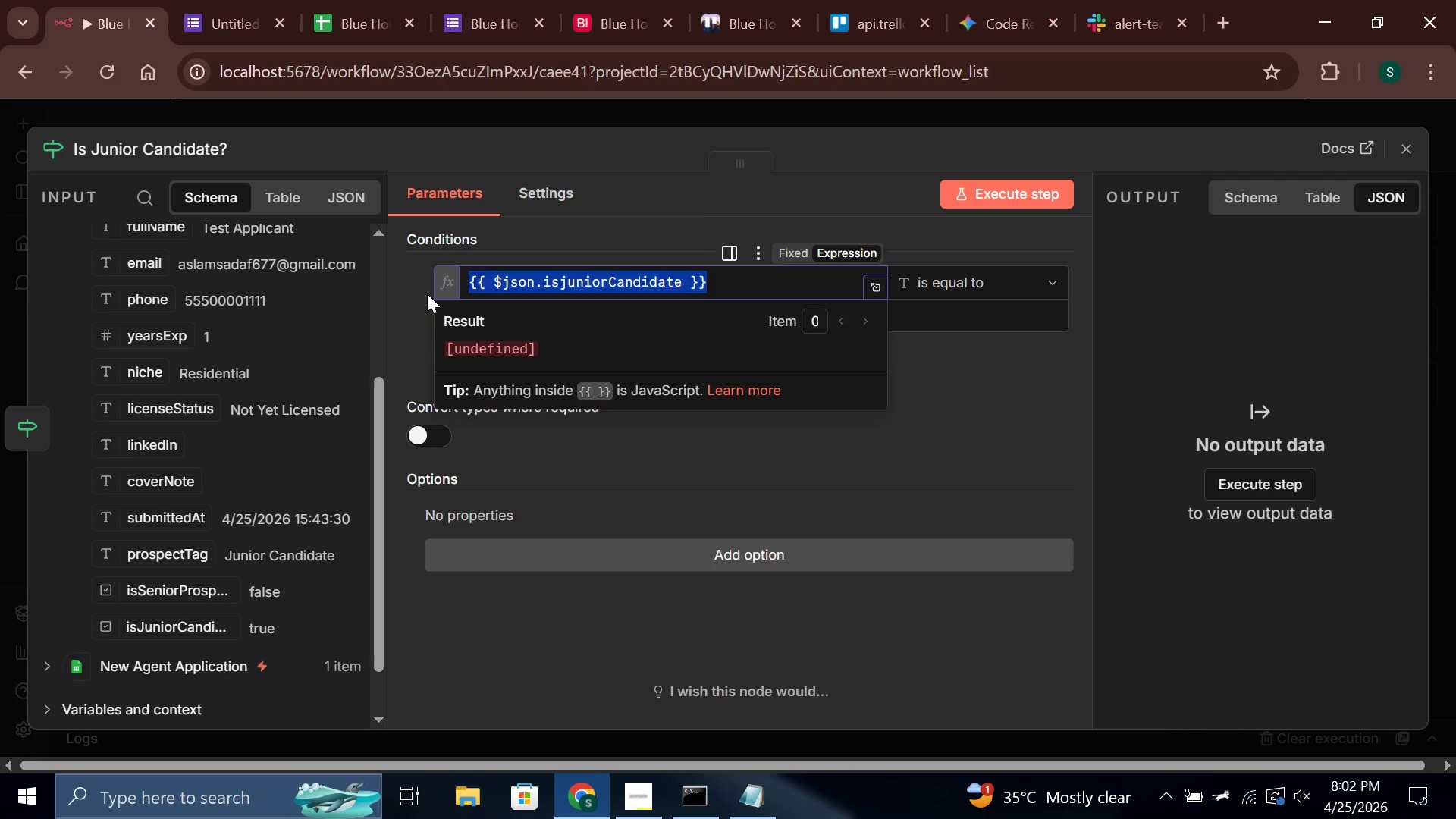 
key(Backspace)
 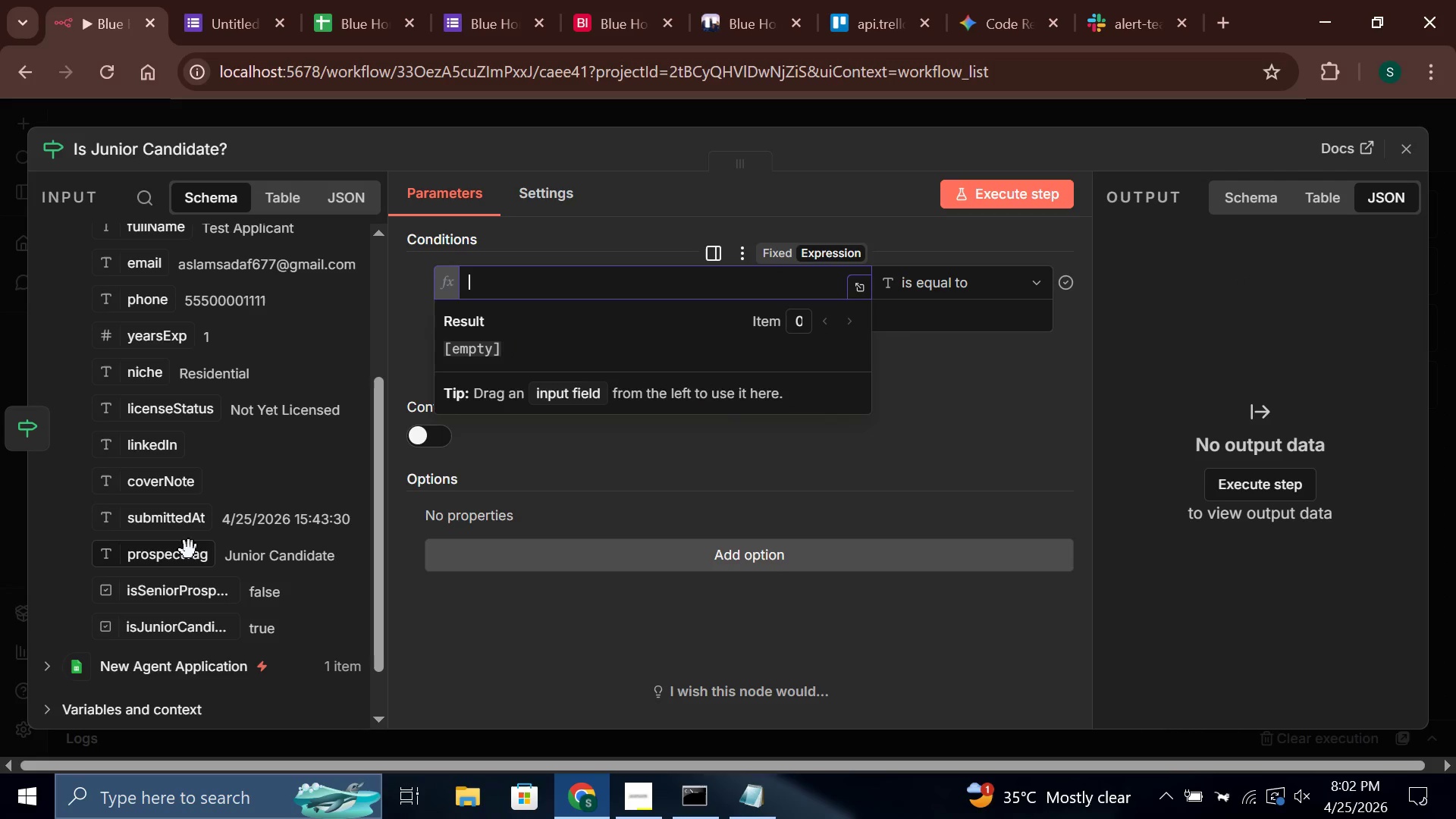 
left_click_drag(start_coordinate=[193, 560], to_coordinate=[540, 275])
 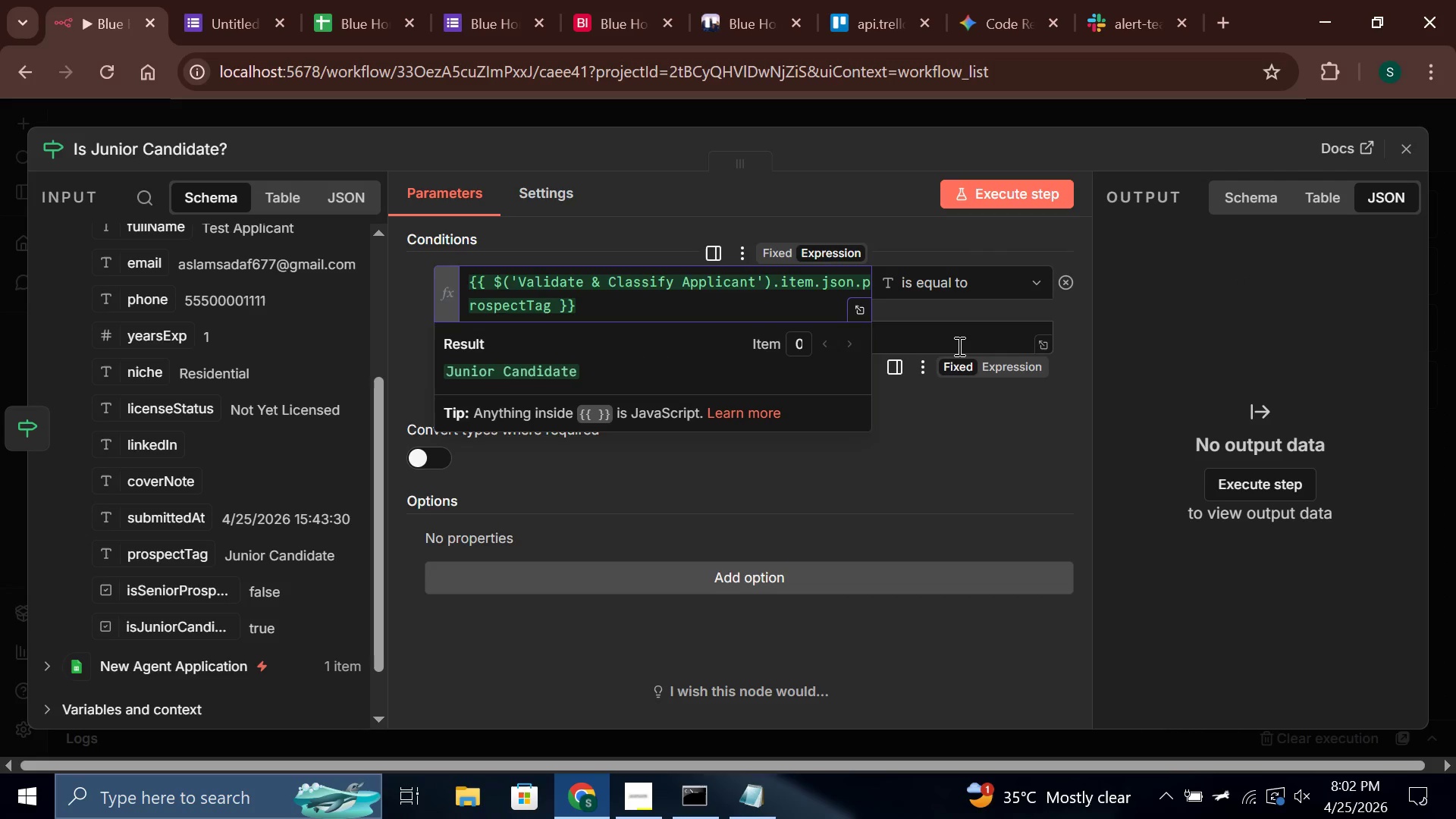 
left_click([949, 340])
 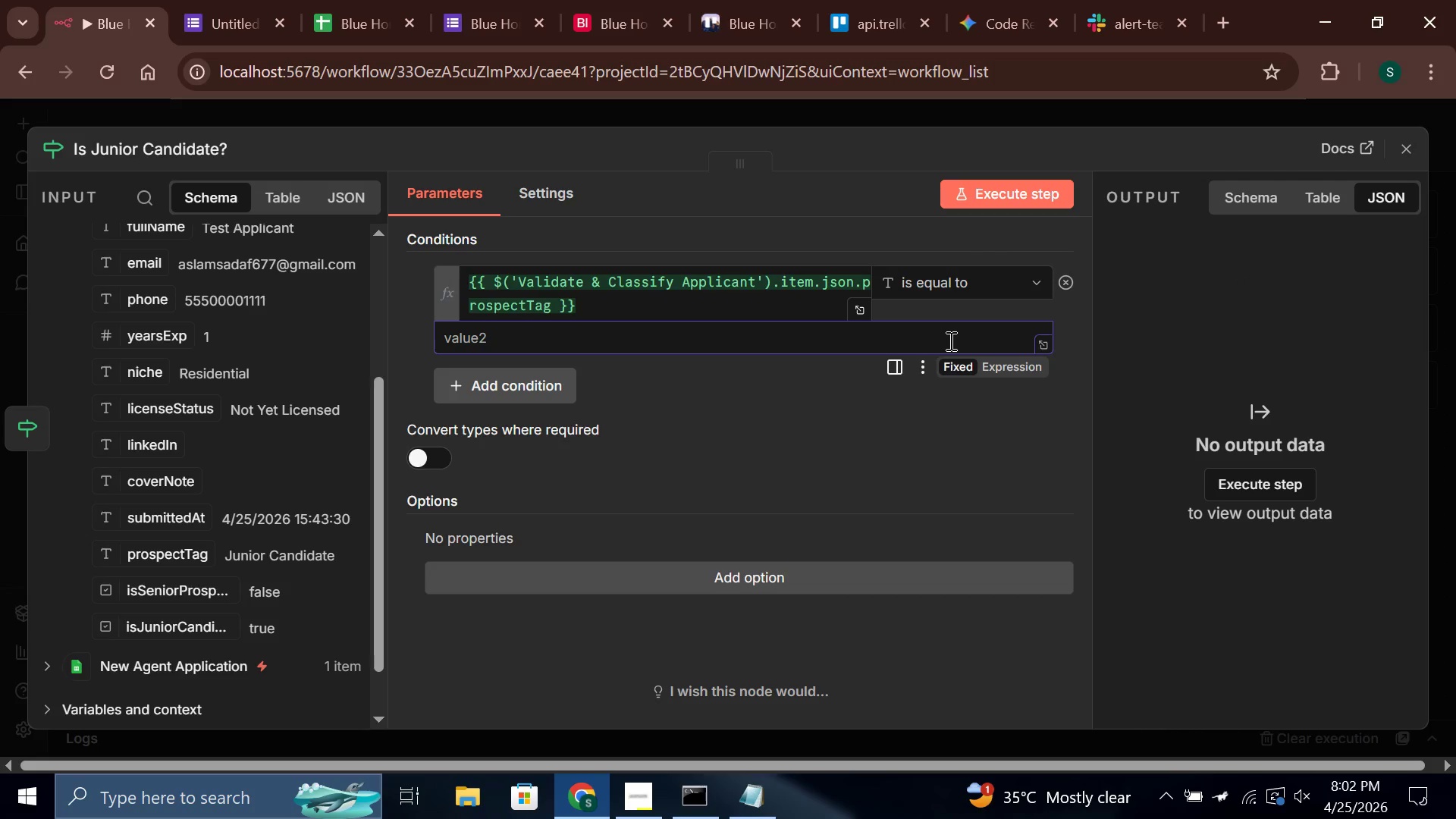 
type(Junior Candidate)
 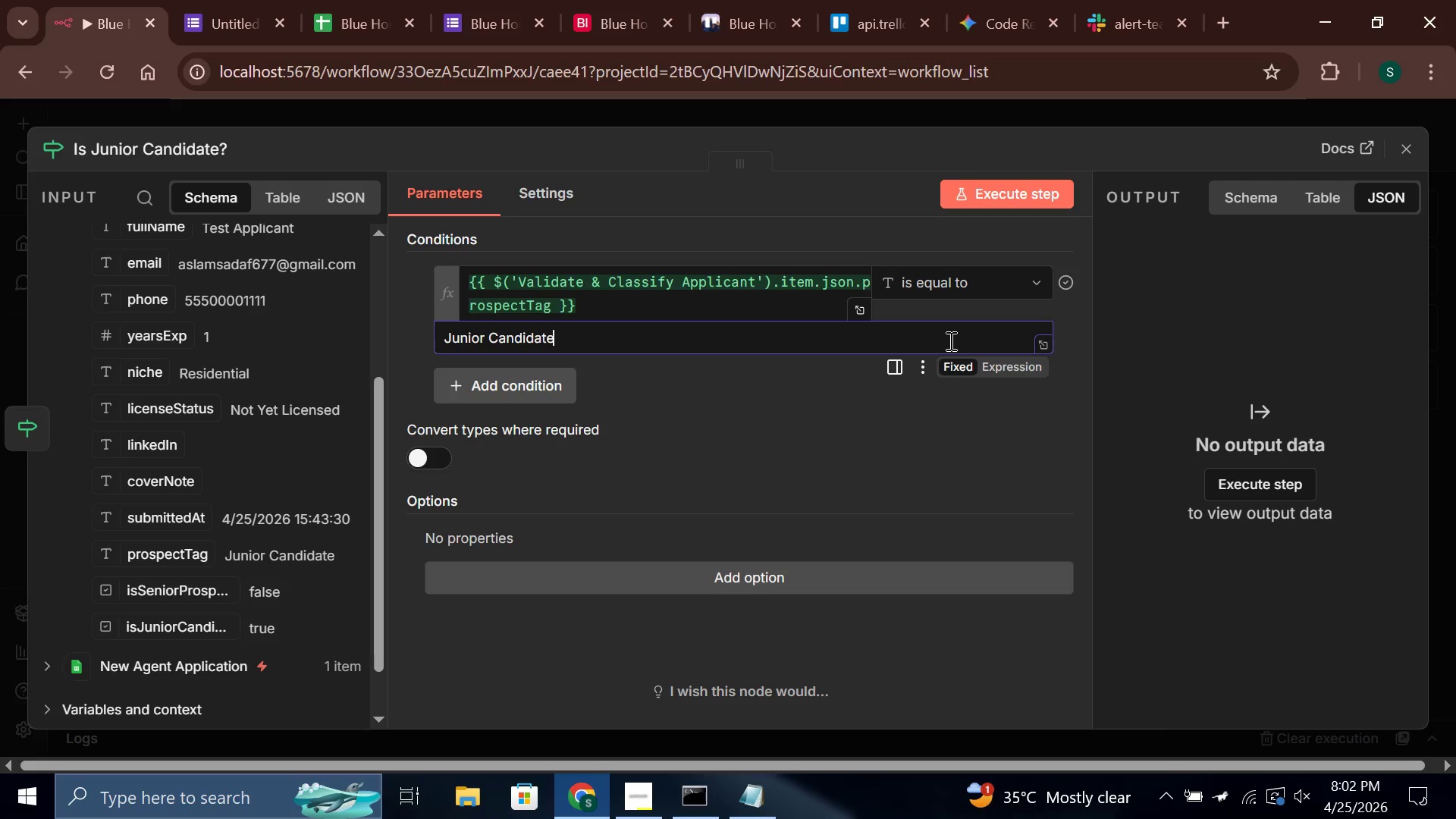 
left_click([439, 452])
 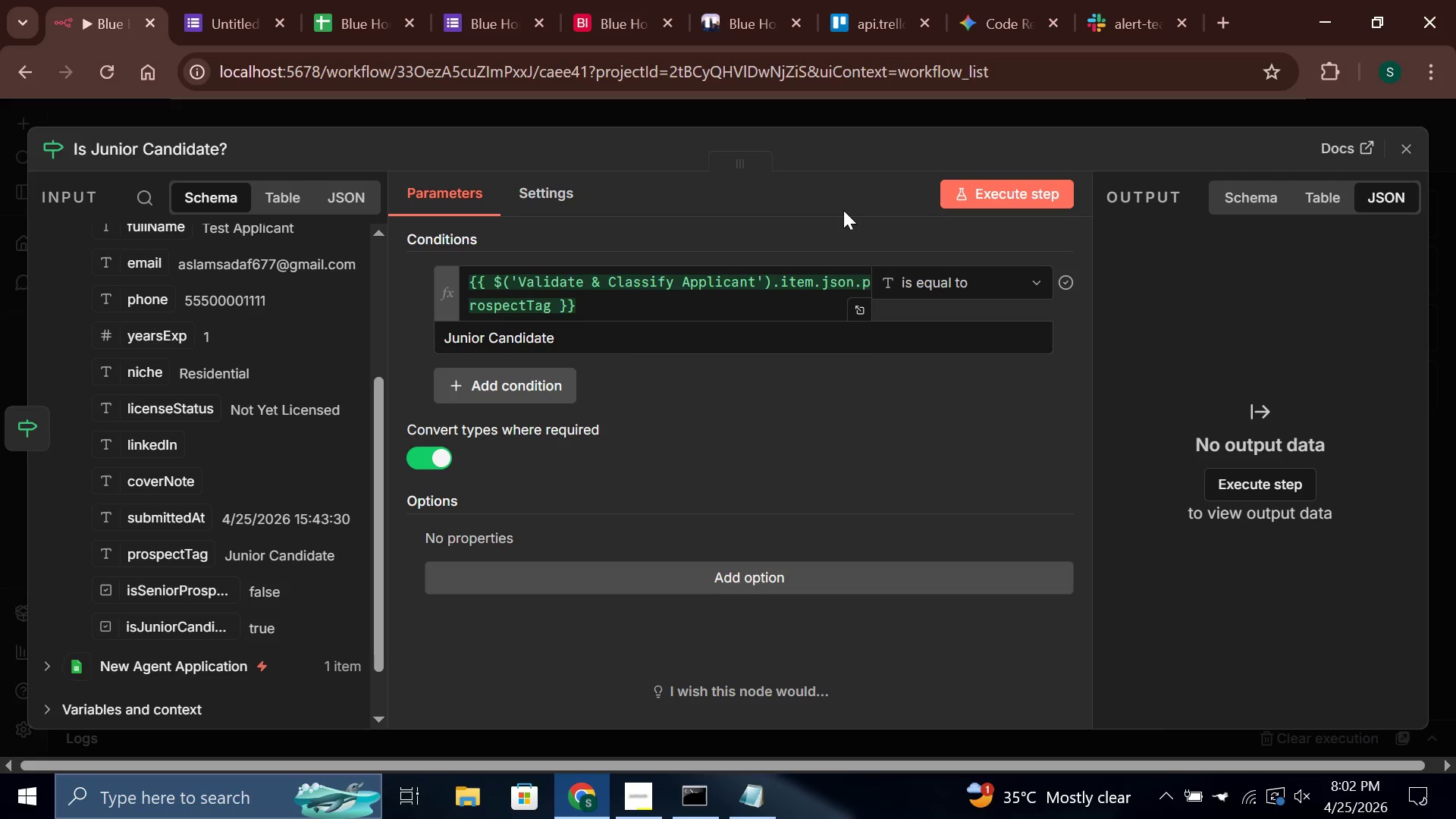 
left_click([842, 209])
 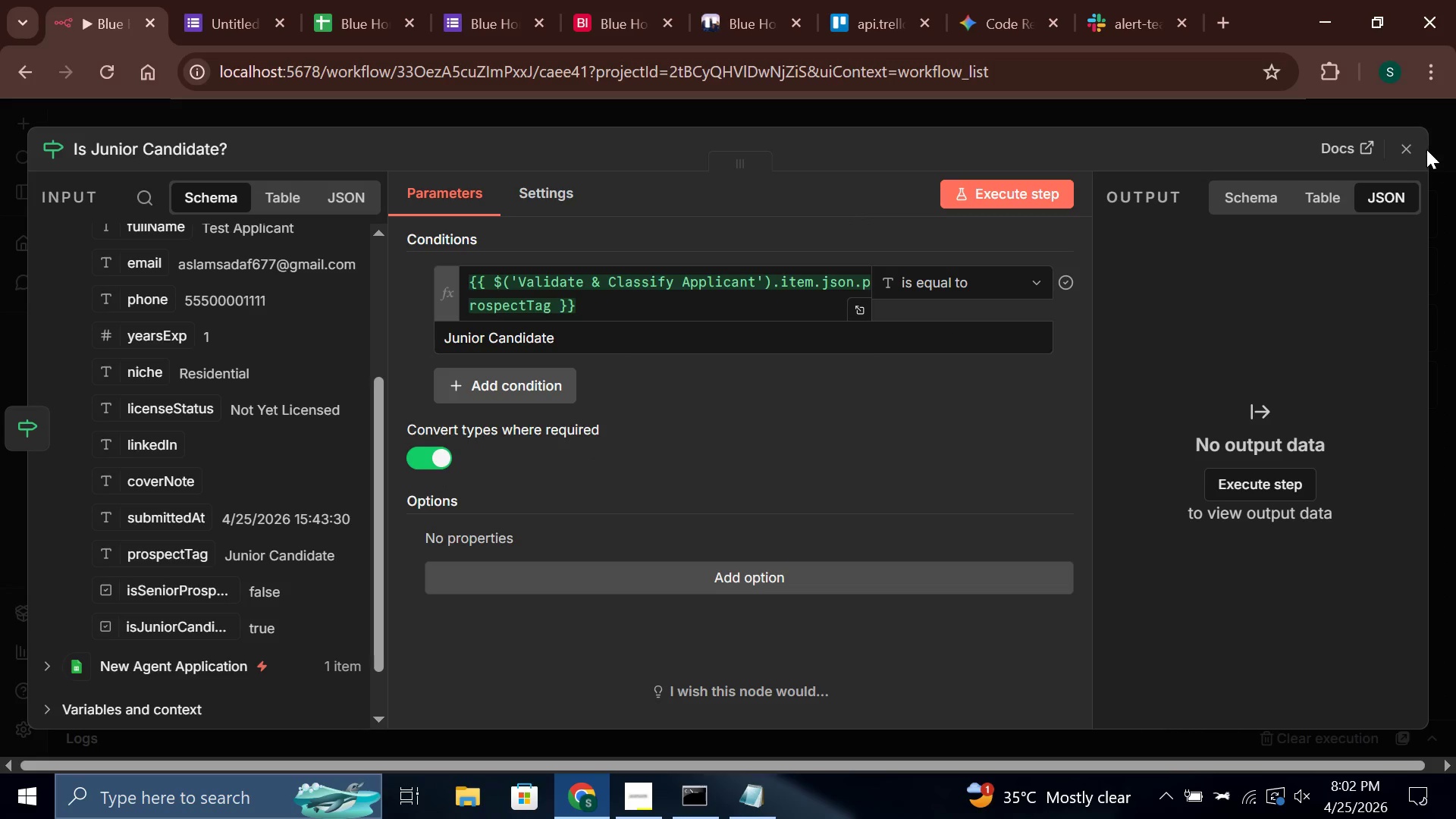 
left_click([1420, 148])
 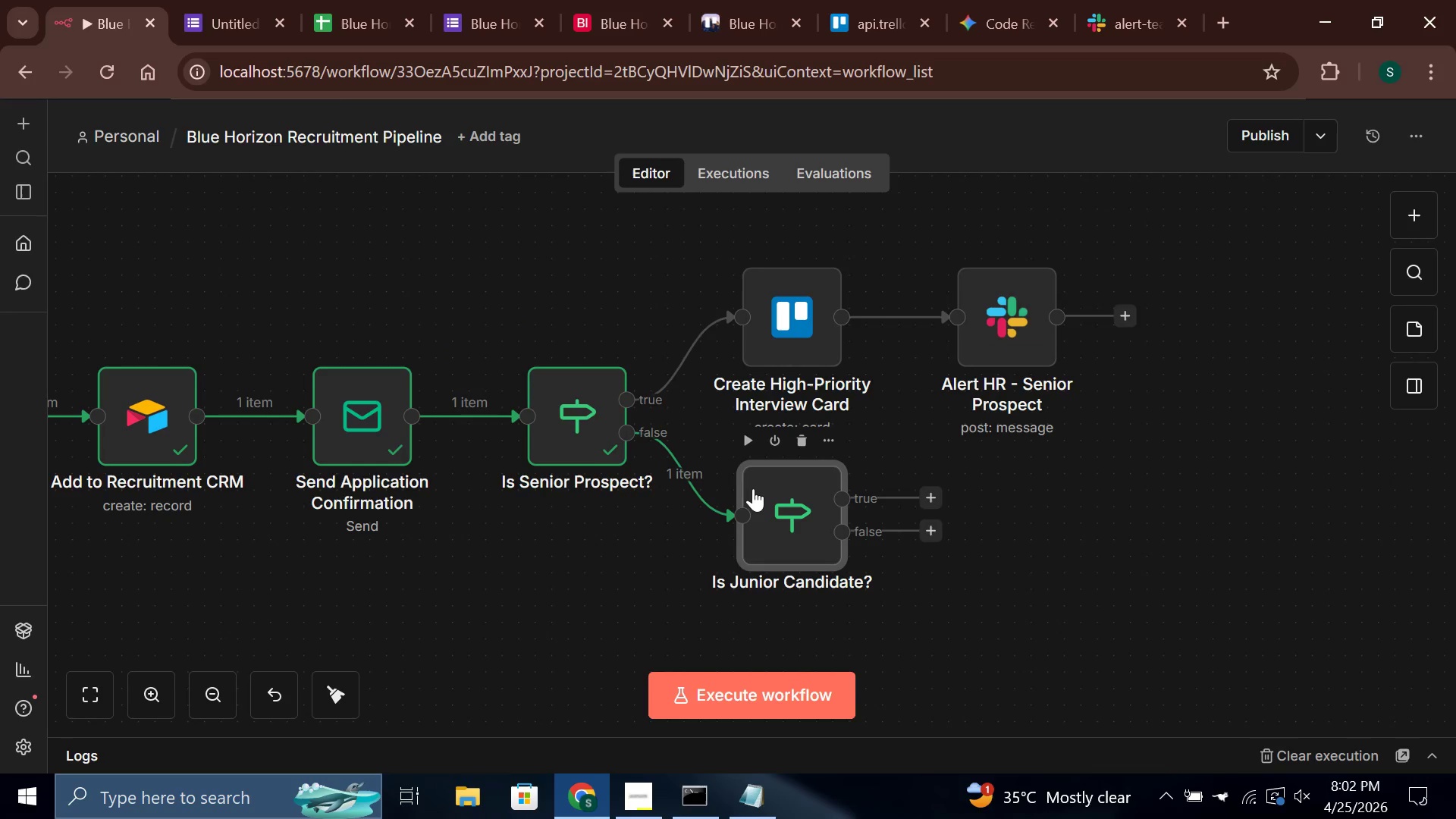 
left_click([742, 442])
 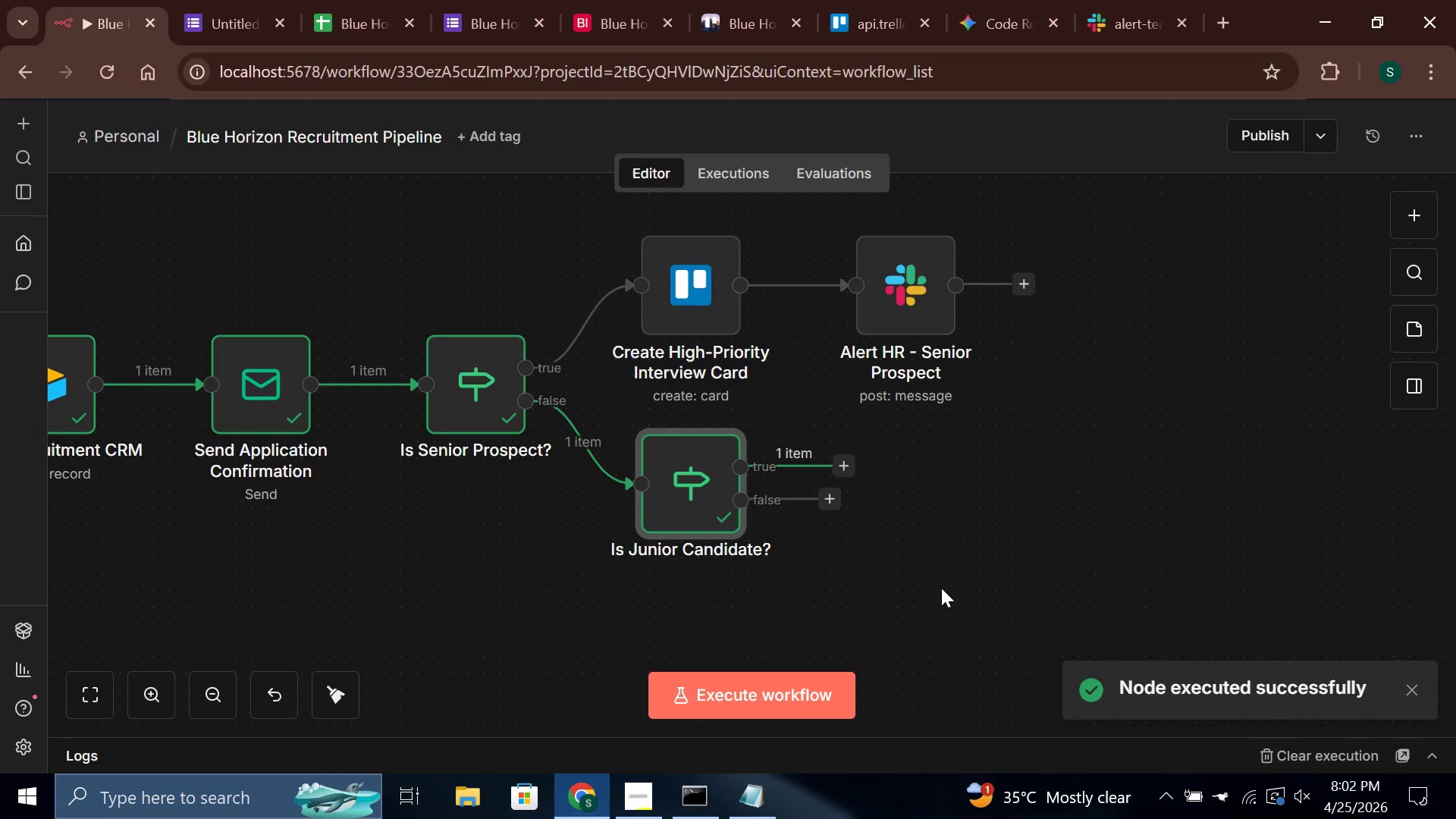 
wait(8.64)
 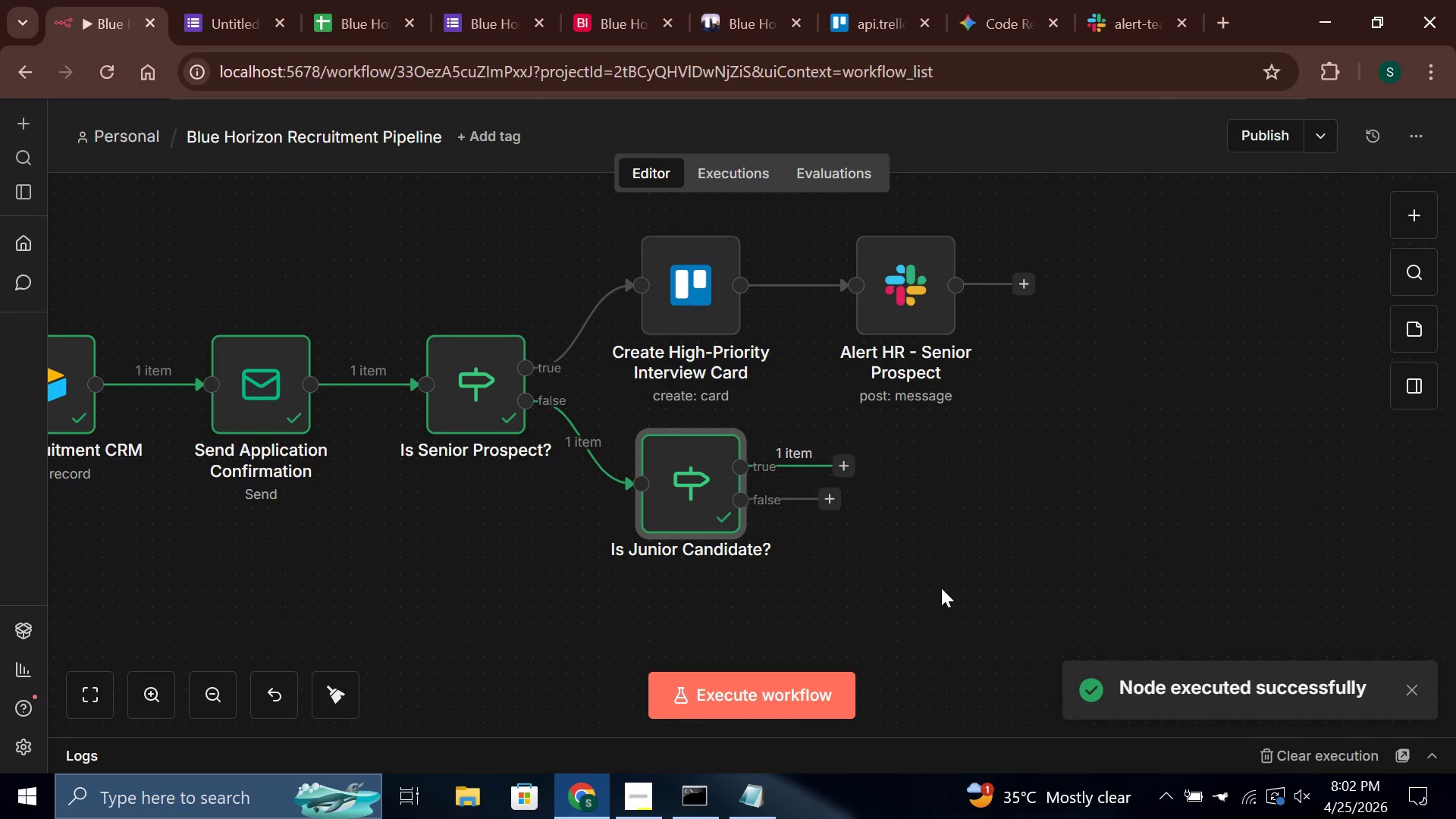 
left_click([846, 462])
 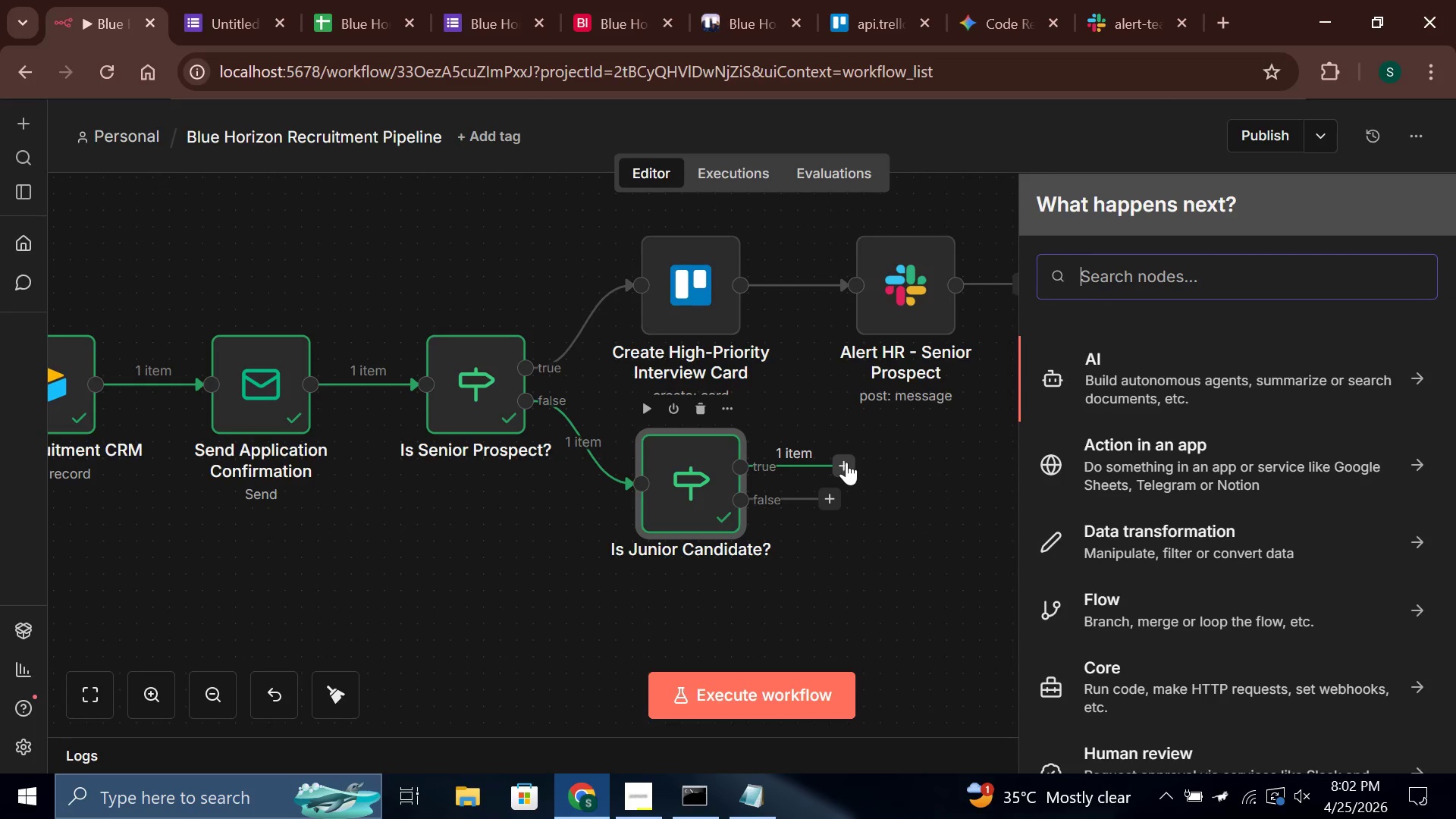 
type(Air)
 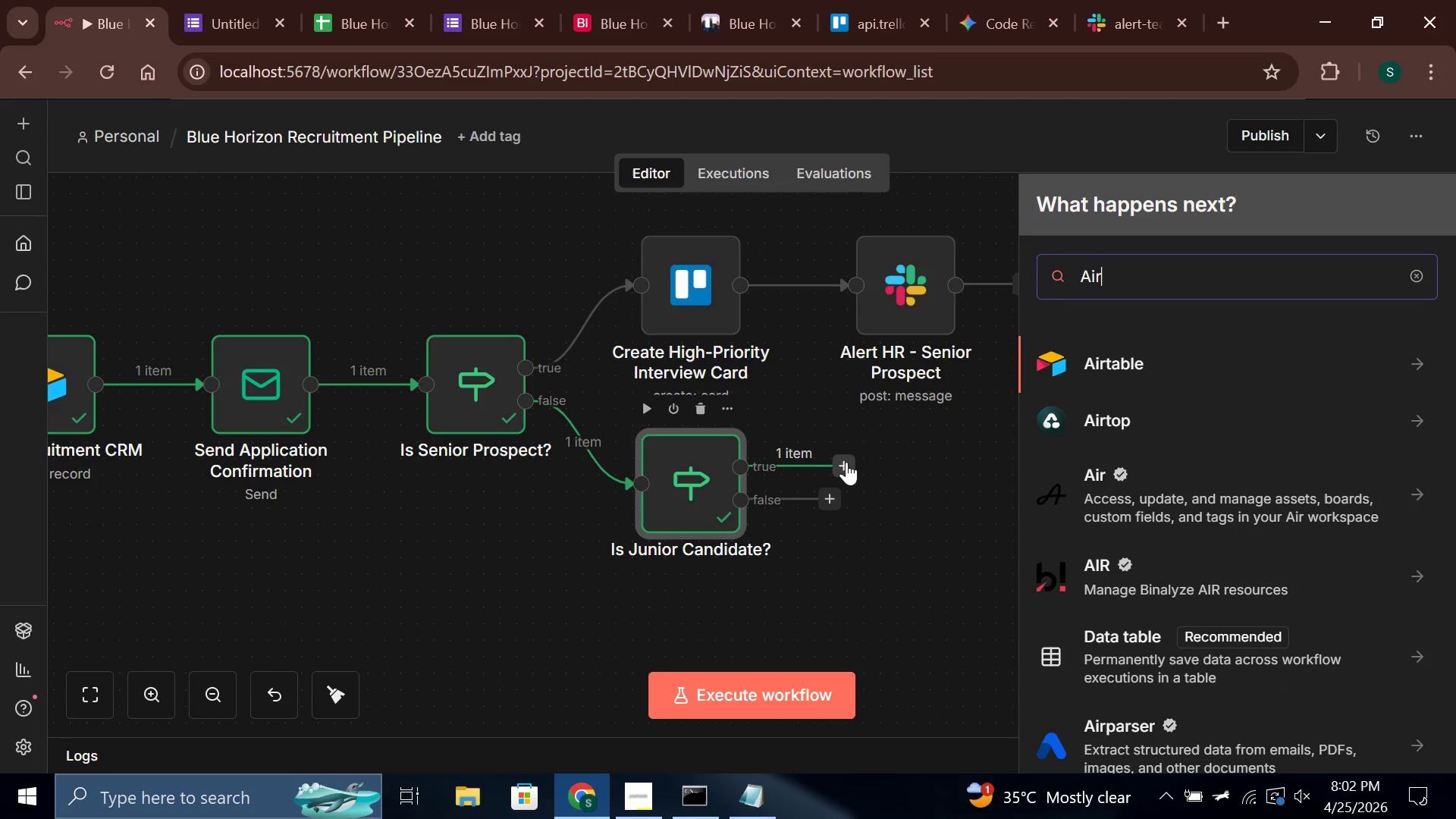 
key(Enter)
 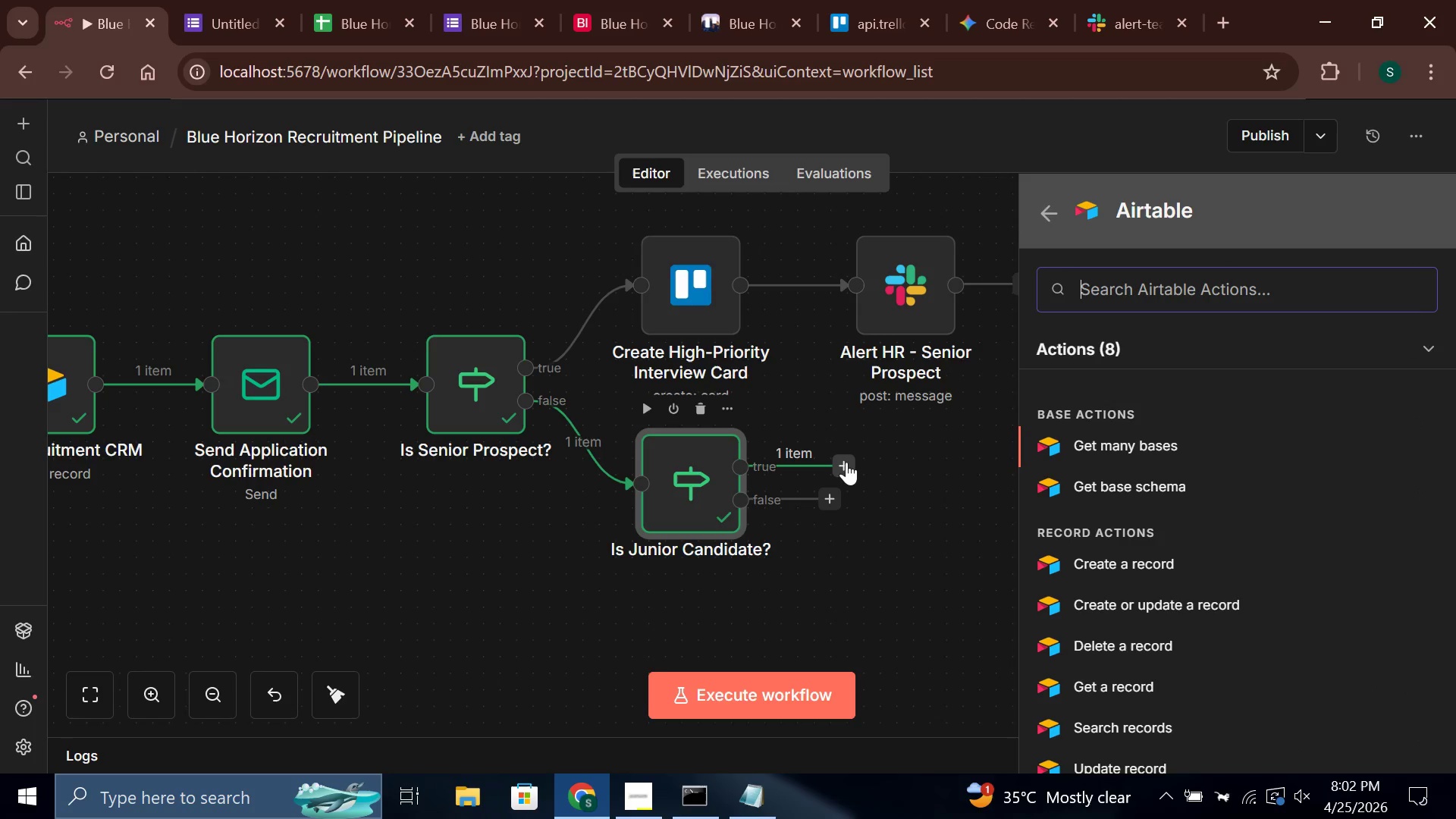 
key(ArrowDown)
 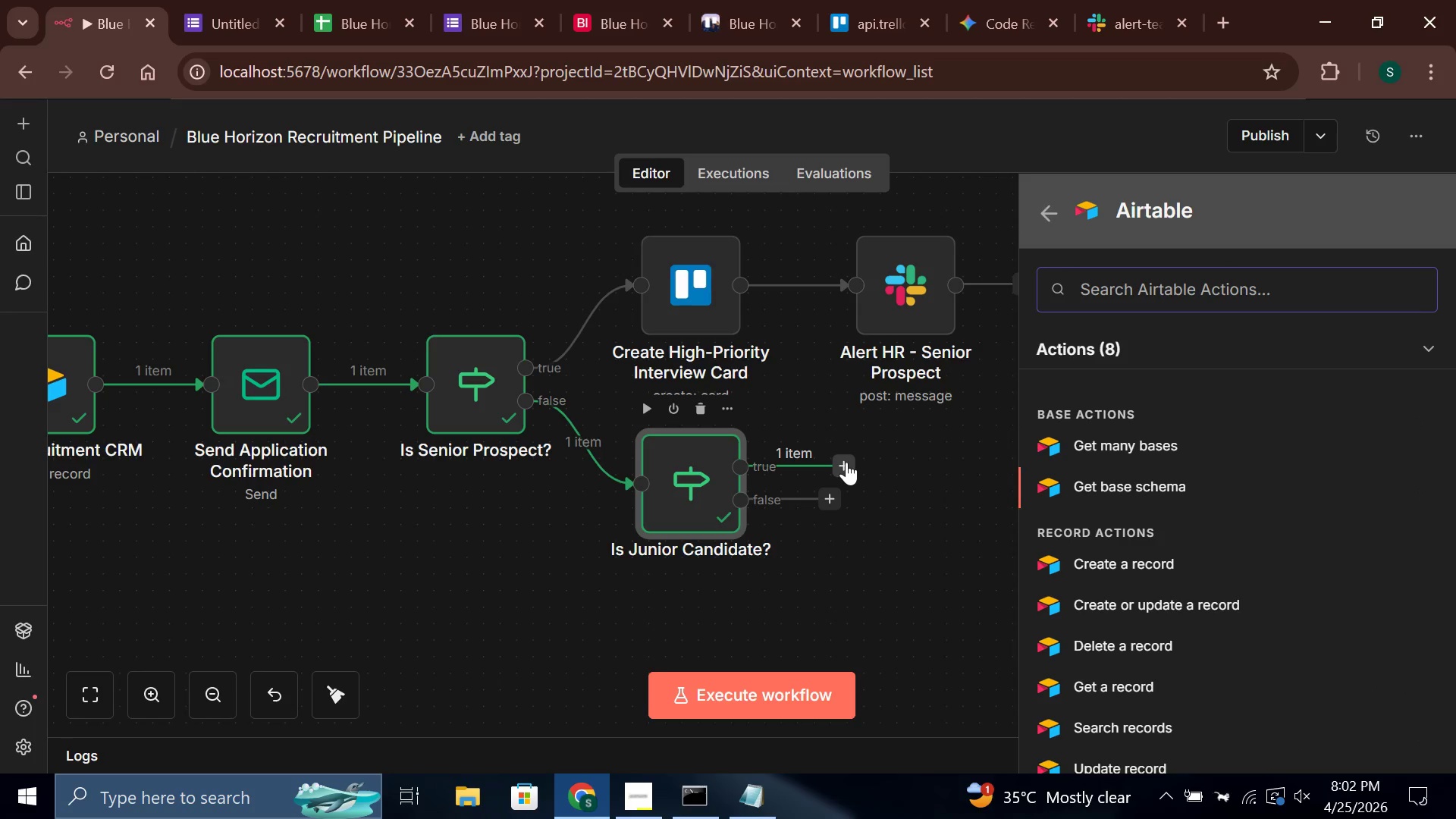 
key(ArrowDown)
 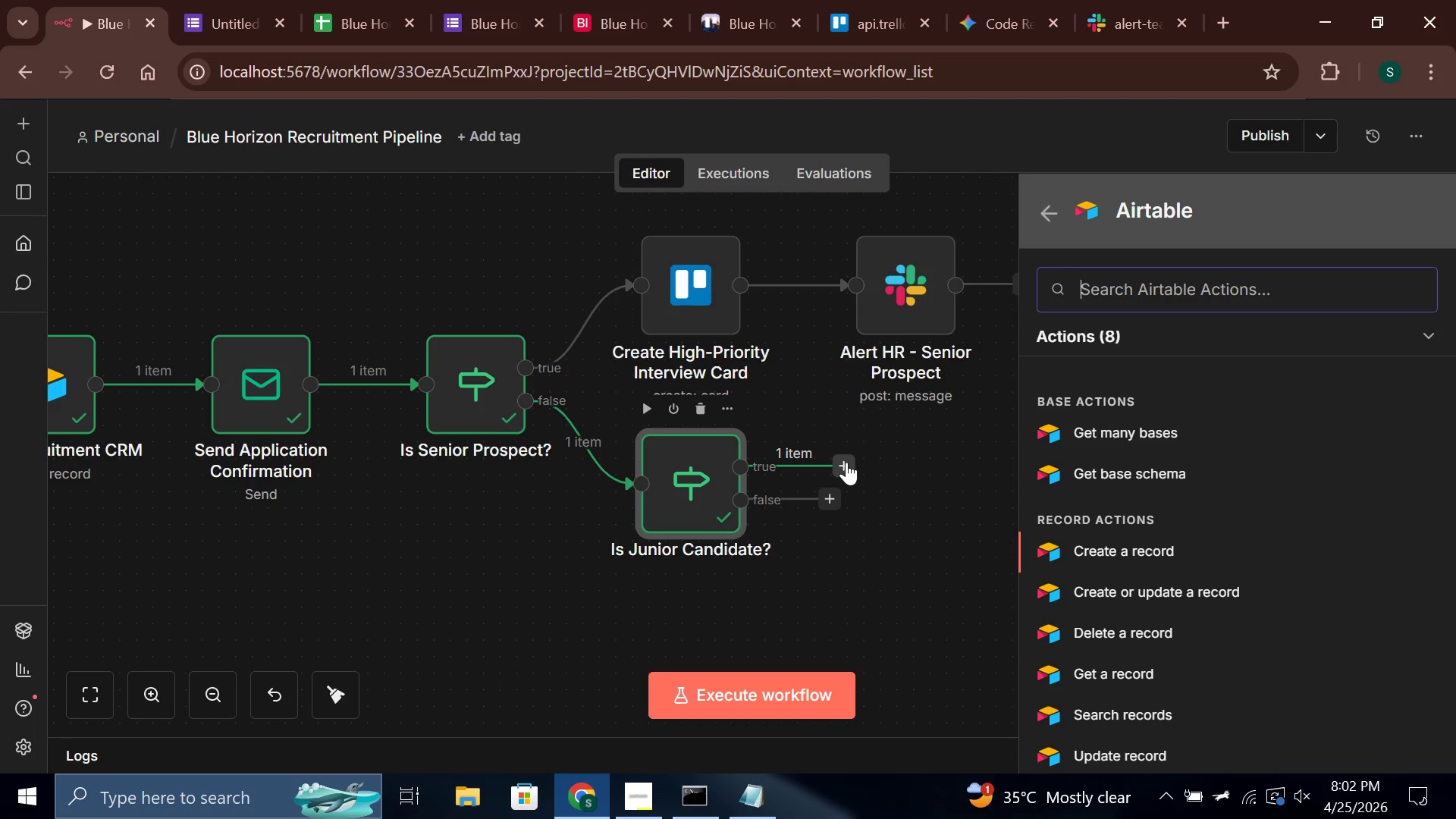 
key(Enter)
 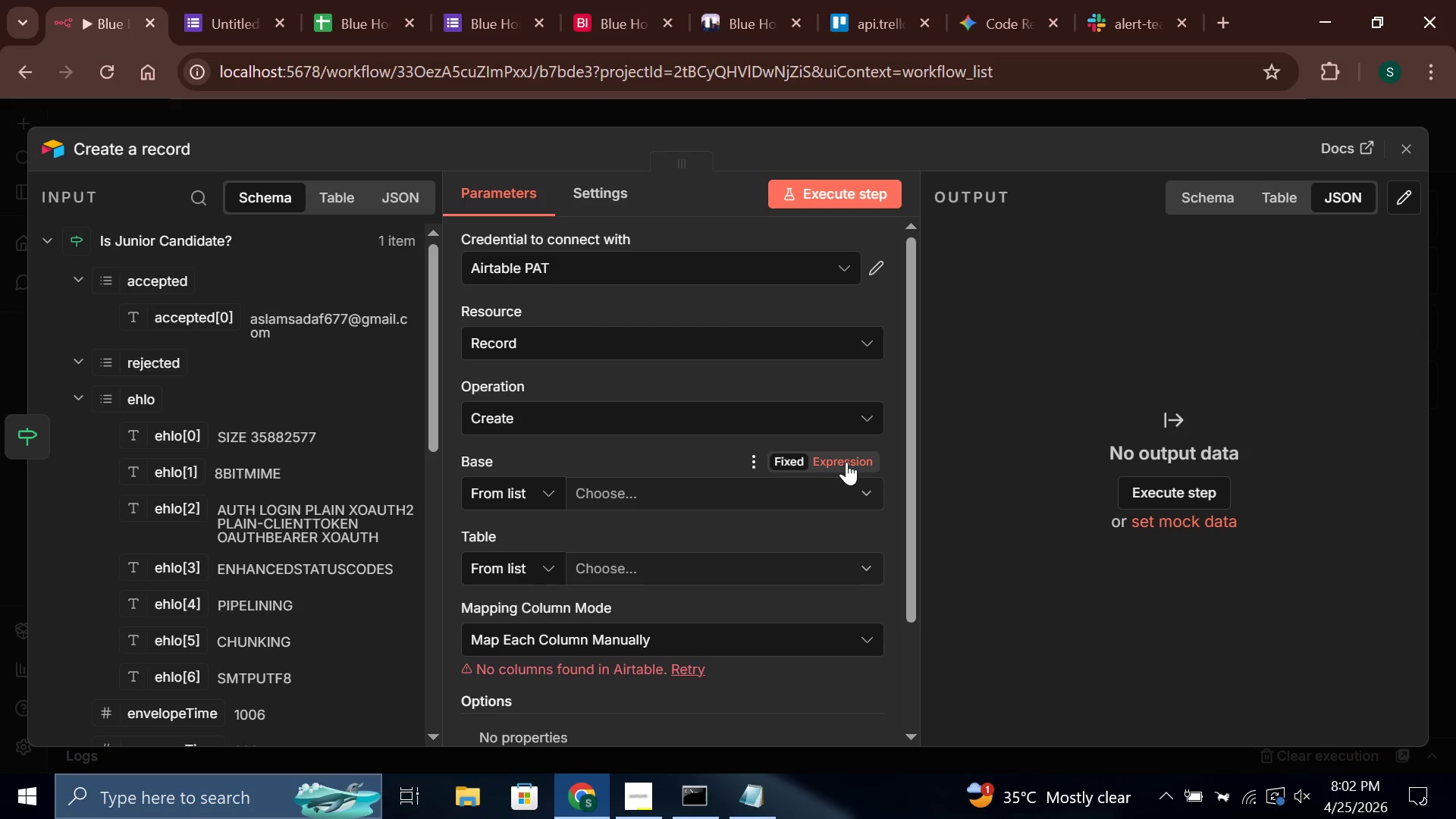 
left_click([510, 490])
 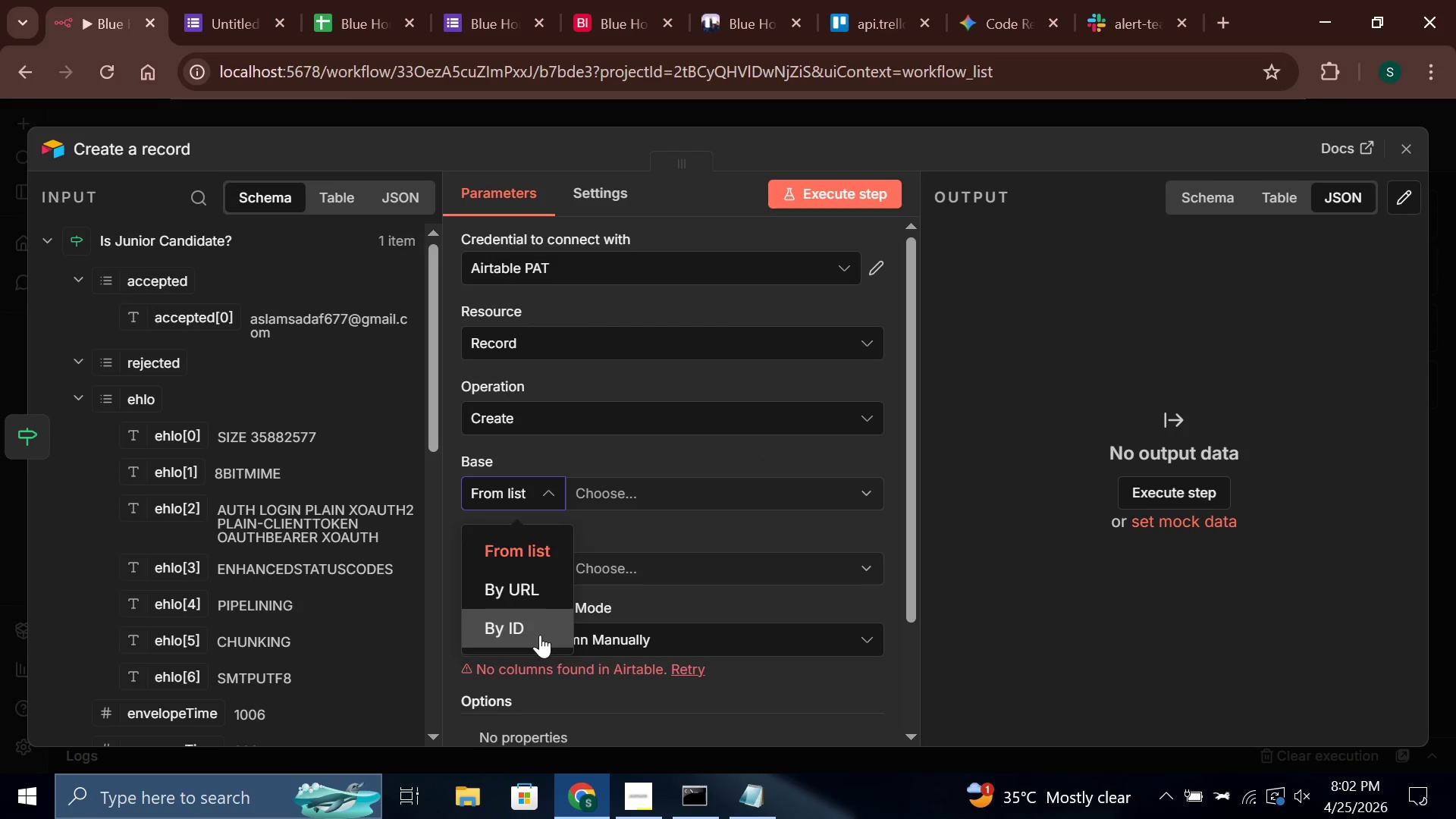 
double_click([630, 500])
 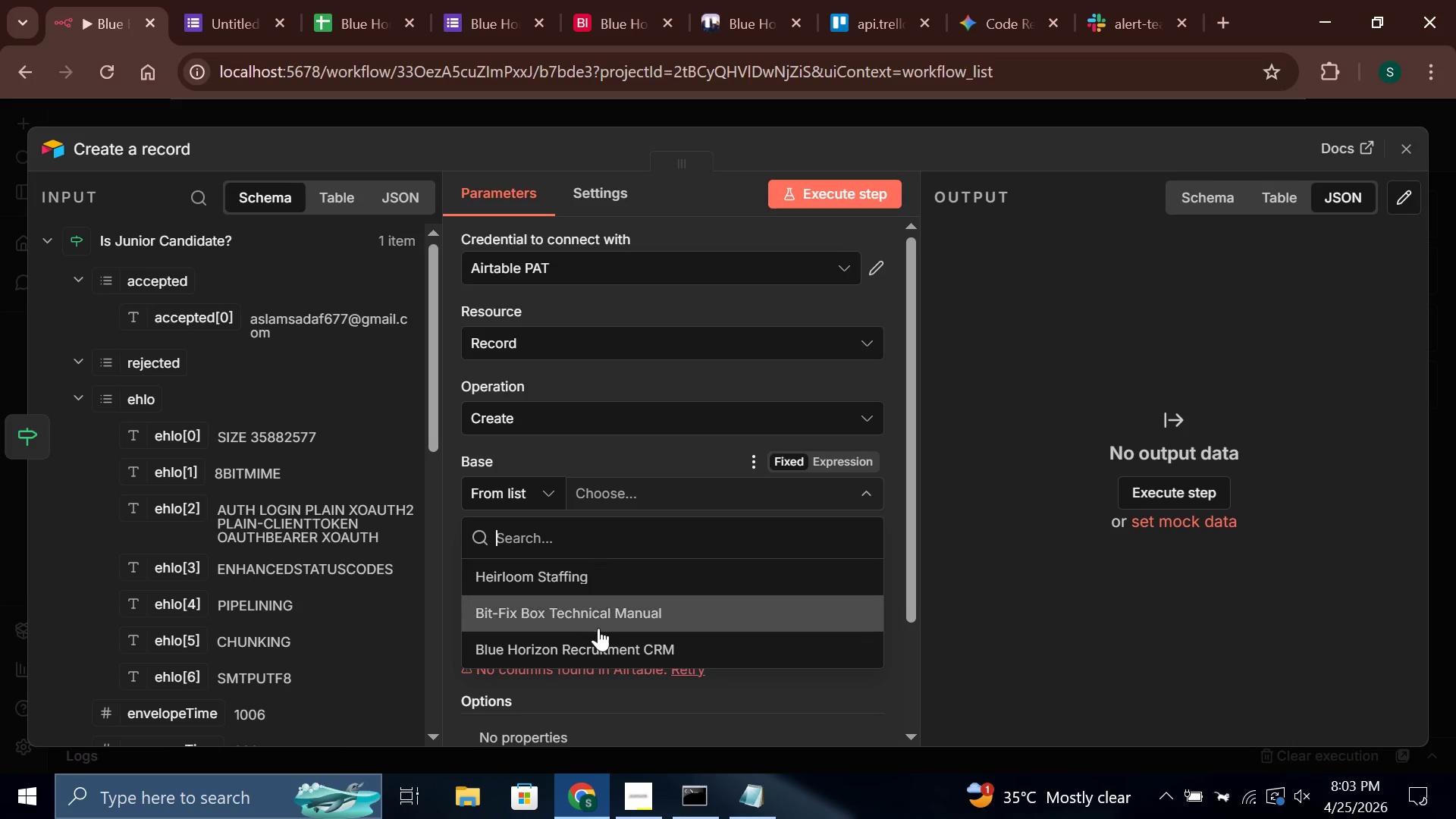 
left_click([619, 654])
 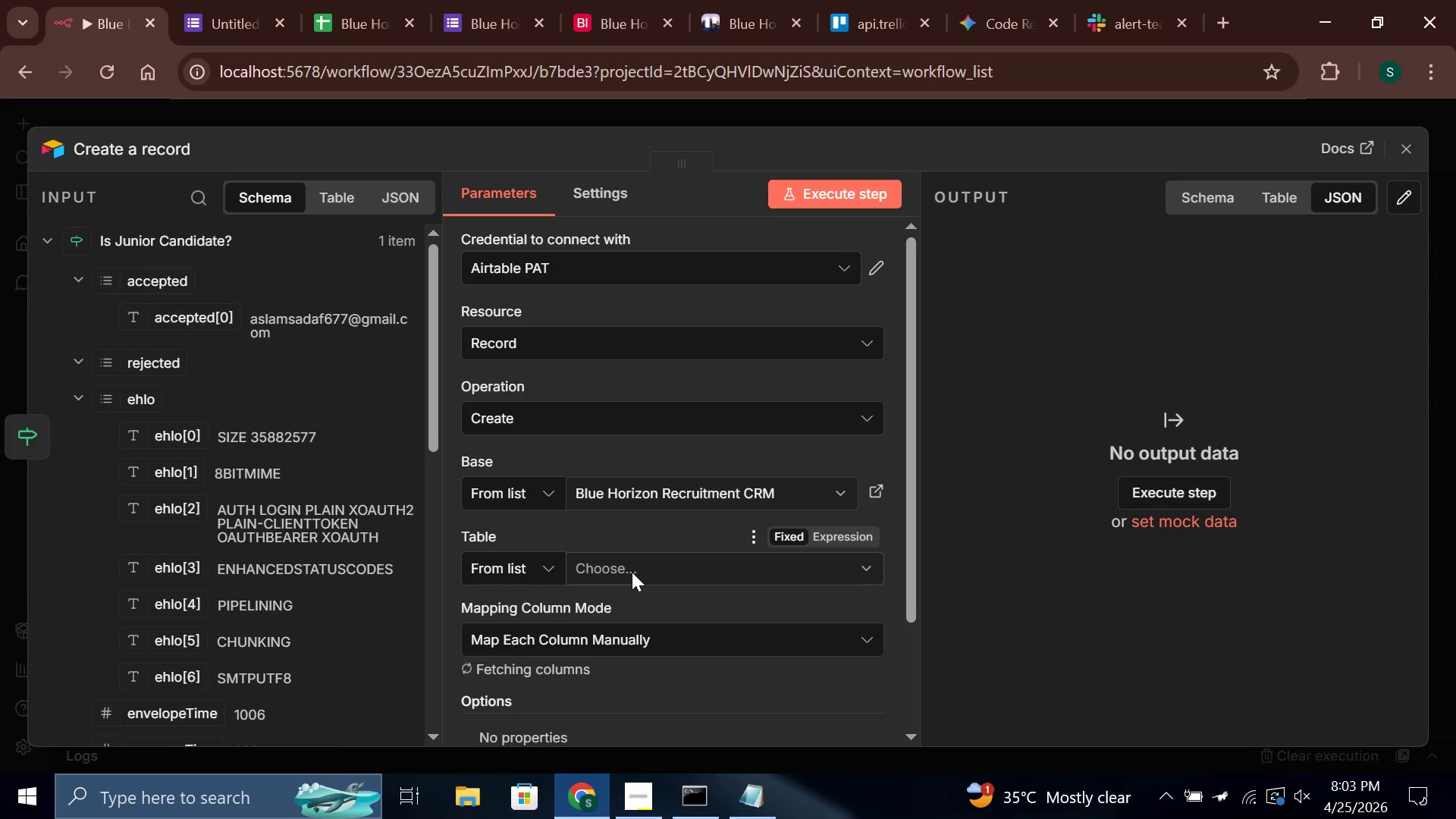 
left_click([632, 572])
 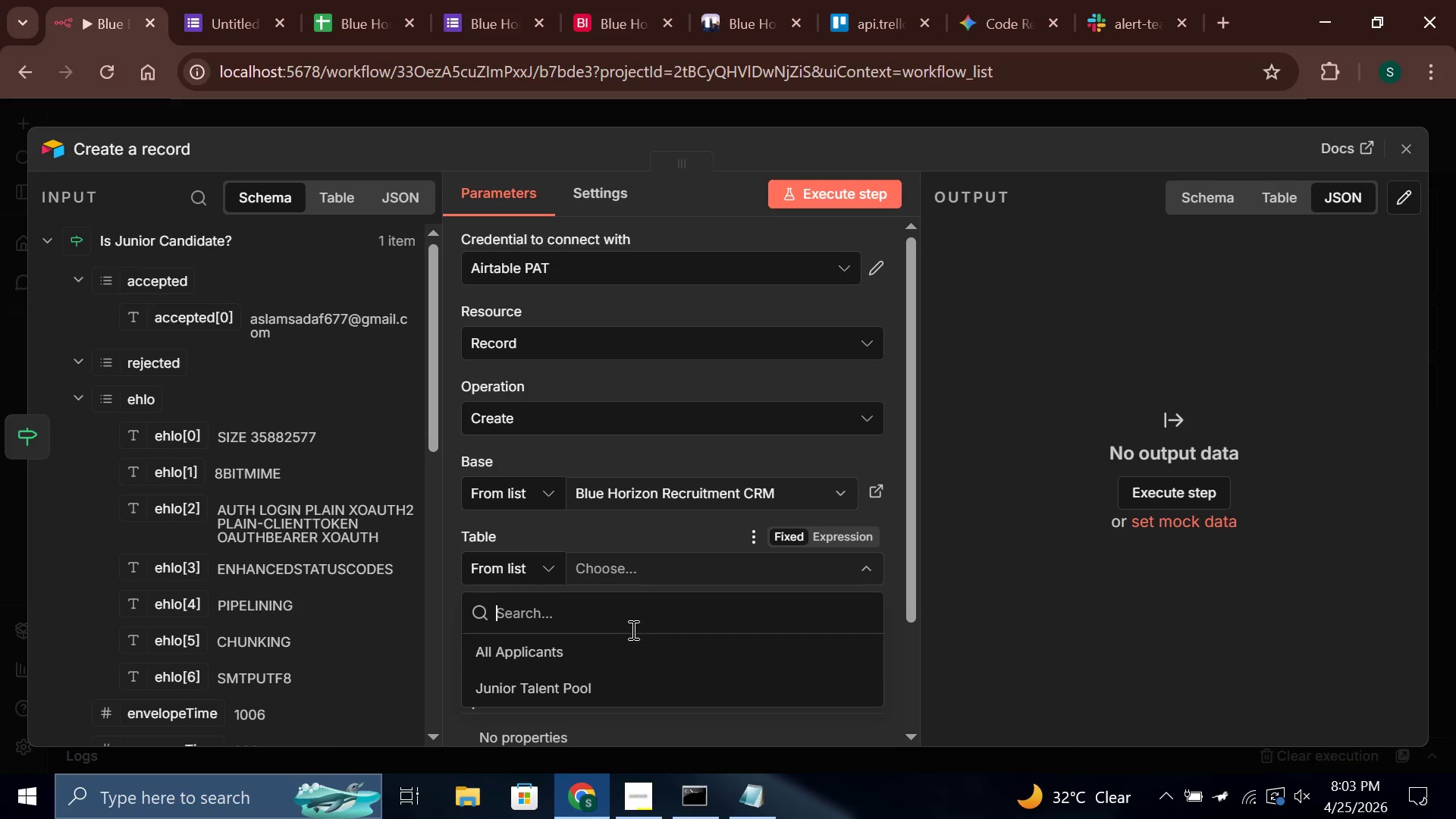 
left_click([624, 679])
 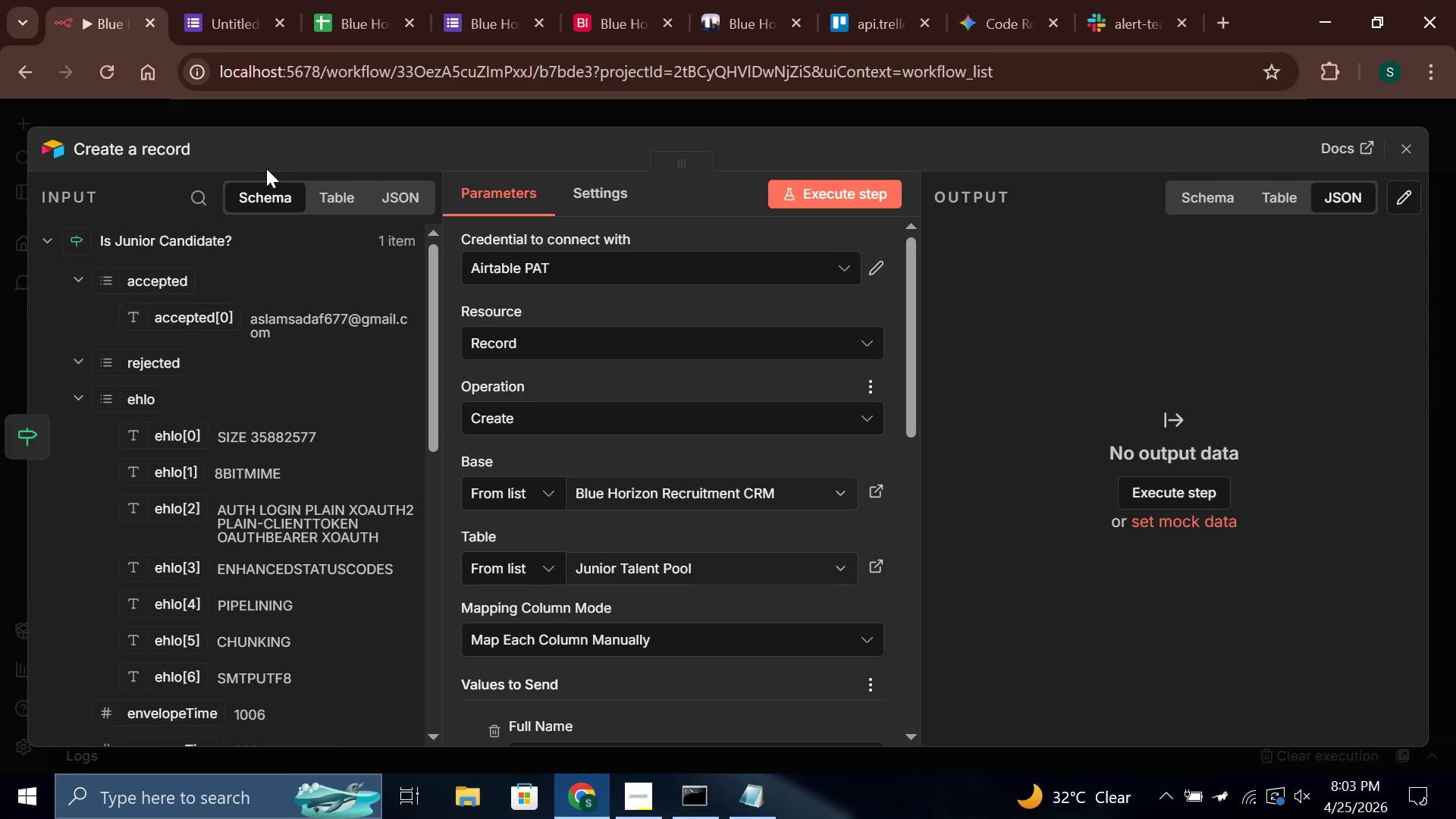 
left_click([152, 152])
 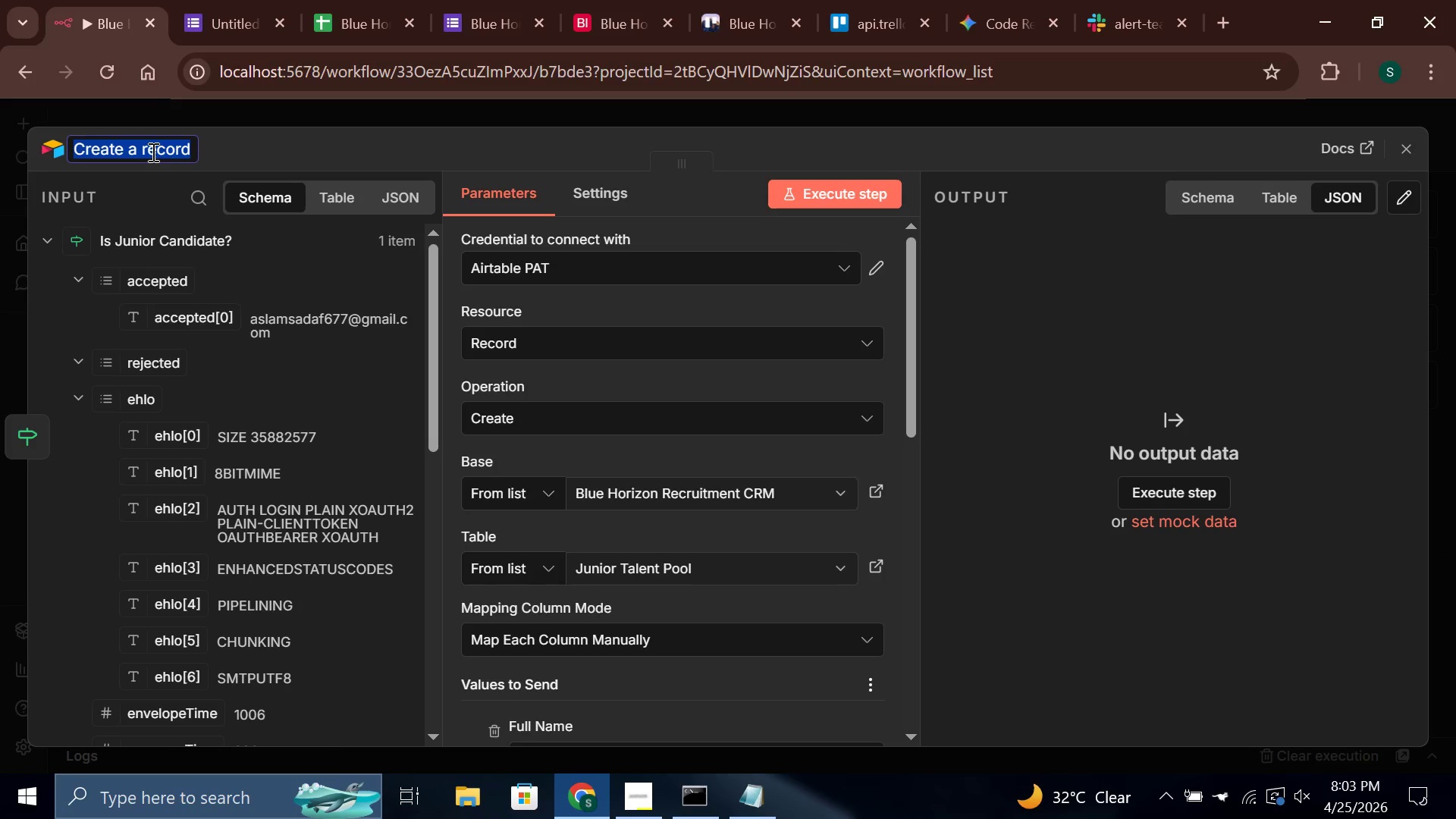 
key(Backspace)
type(Add to Junior Talent Pool)
 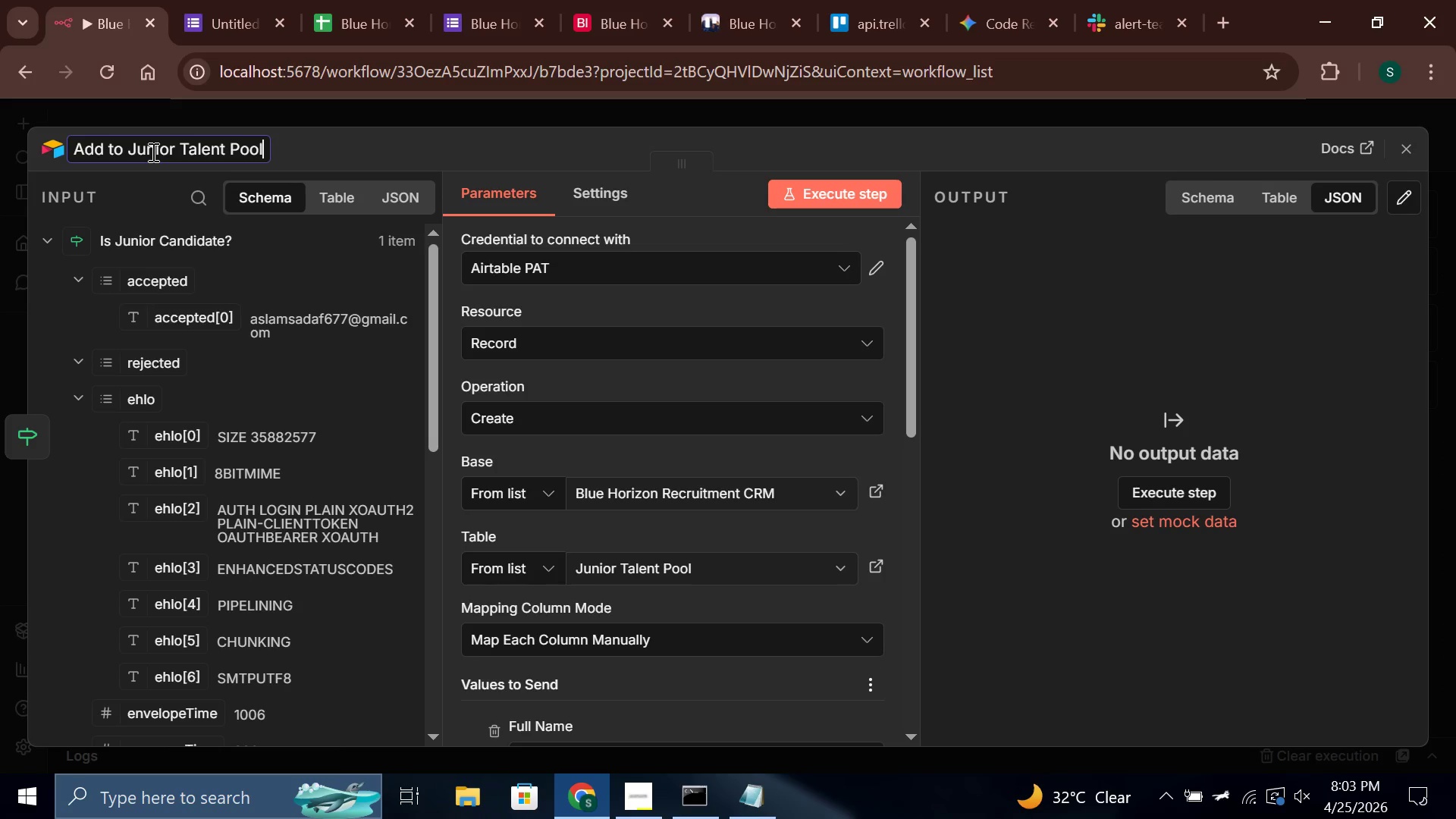 
scroll: coordinate [595, 598], scroll_direction: down, amount: 3.0
 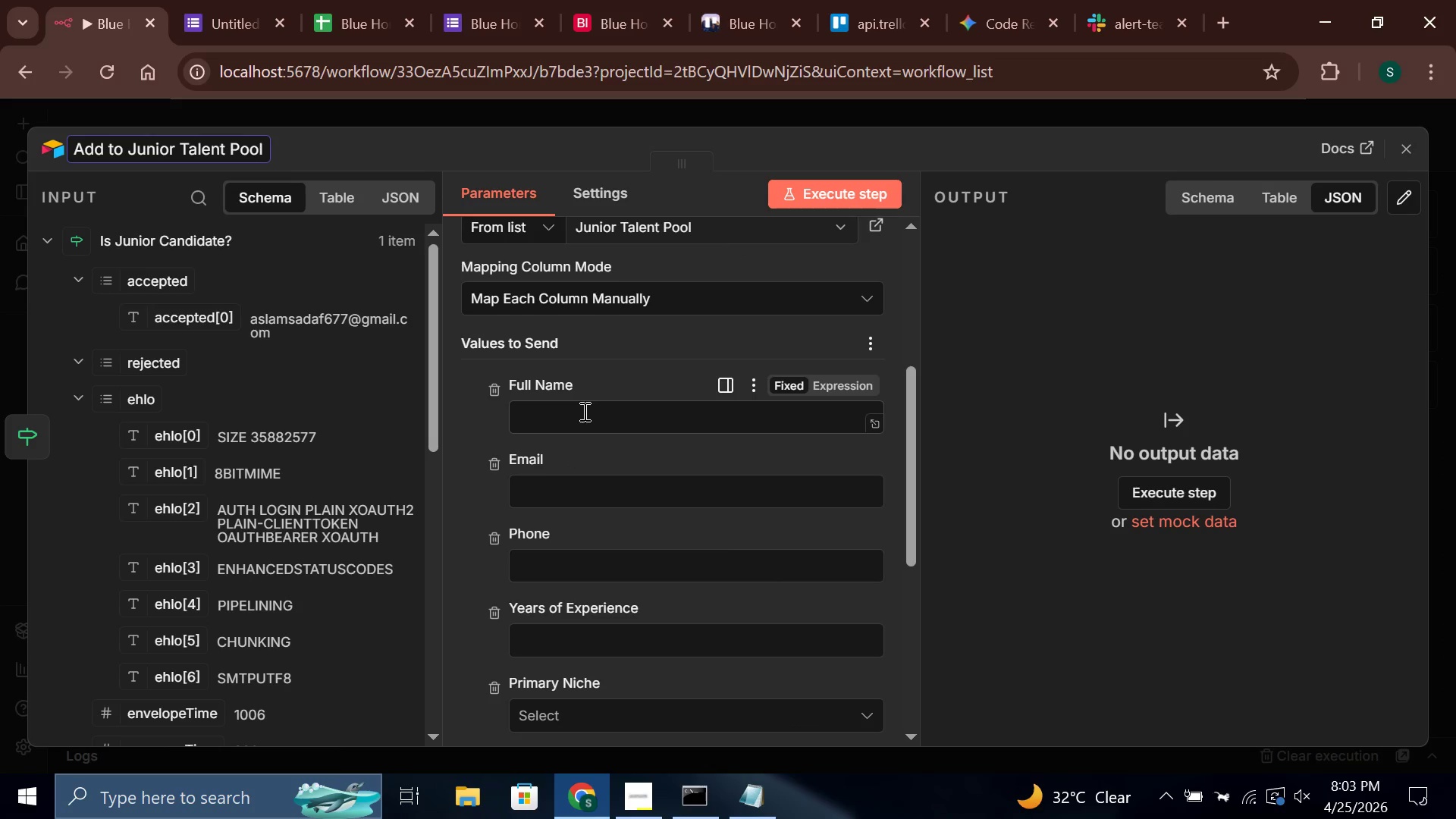 
left_click([583, 411])
 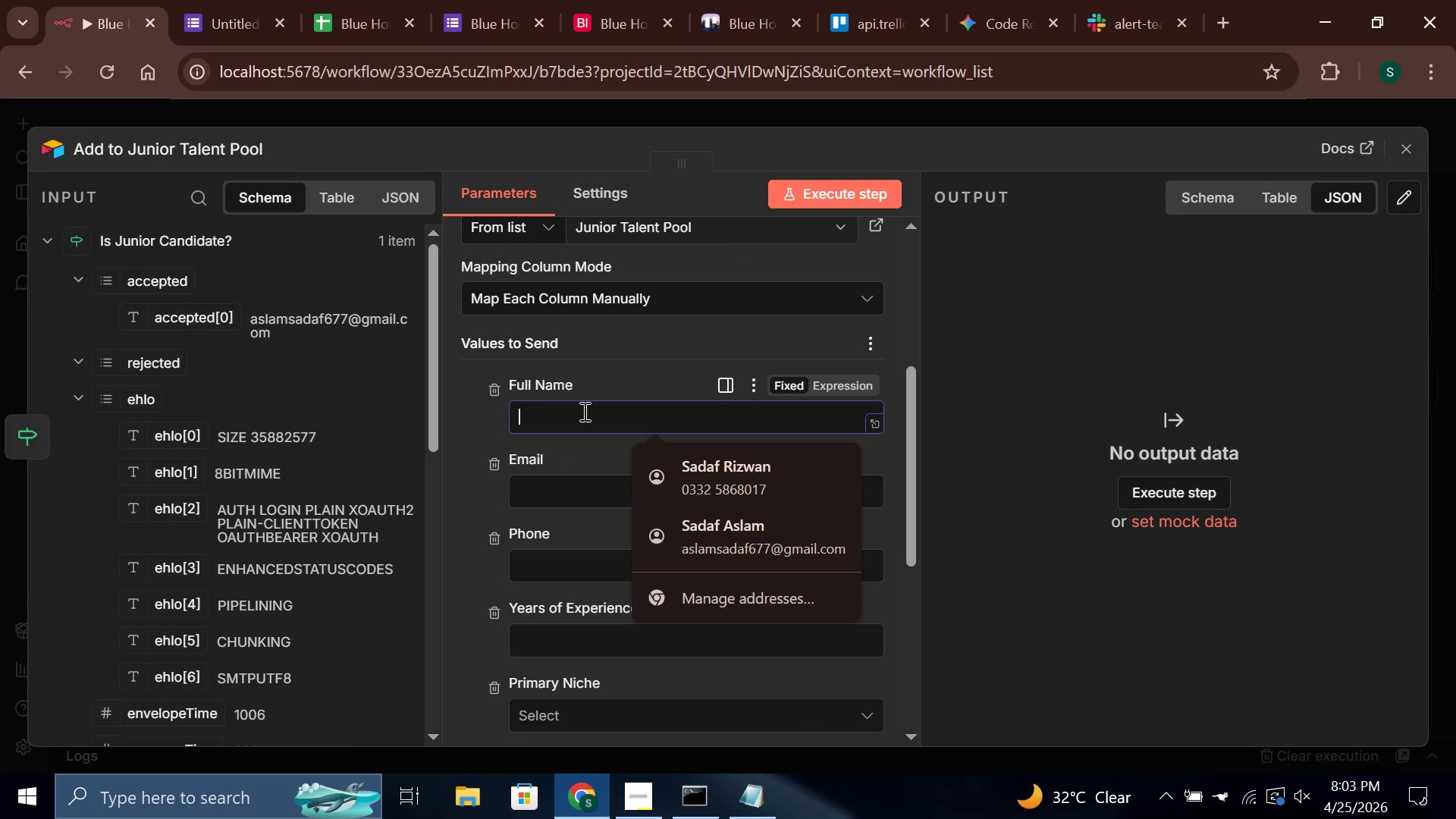 
left_click([36, 243])
 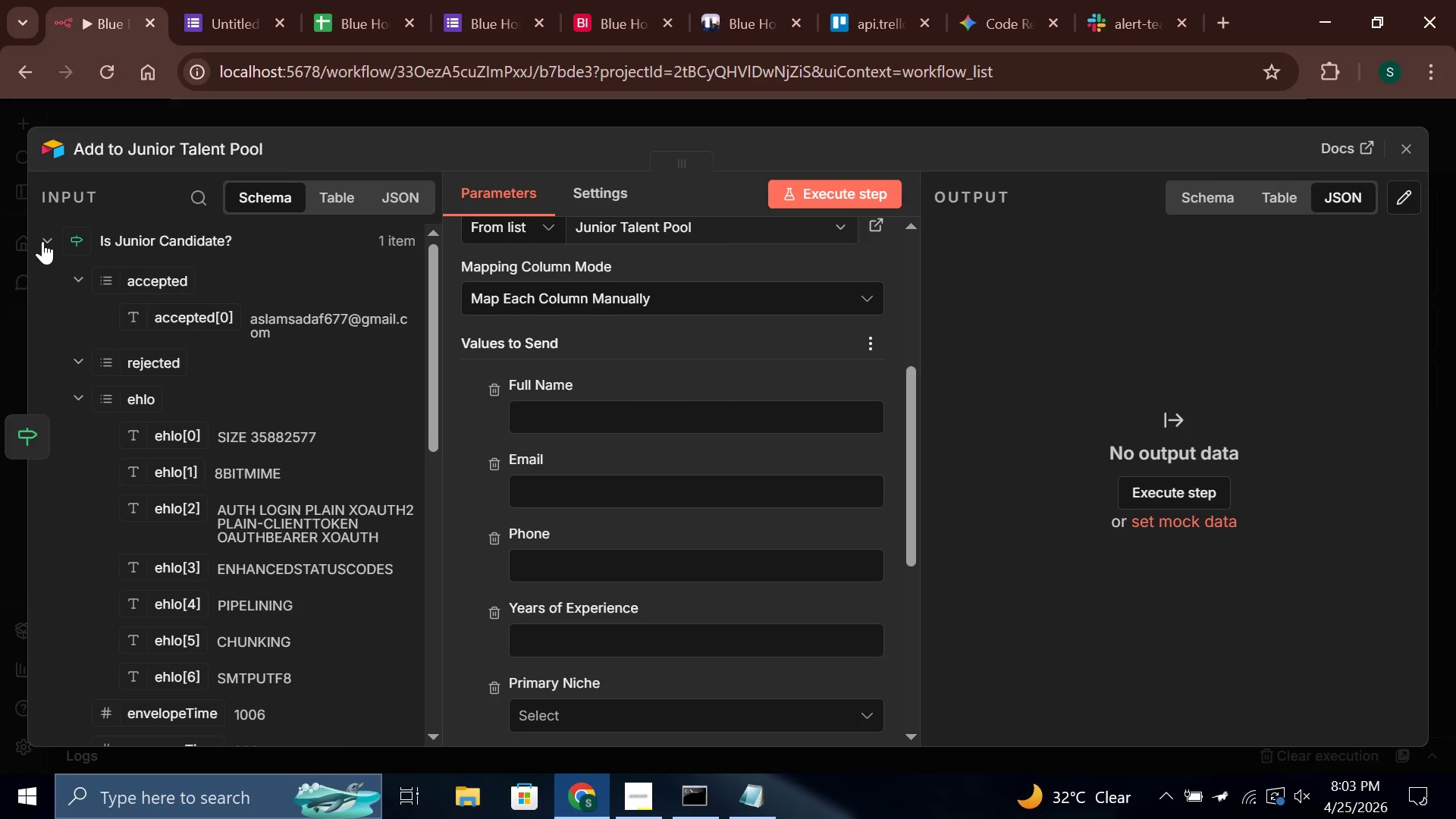 
left_click([42, 241])
 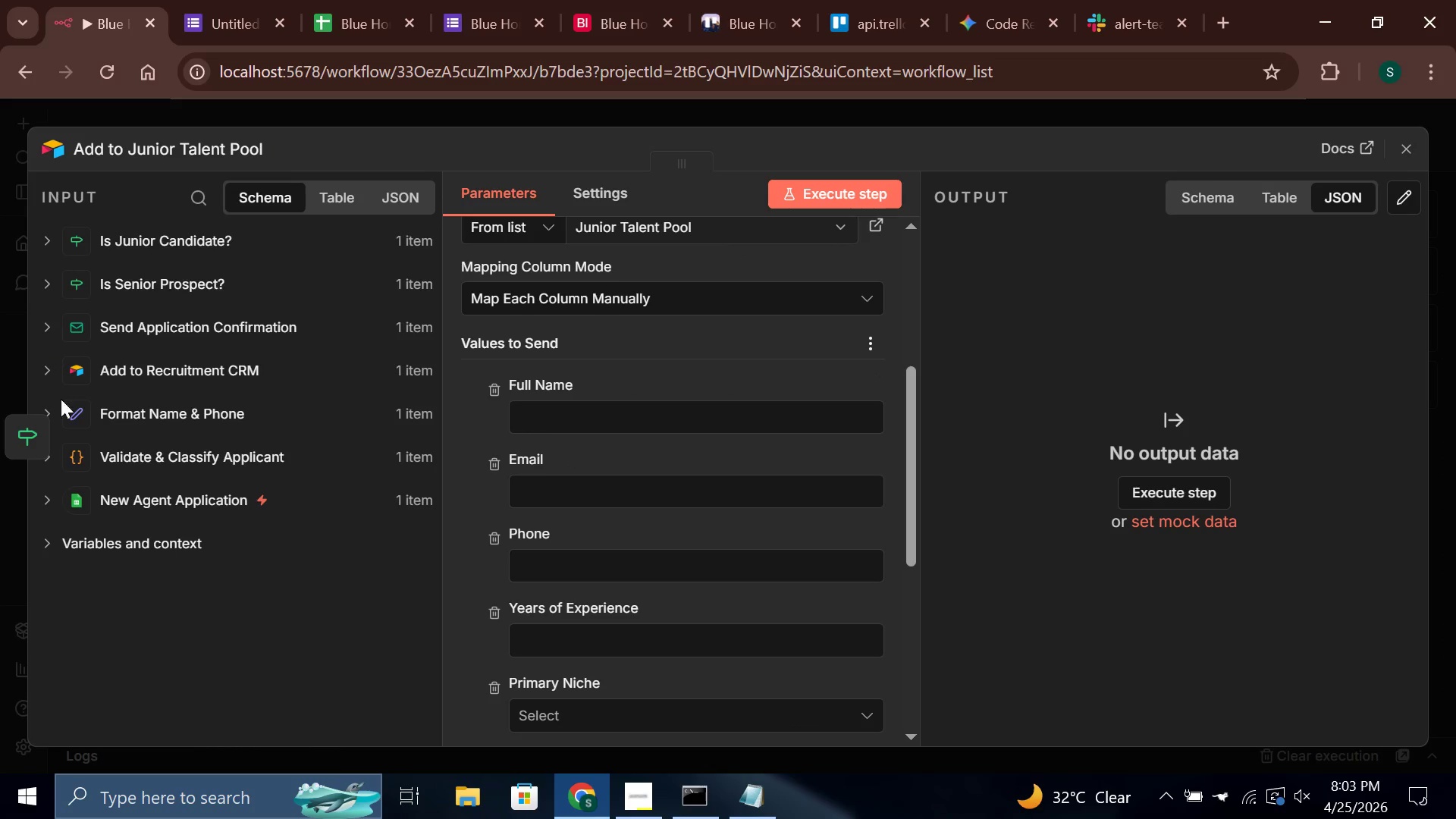 
left_click([75, 411])
 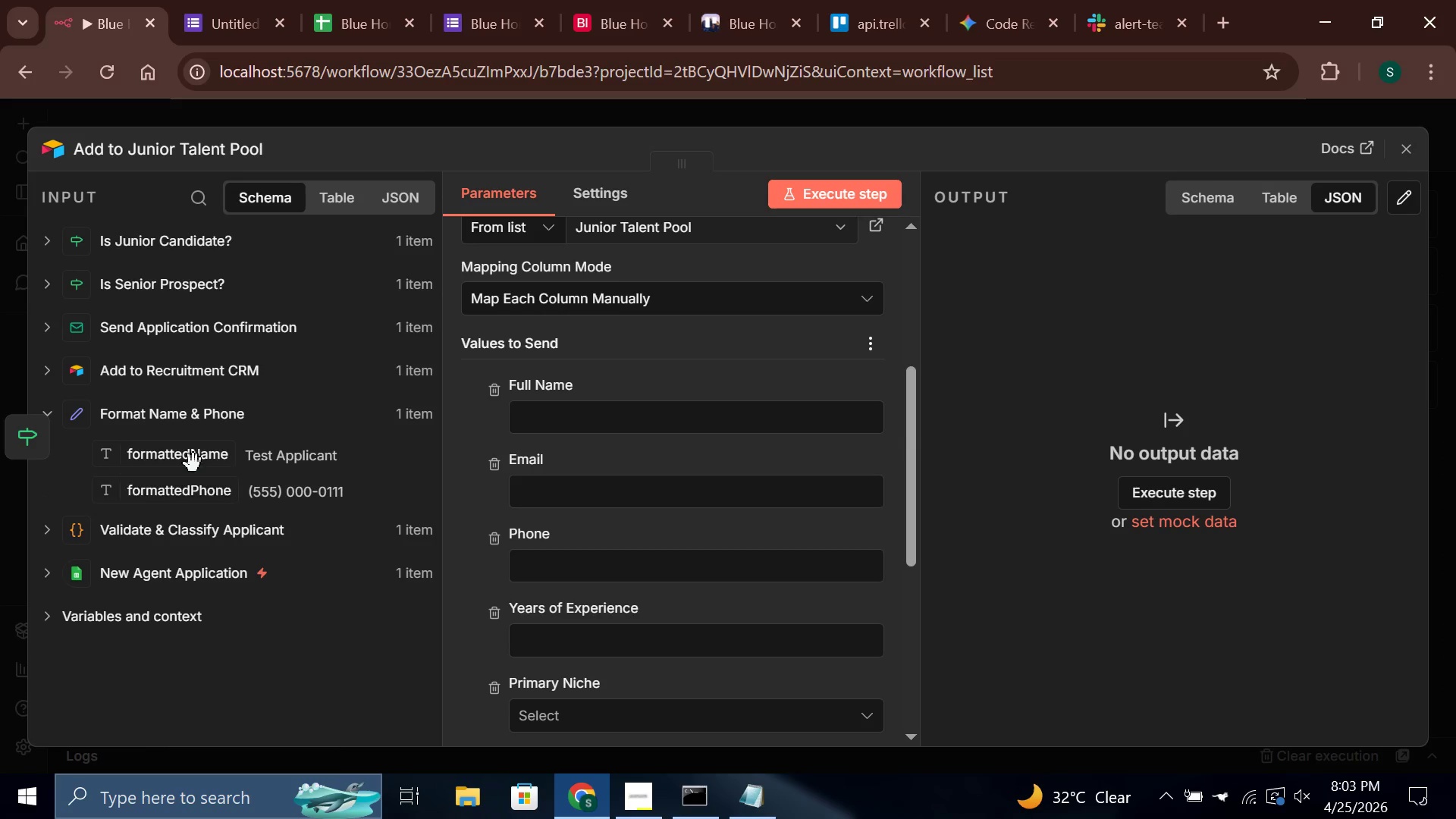 
left_click_drag(start_coordinate=[184, 461], to_coordinate=[570, 431])
 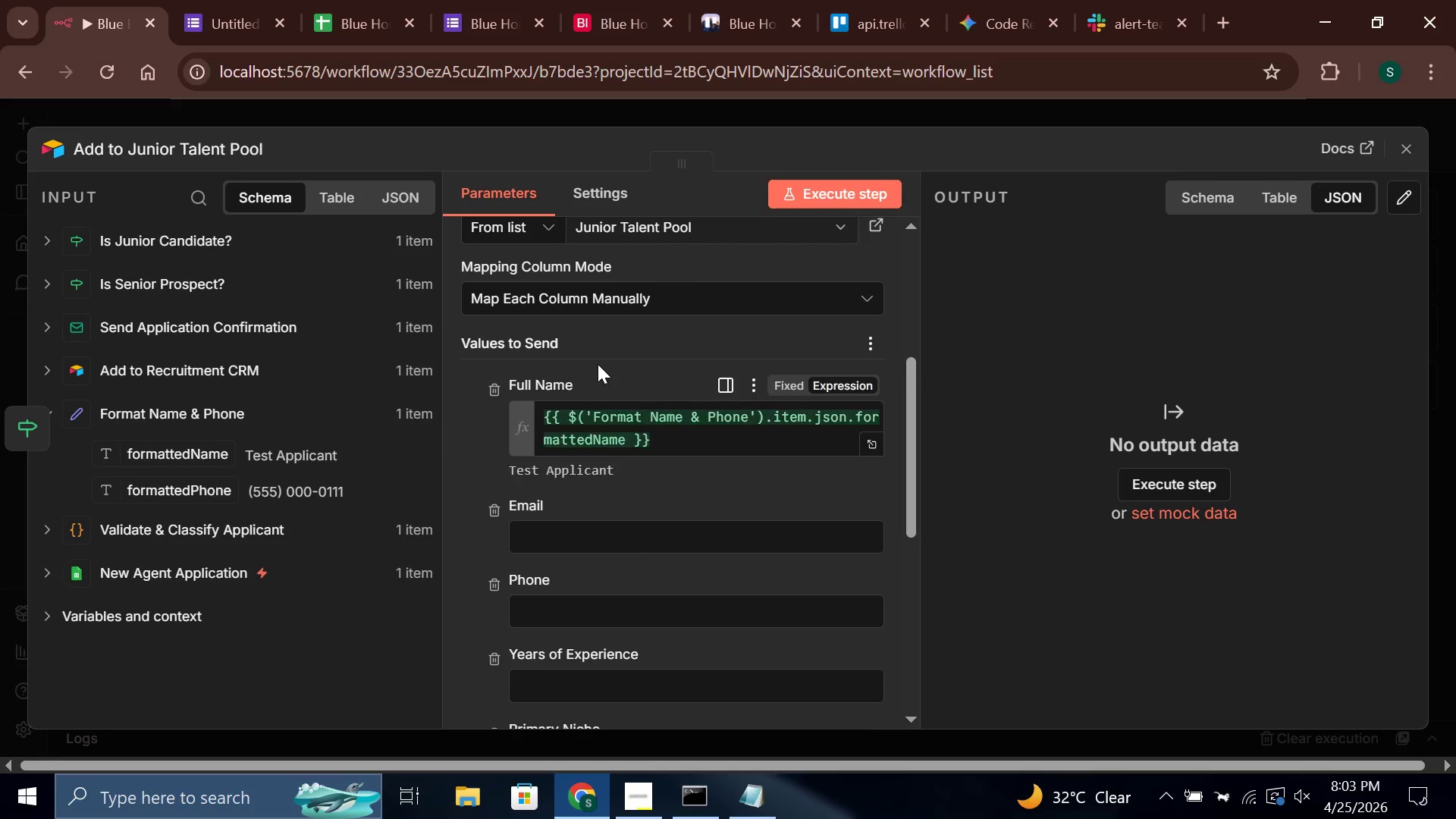 
left_click([598, 364])
 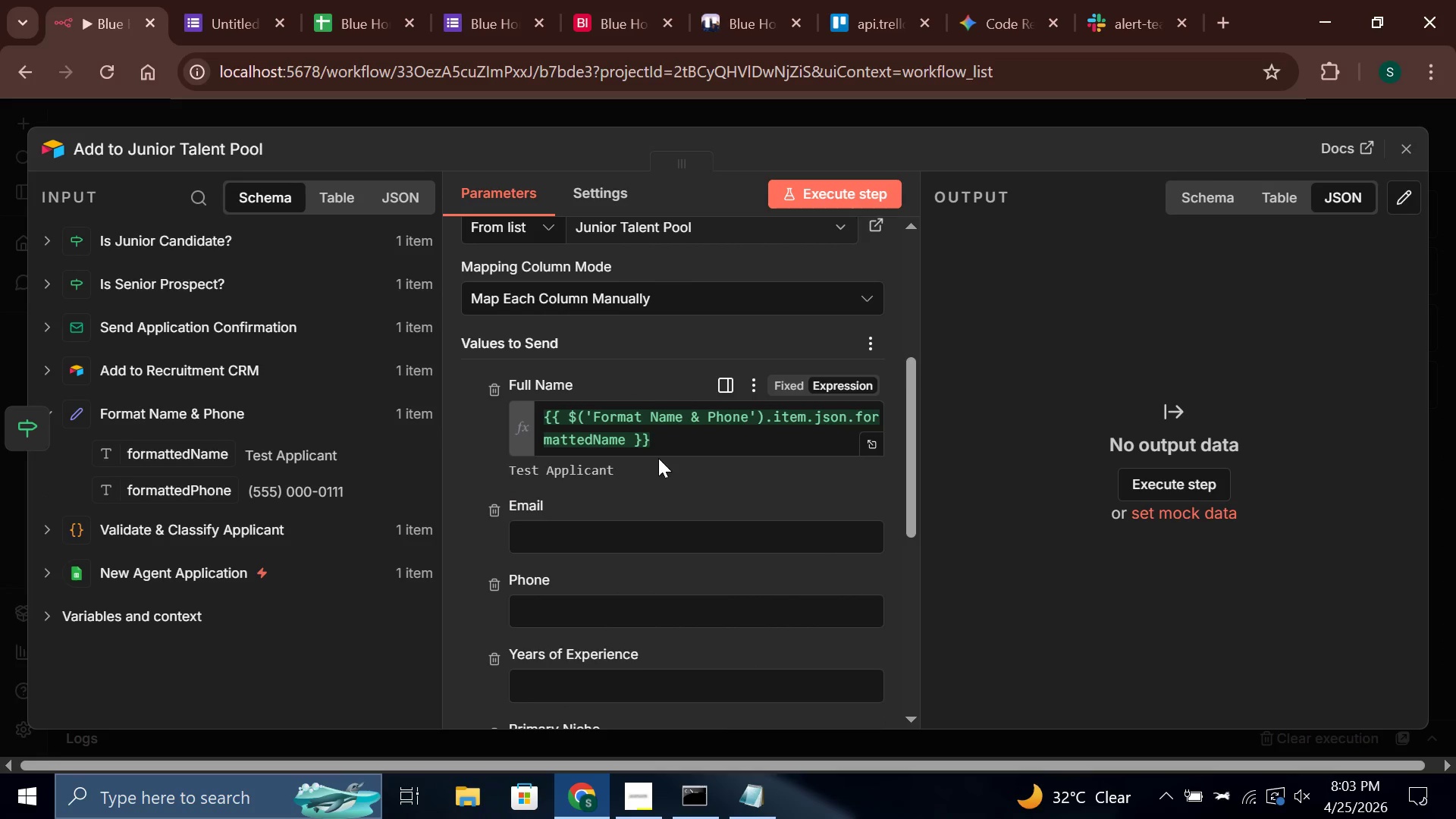 
left_click([629, 535])
 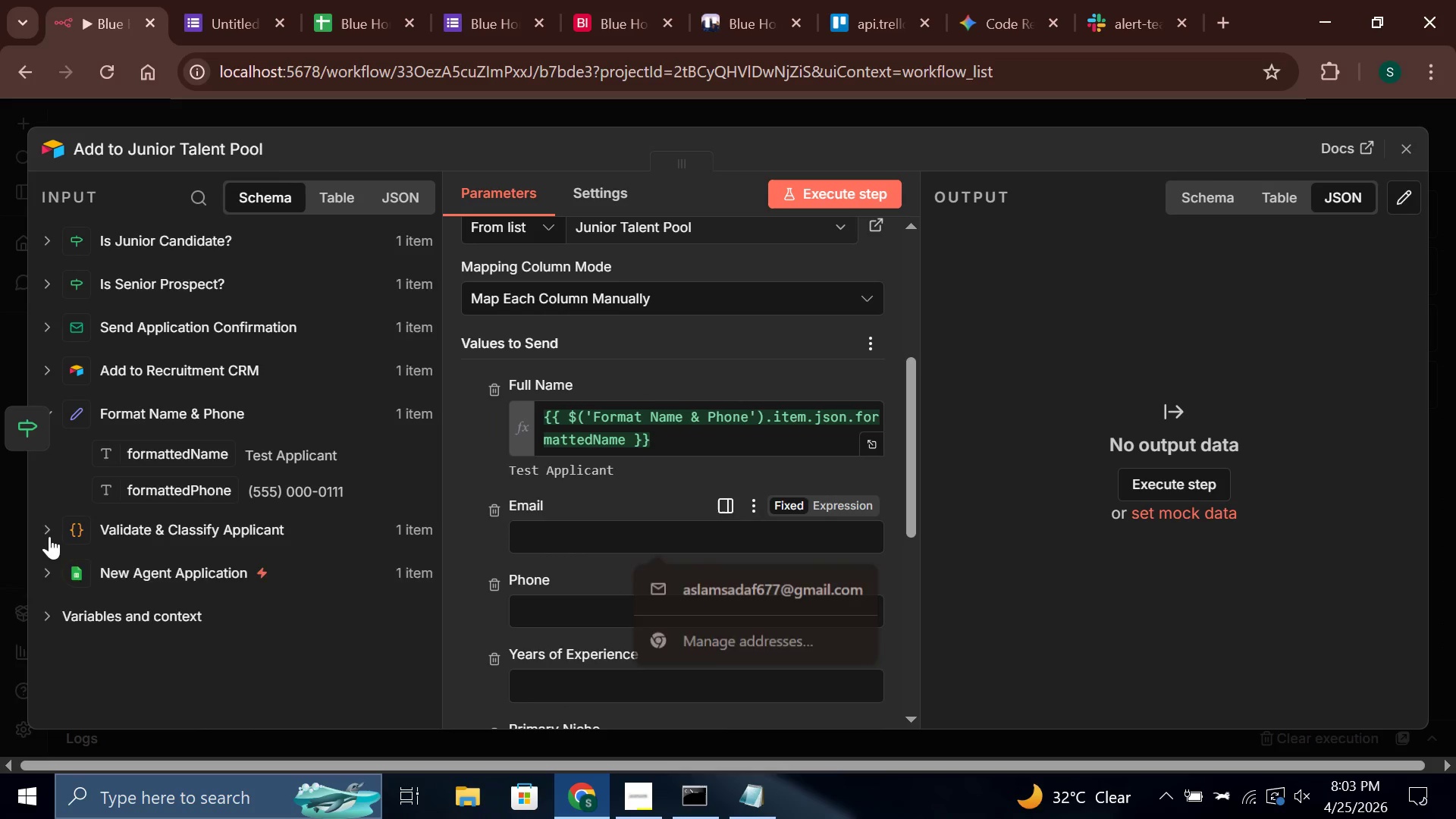 
wait(5.7)
 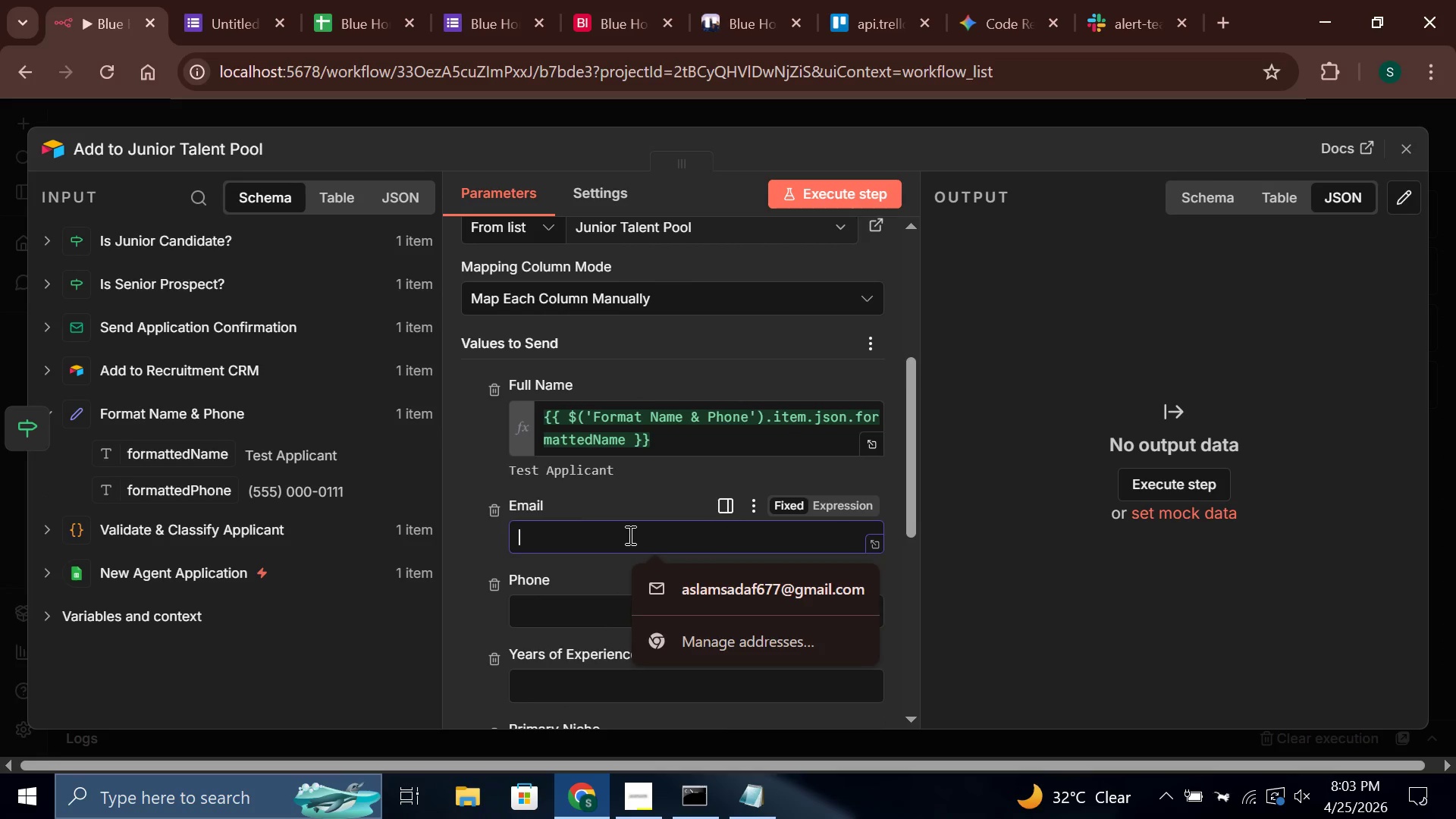 
left_click_drag(start_coordinate=[126, 608], to_coordinate=[582, 542])
 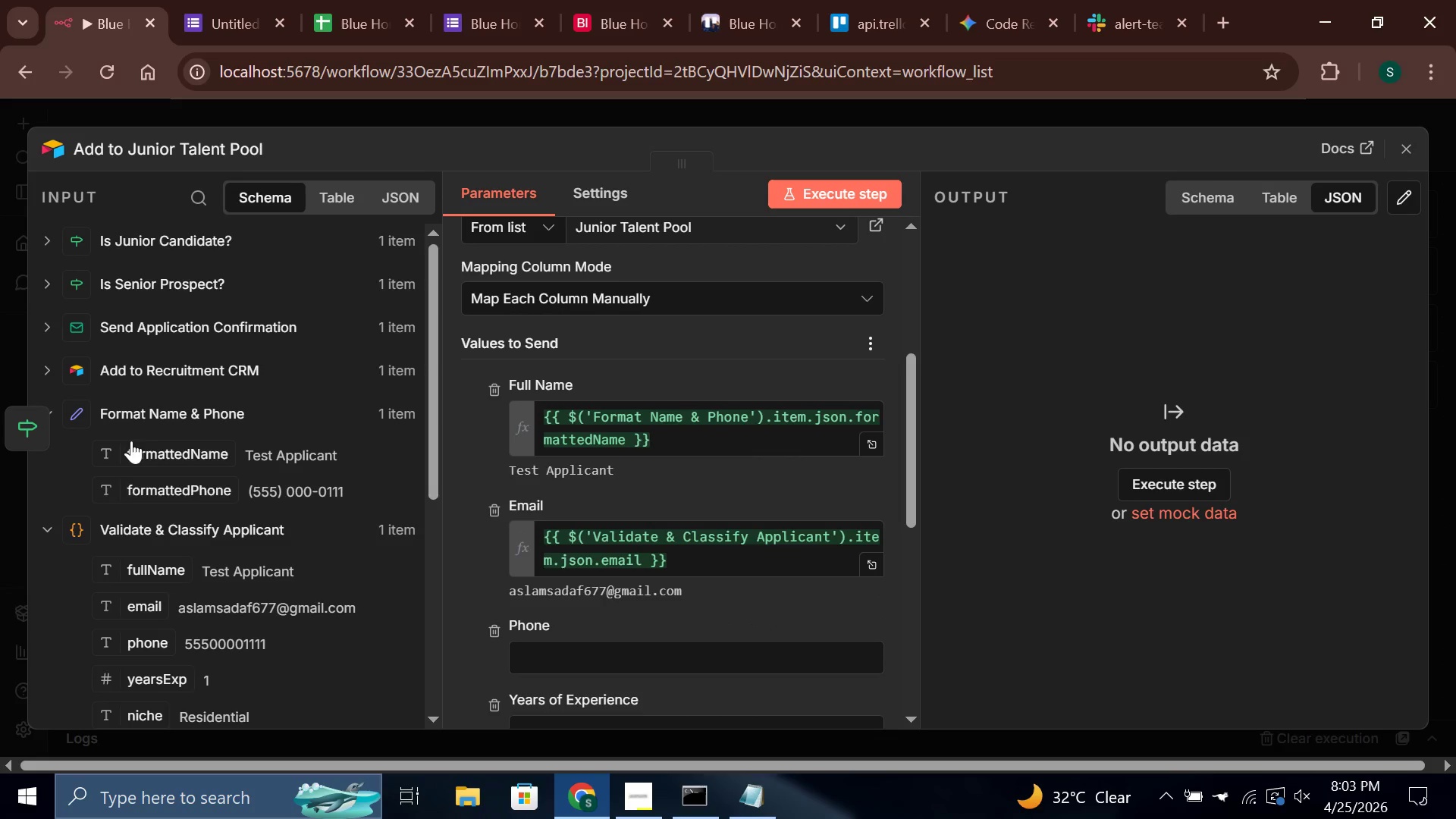 
left_click_drag(start_coordinate=[149, 497], to_coordinate=[612, 661])
 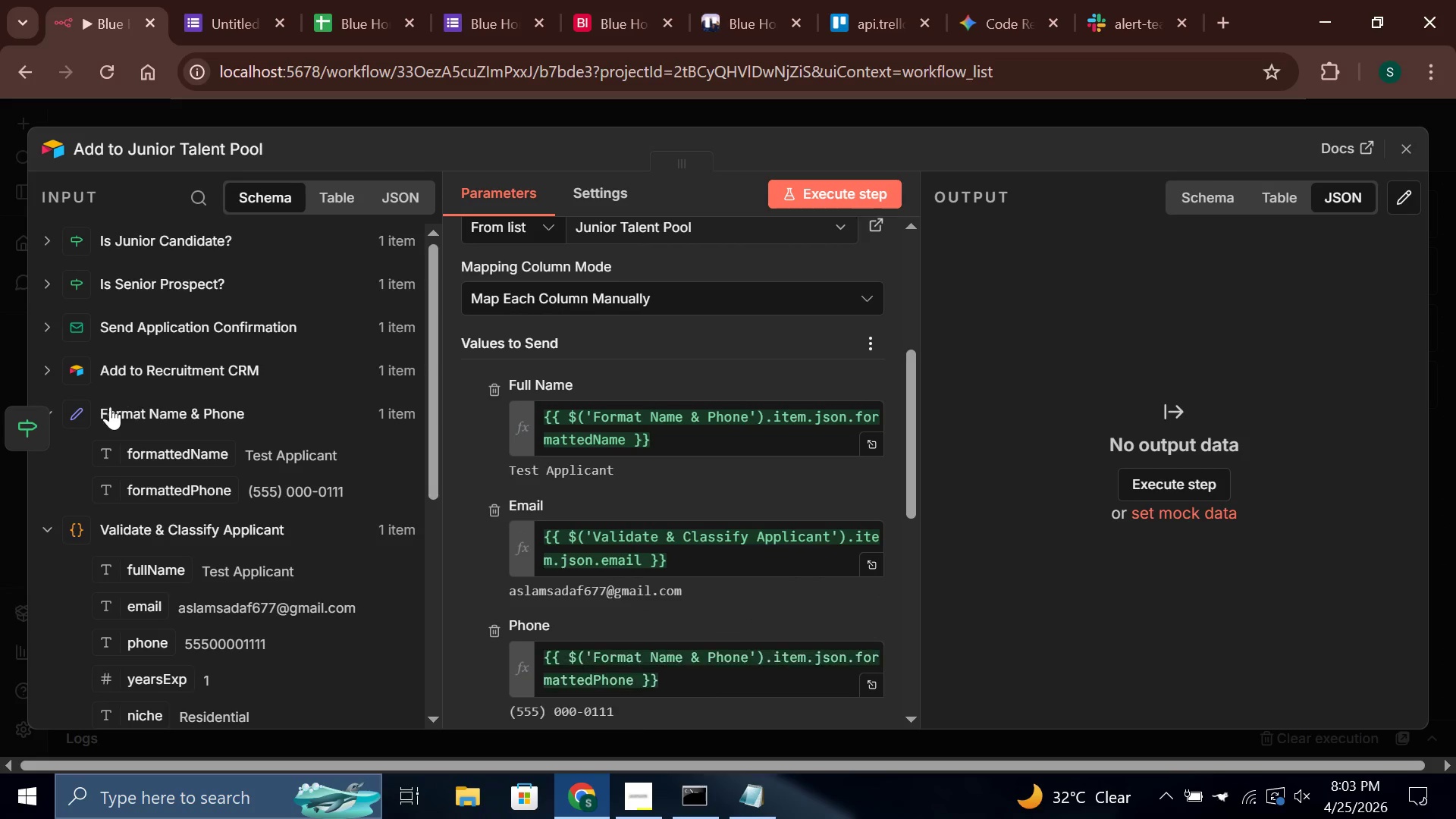 
left_click([112, 411])
 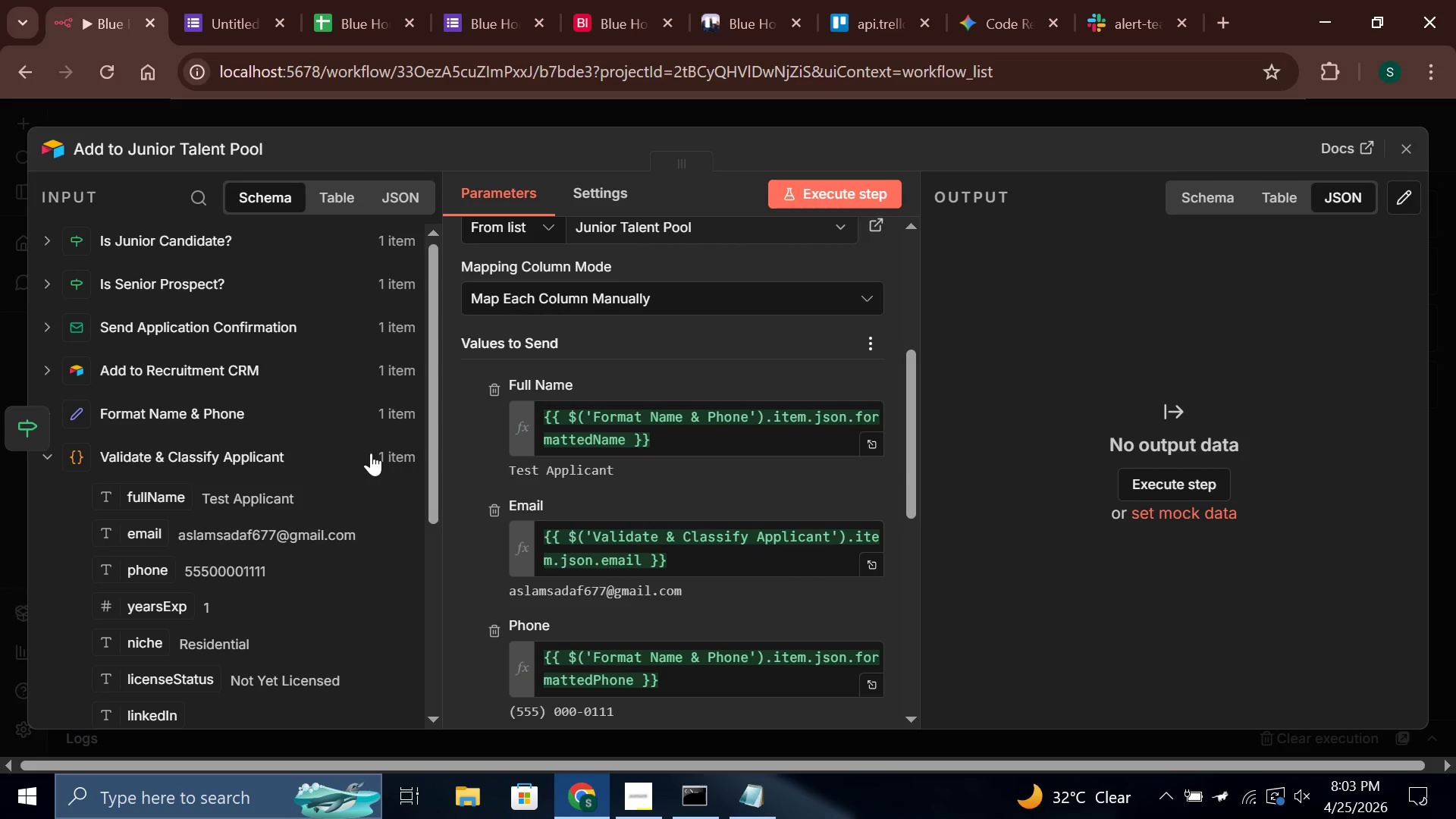 
scroll: coordinate [648, 460], scroll_direction: down, amount: 4.0
 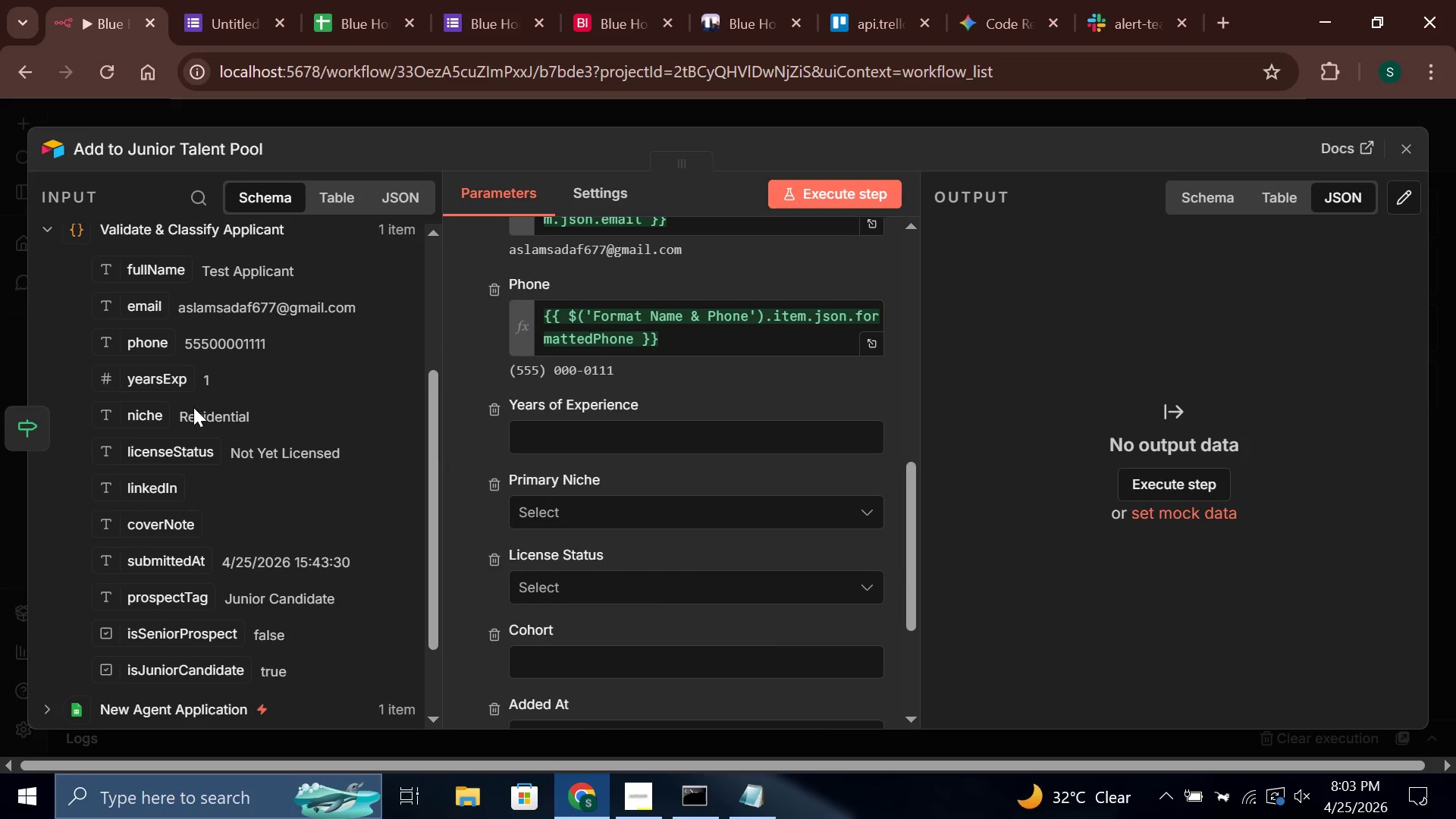 
left_click_drag(start_coordinate=[154, 389], to_coordinate=[584, 445])
 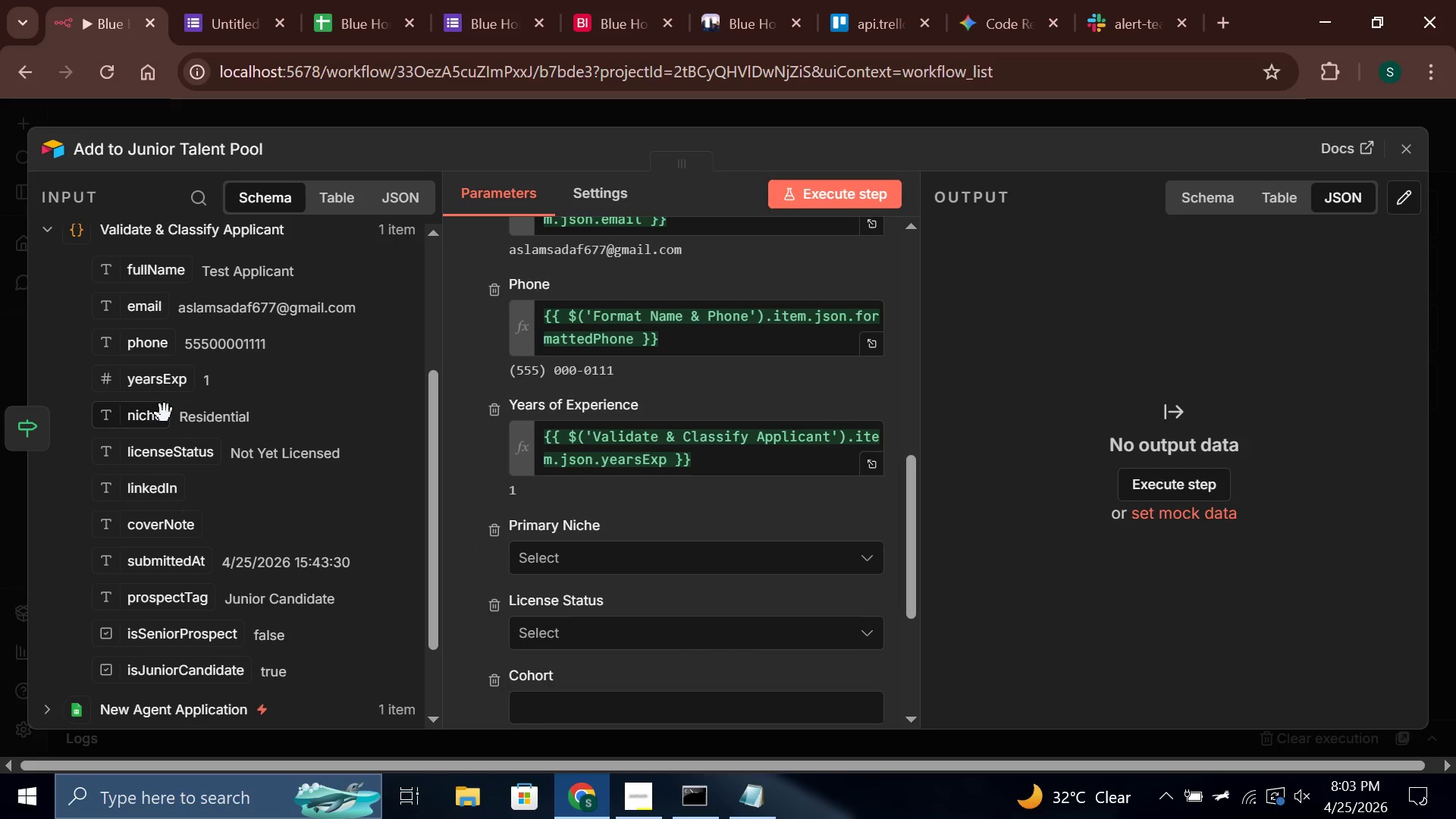 
left_click_drag(start_coordinate=[146, 416], to_coordinate=[595, 566])
 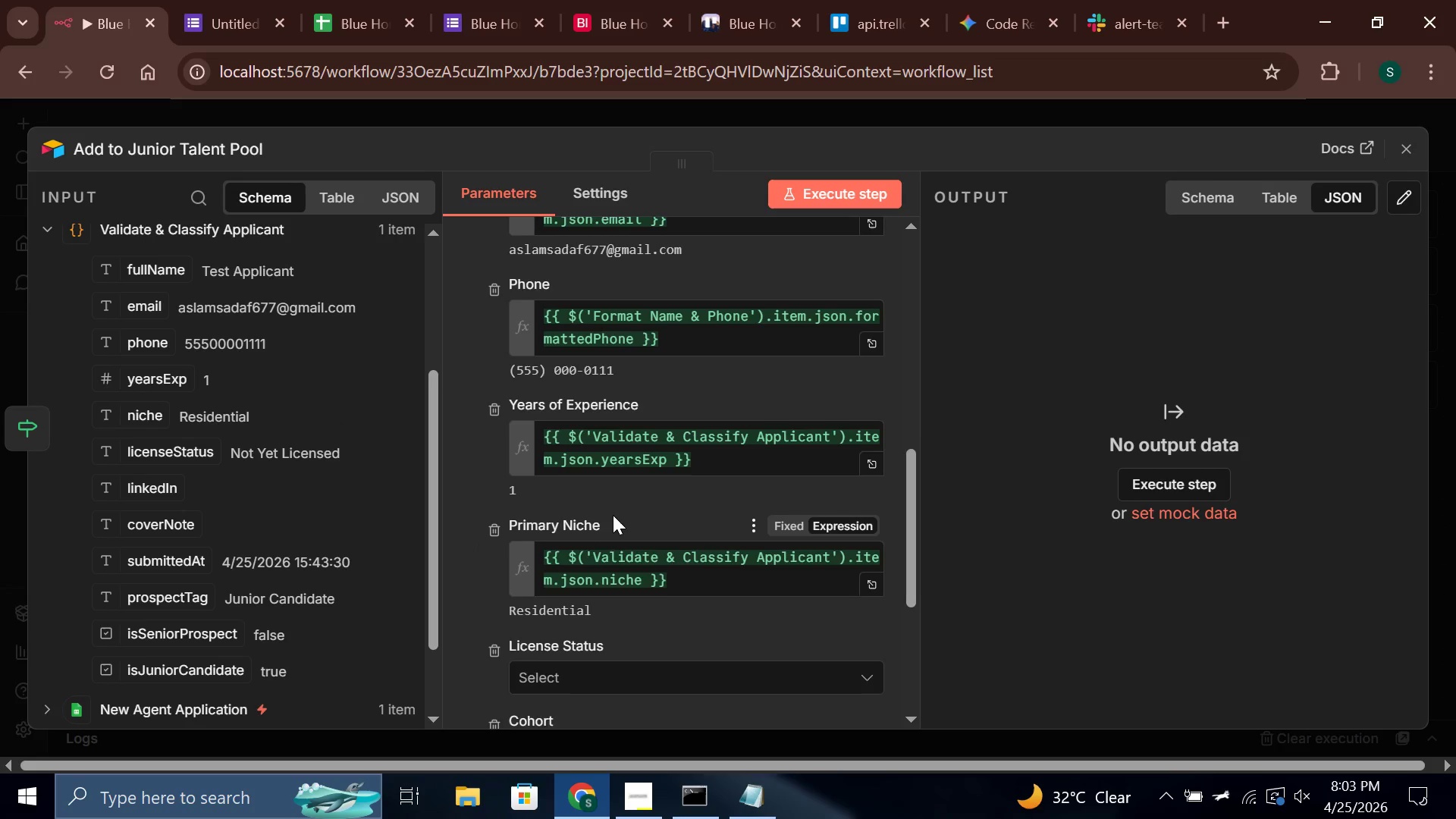 
scroll: coordinate [613, 515], scroll_direction: down, amount: 1.0
 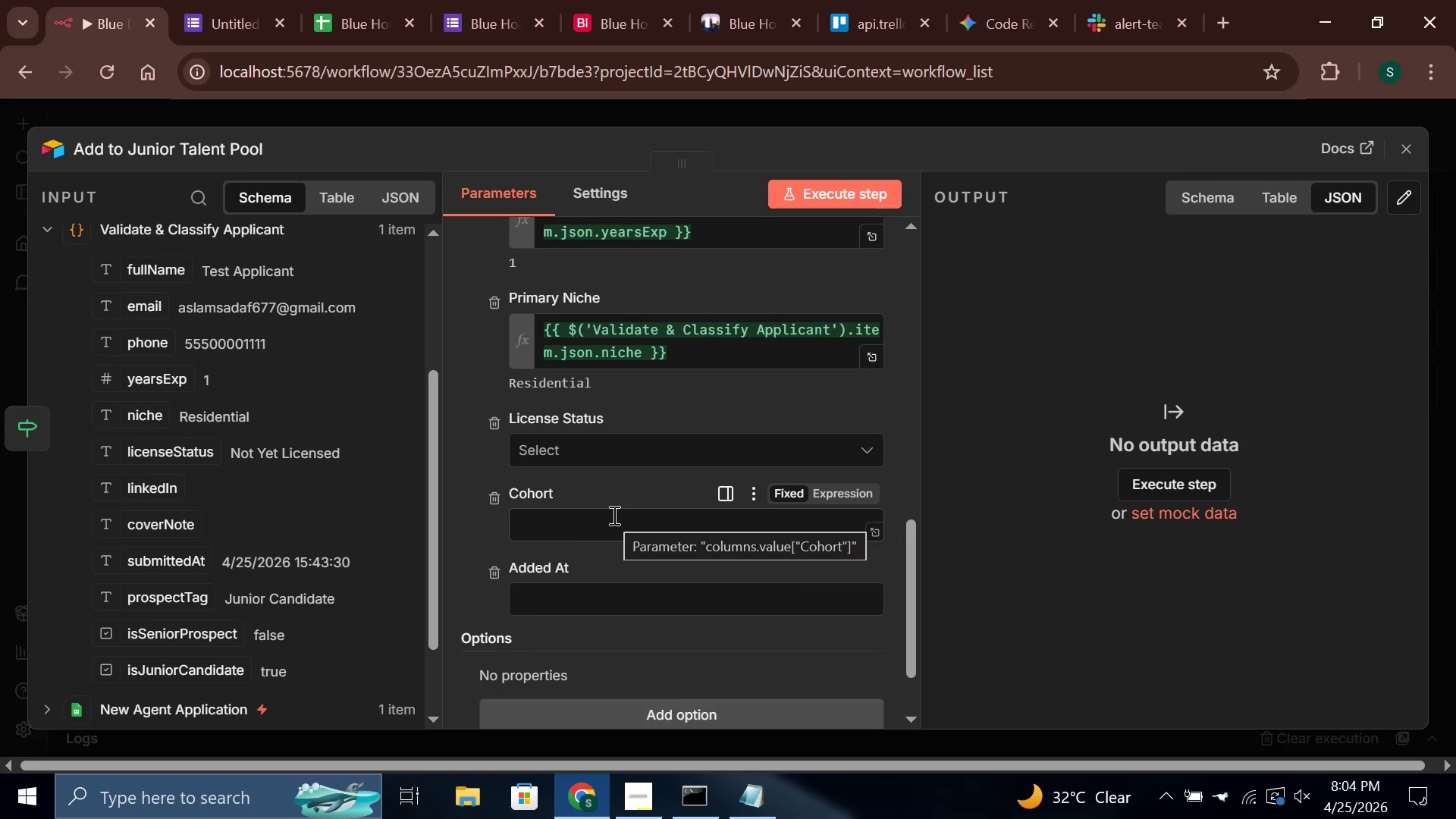 
left_click([854, 415])
 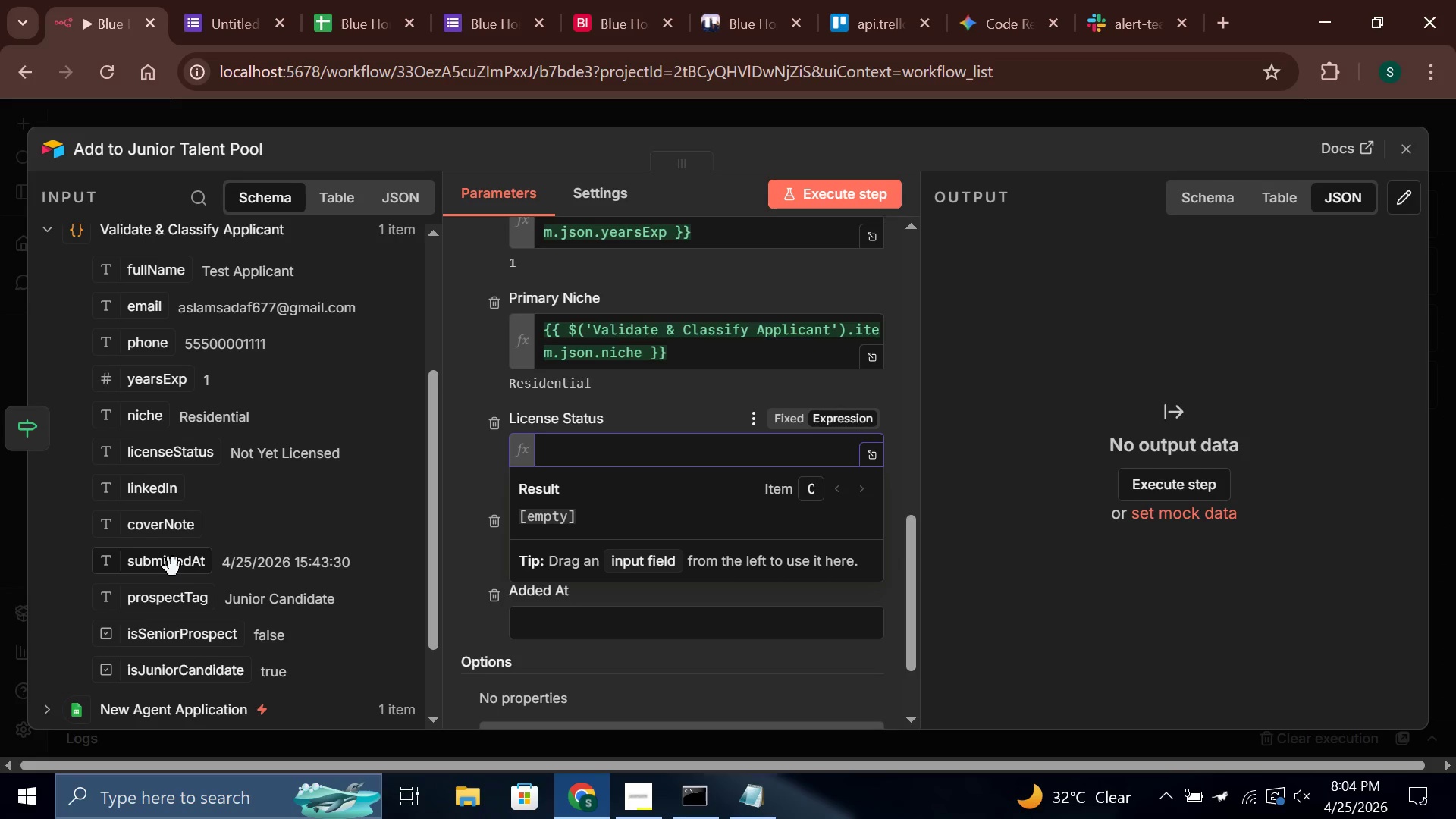 
wait(5.59)
 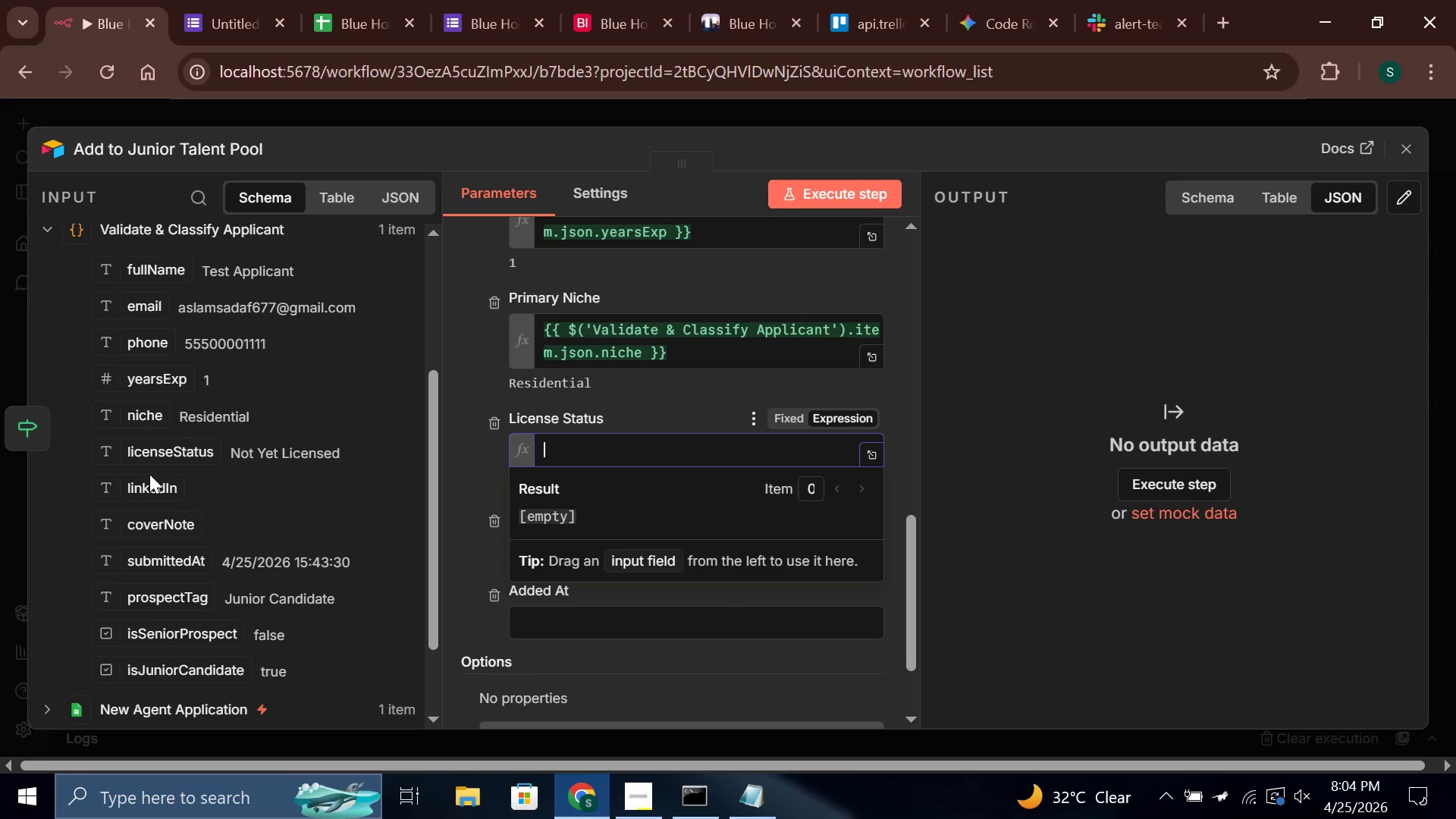 
left_click_drag(start_coordinate=[181, 460], to_coordinate=[579, 450])
 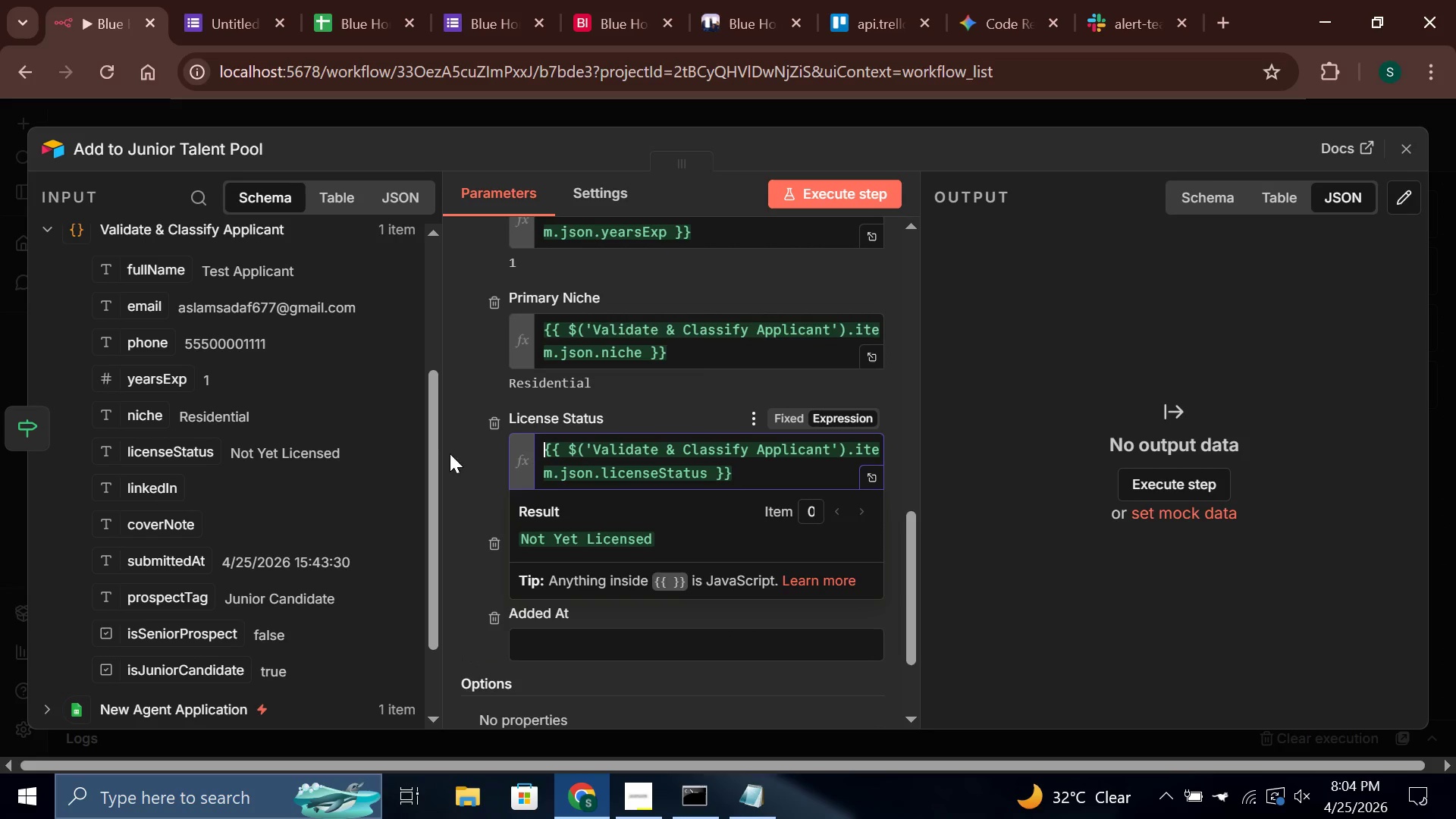 
left_click([474, 448])
 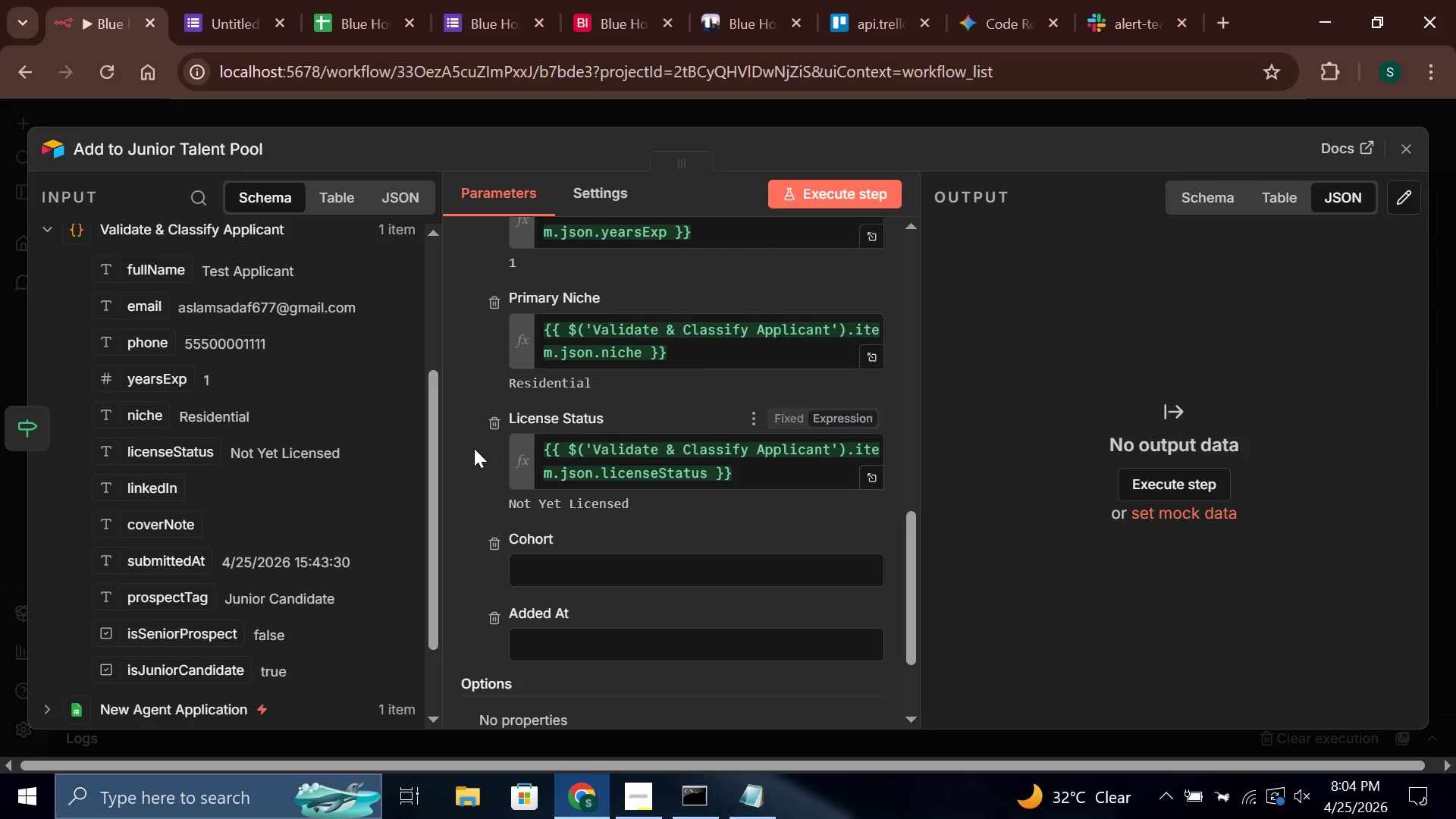 
scroll: coordinate [474, 448], scroll_direction: down, amount: 2.0
 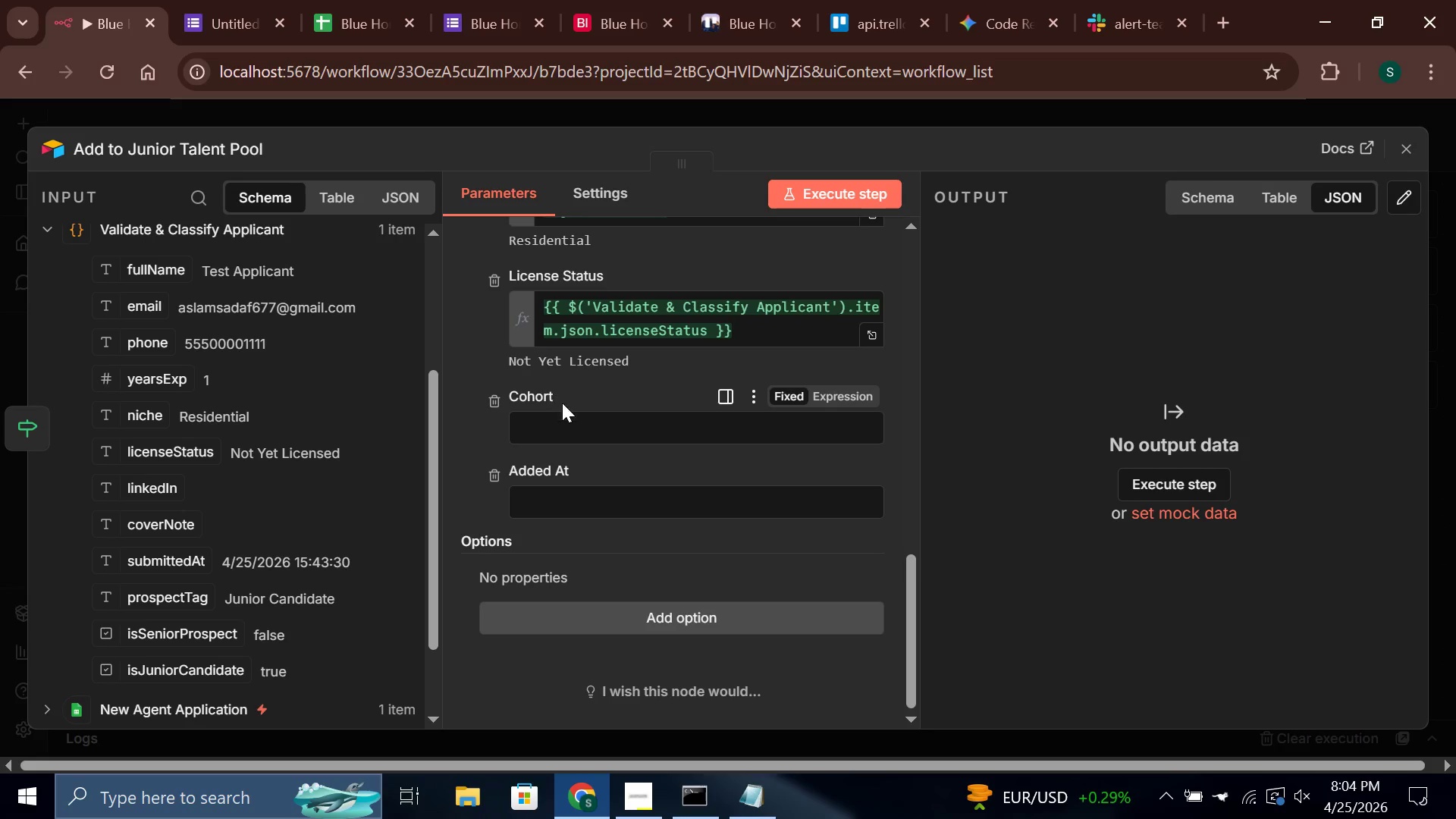 
wait(6.62)
 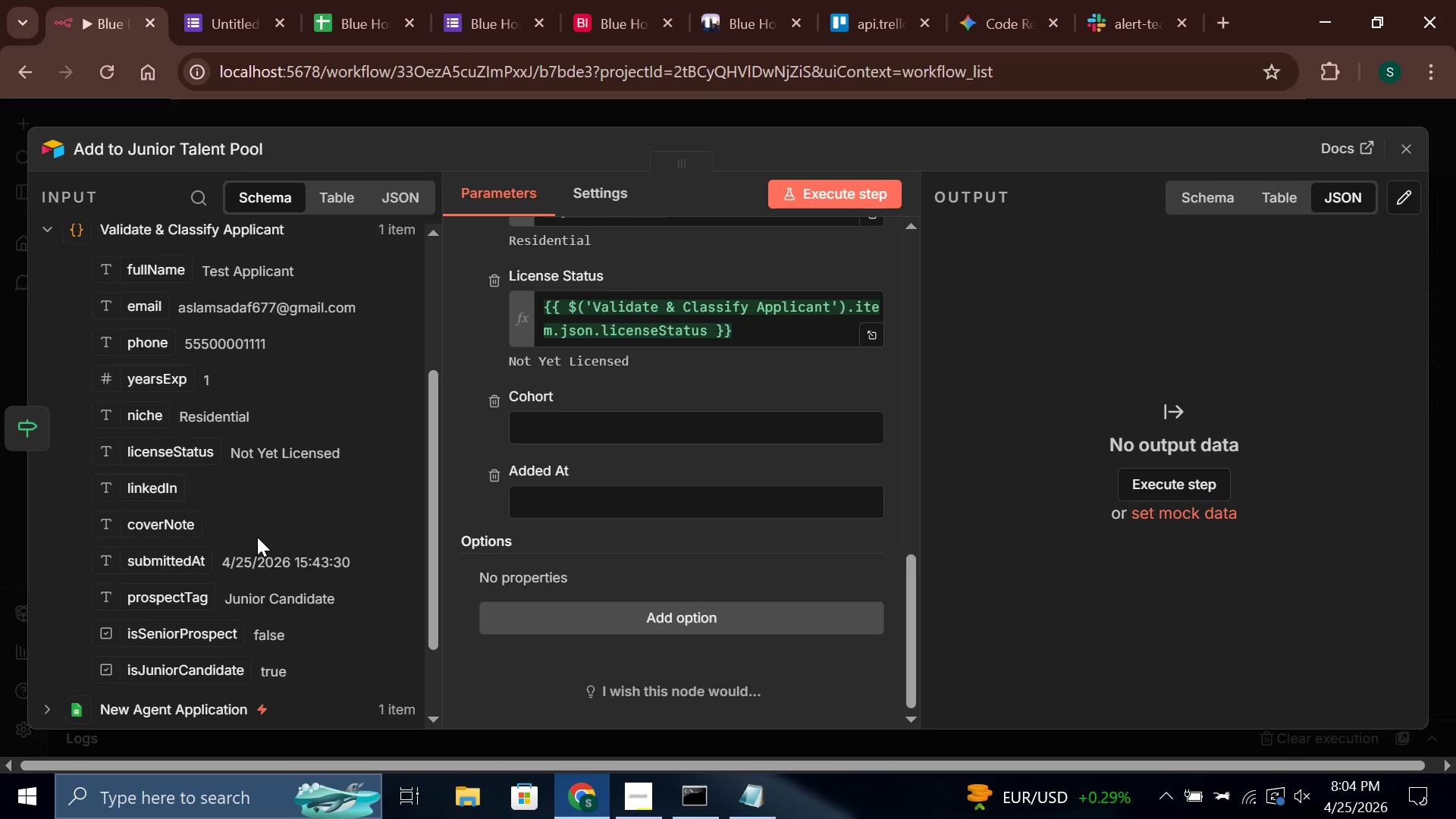 
type(Spring 2026 Training)
 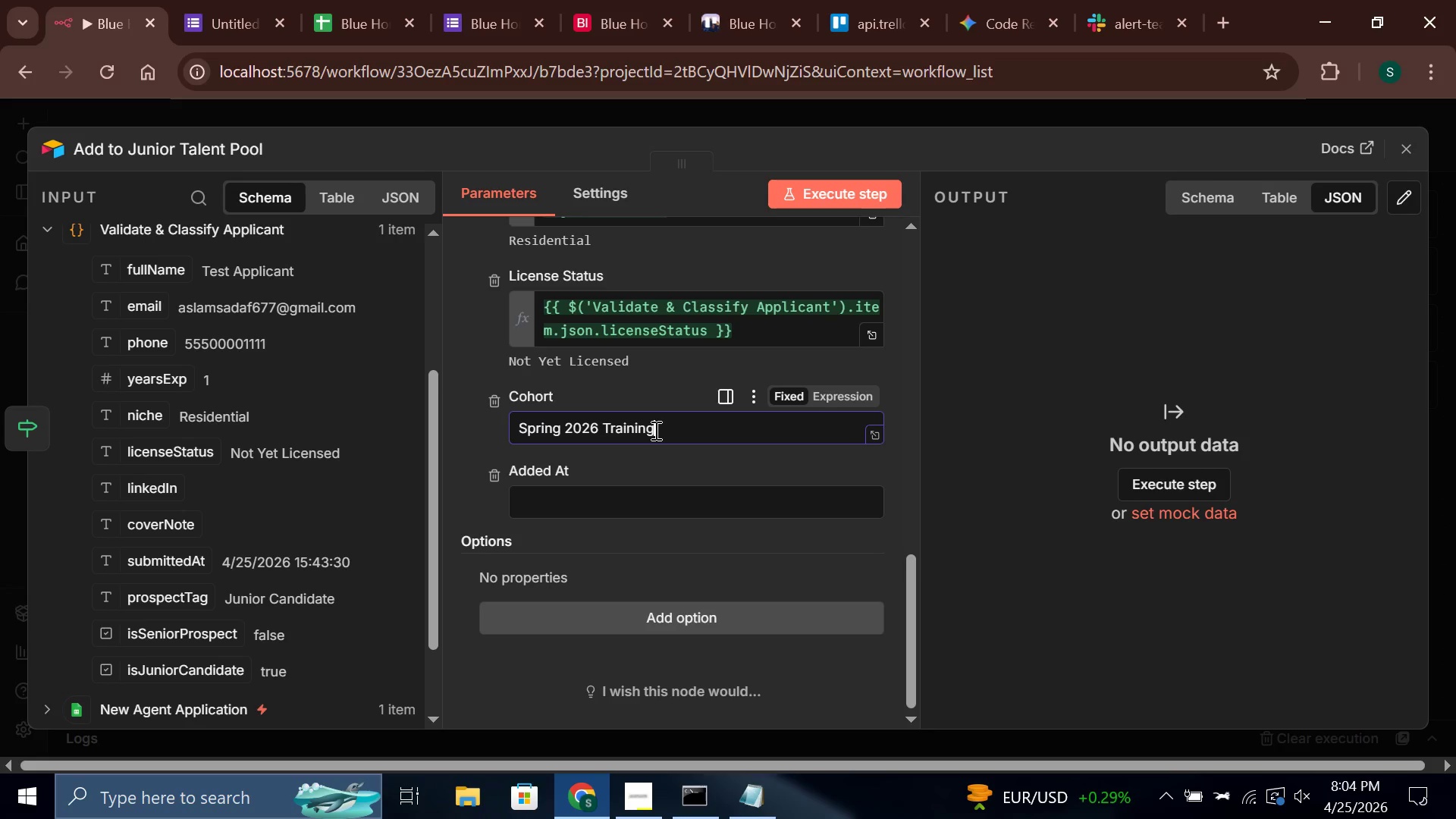 
left_click([683, 513])
 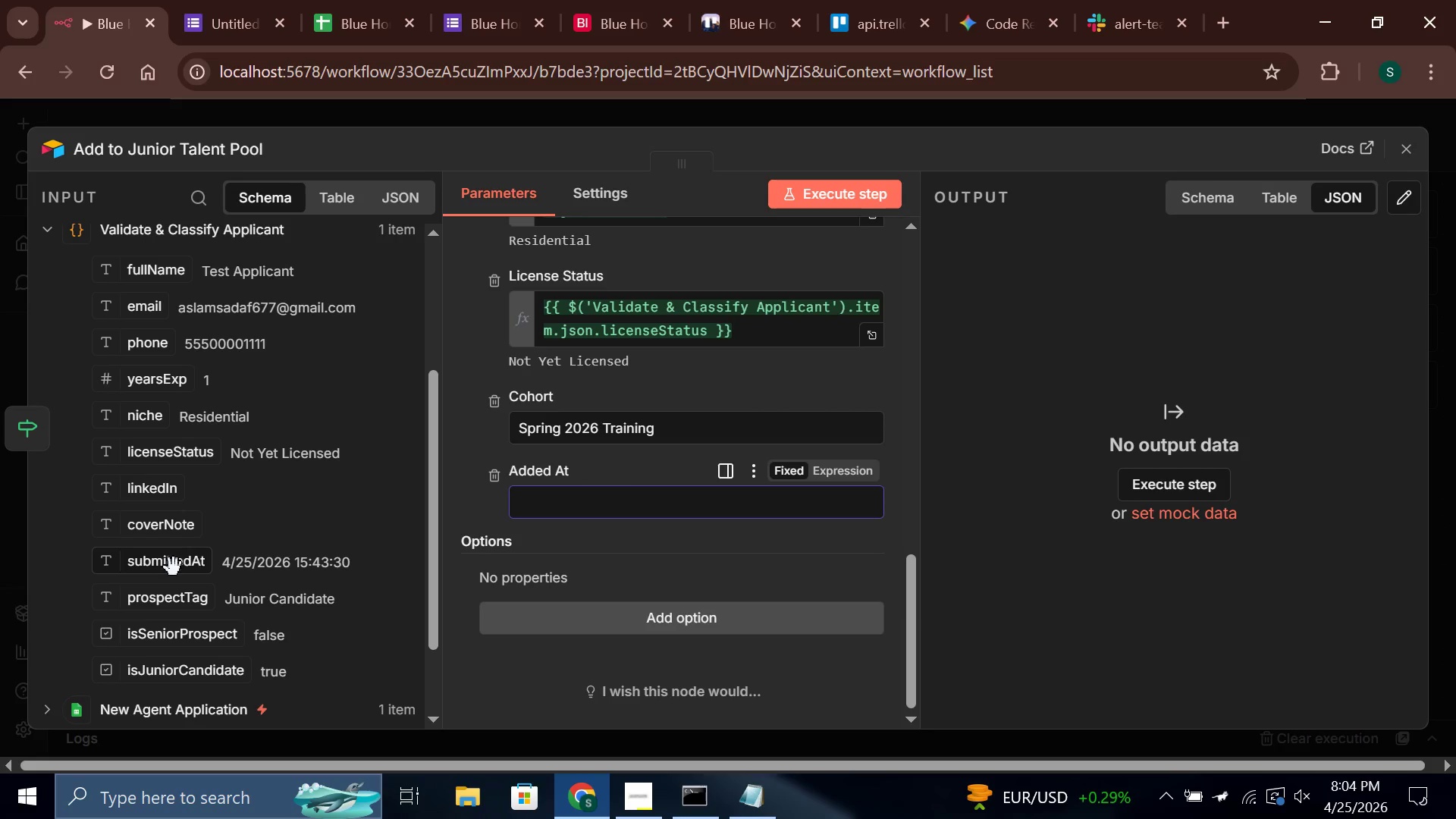 
left_click_drag(start_coordinate=[173, 572], to_coordinate=[574, 508])
 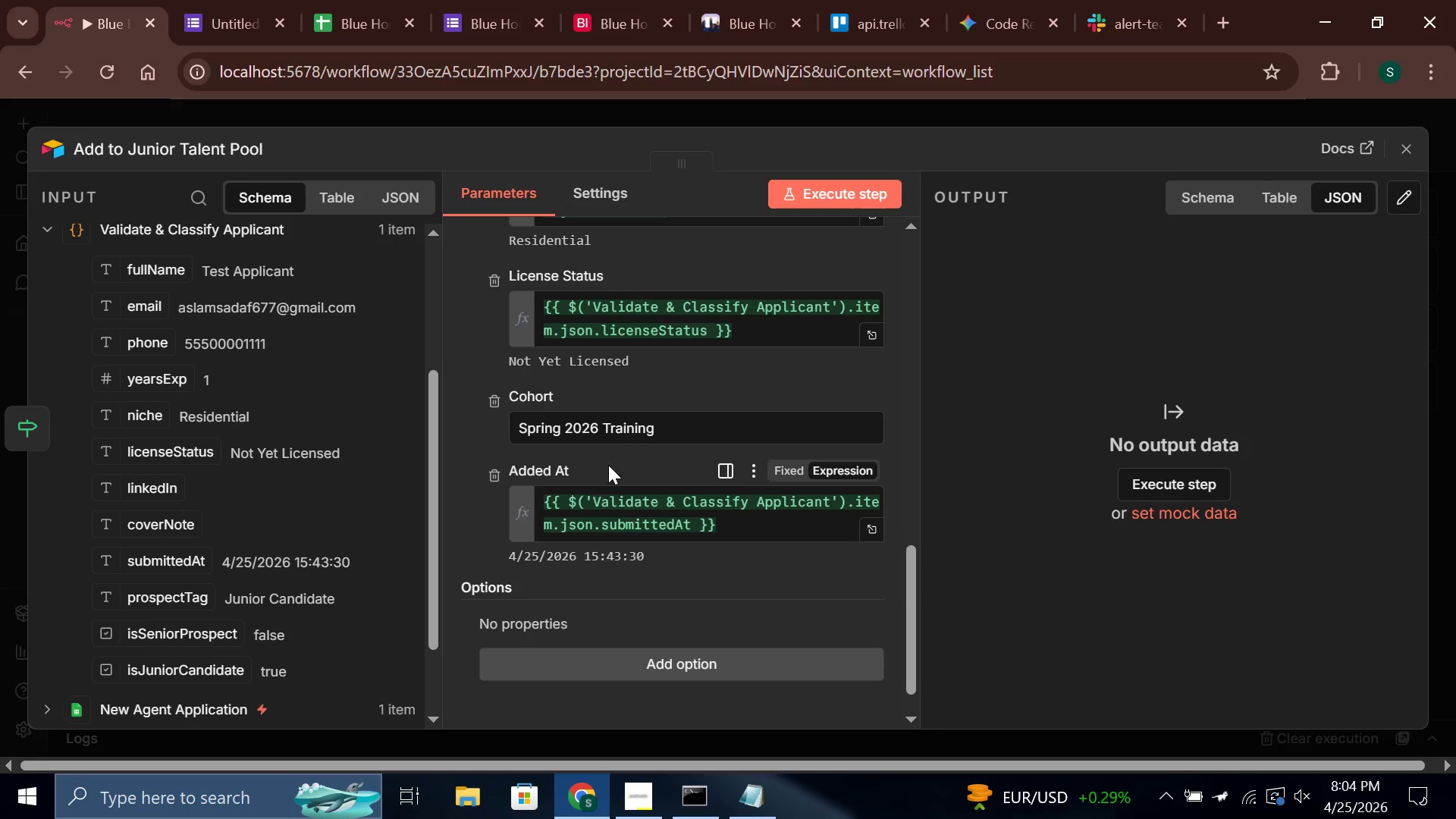 
left_click([609, 463])
 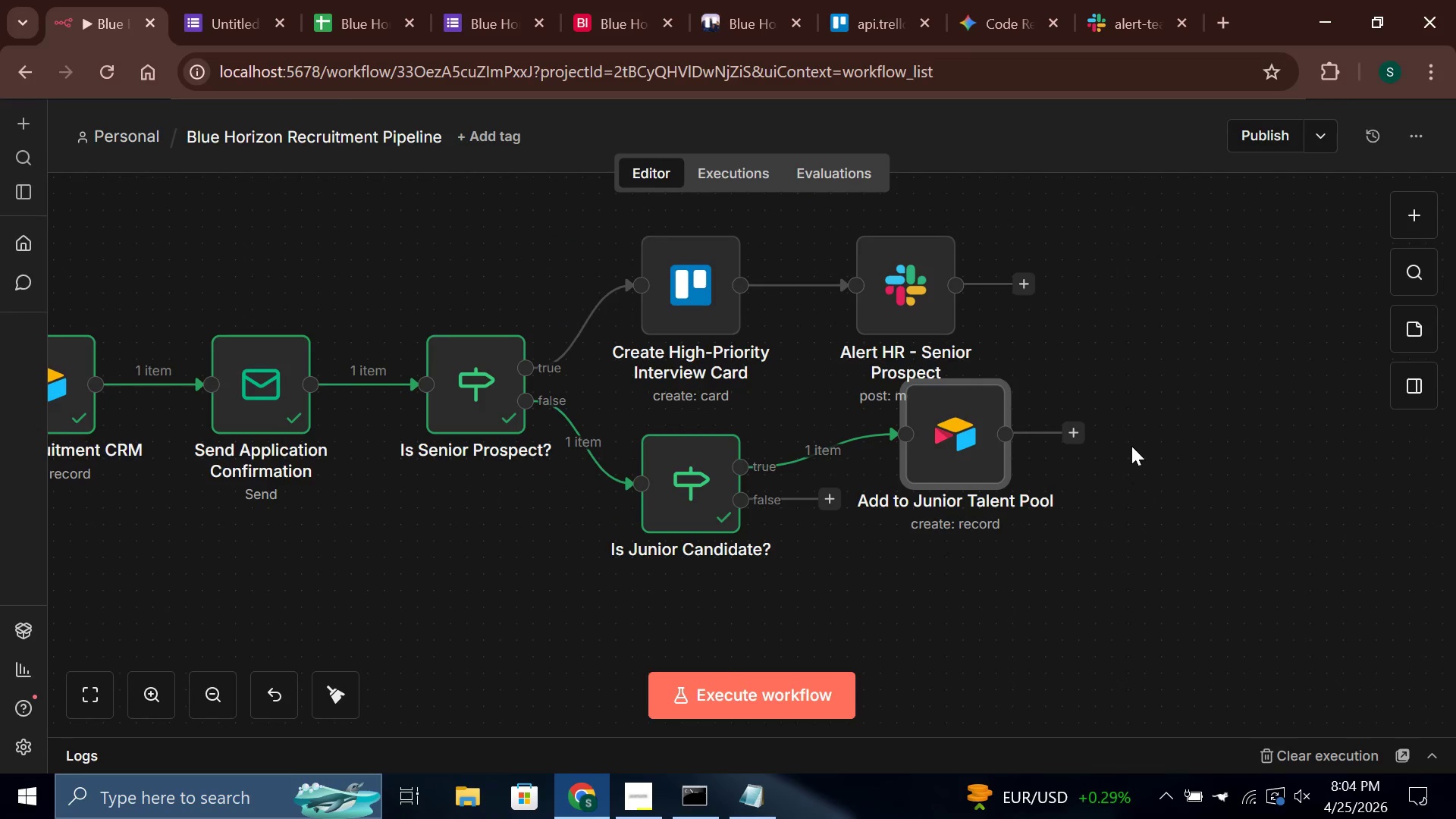 
left_click_drag(start_coordinate=[957, 457], to_coordinate=[1021, 487])
 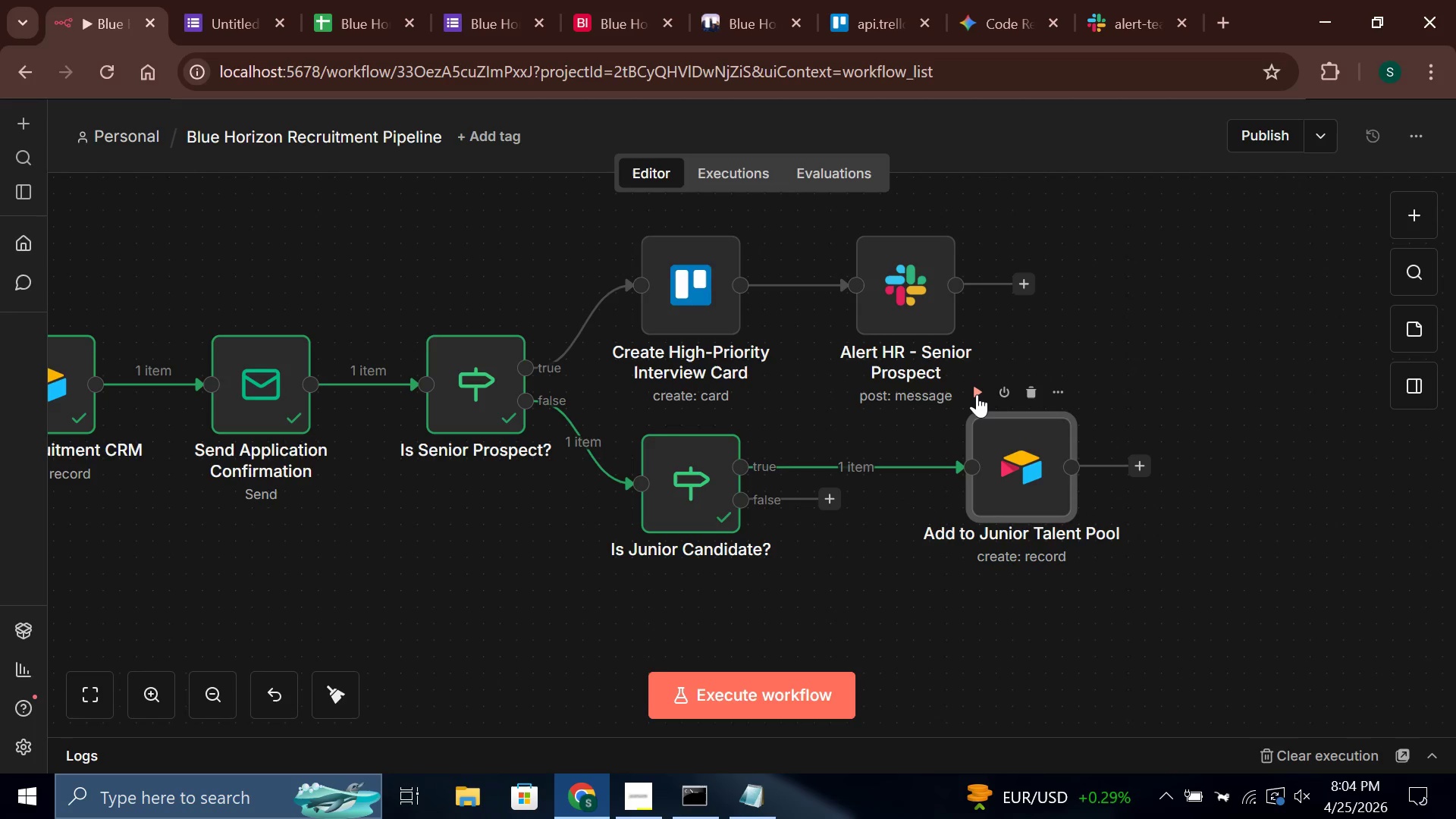 
left_click([977, 394])
 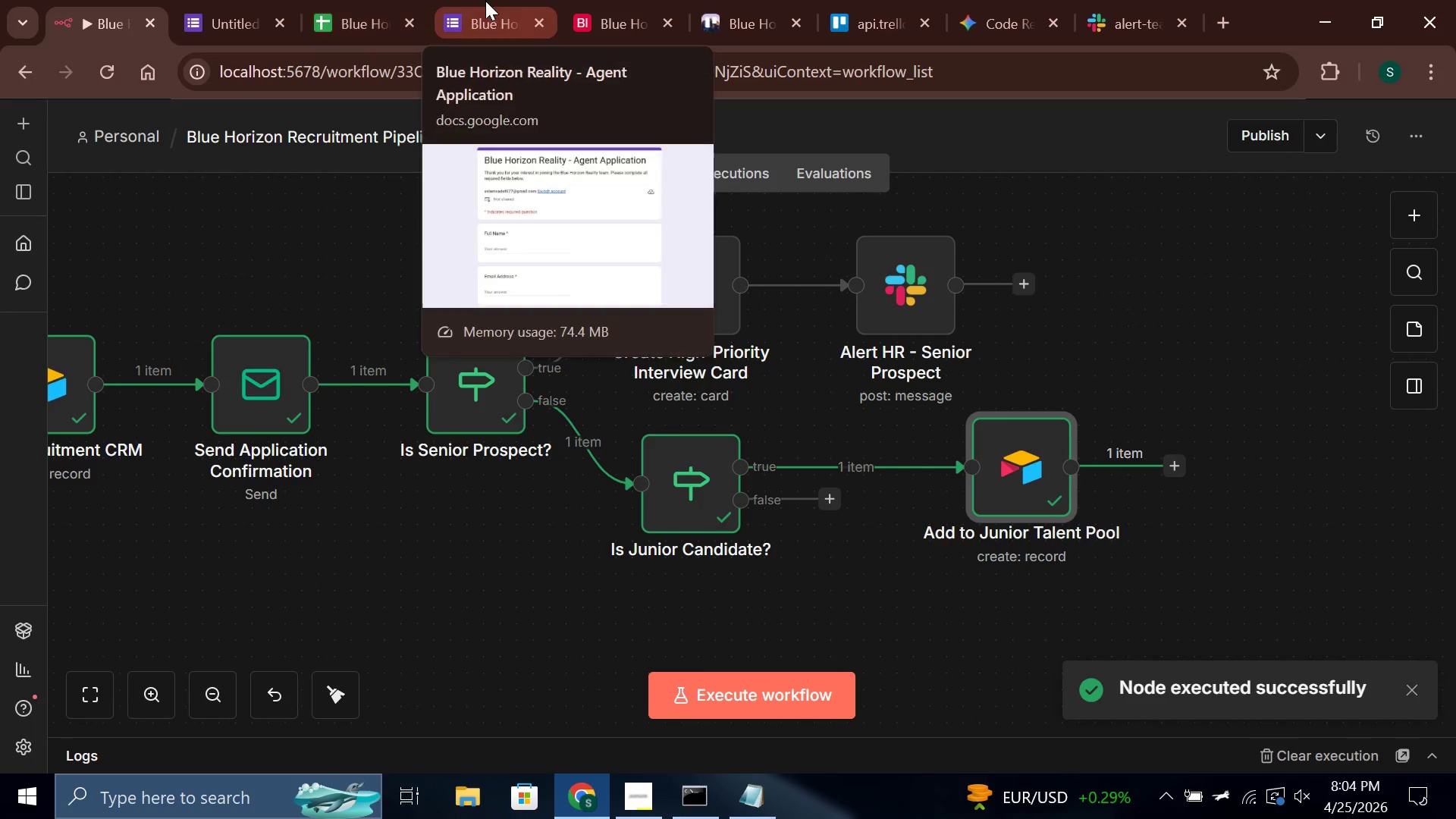 
wait(5.16)
 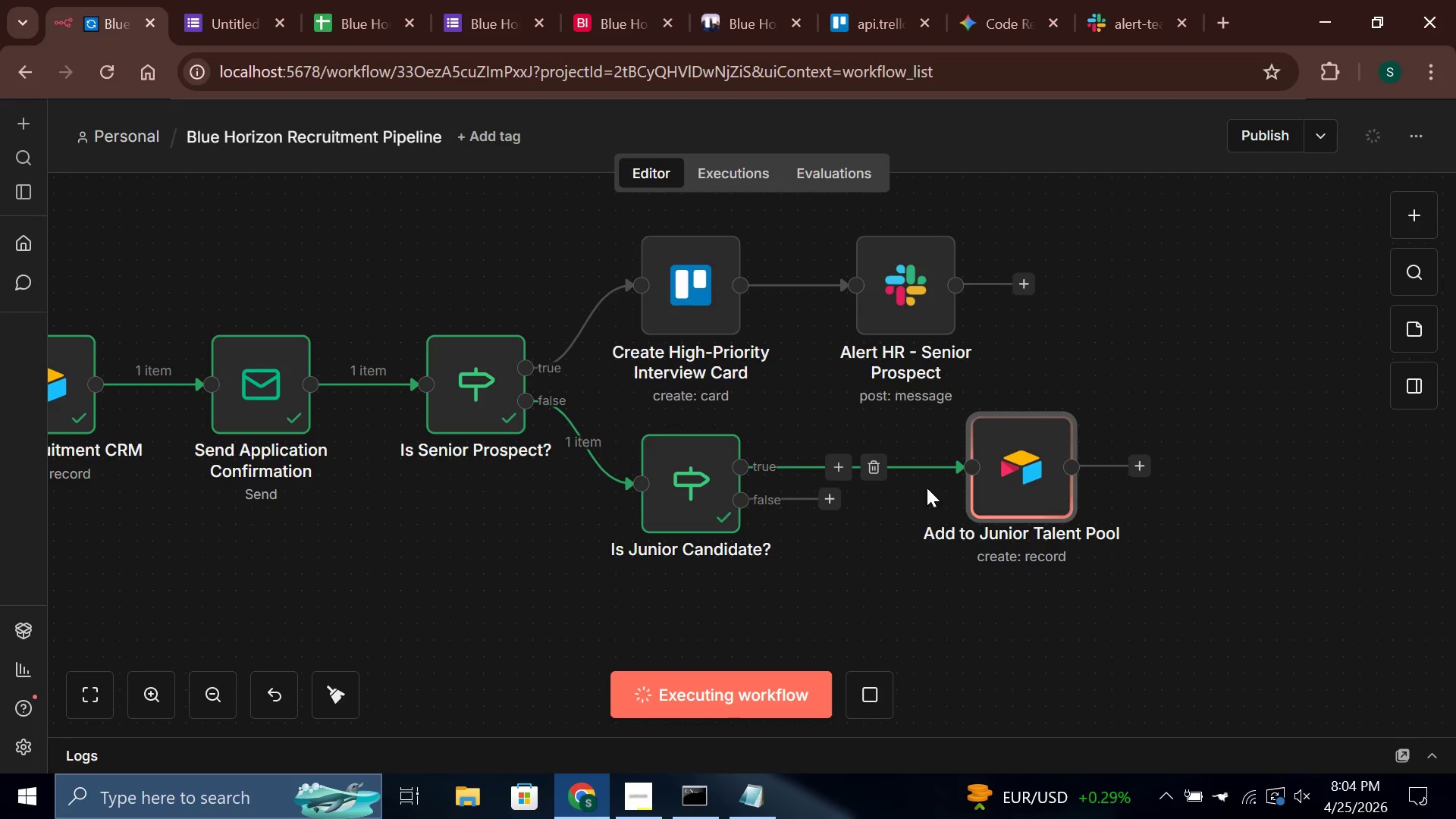 
left_click([607, 14])
 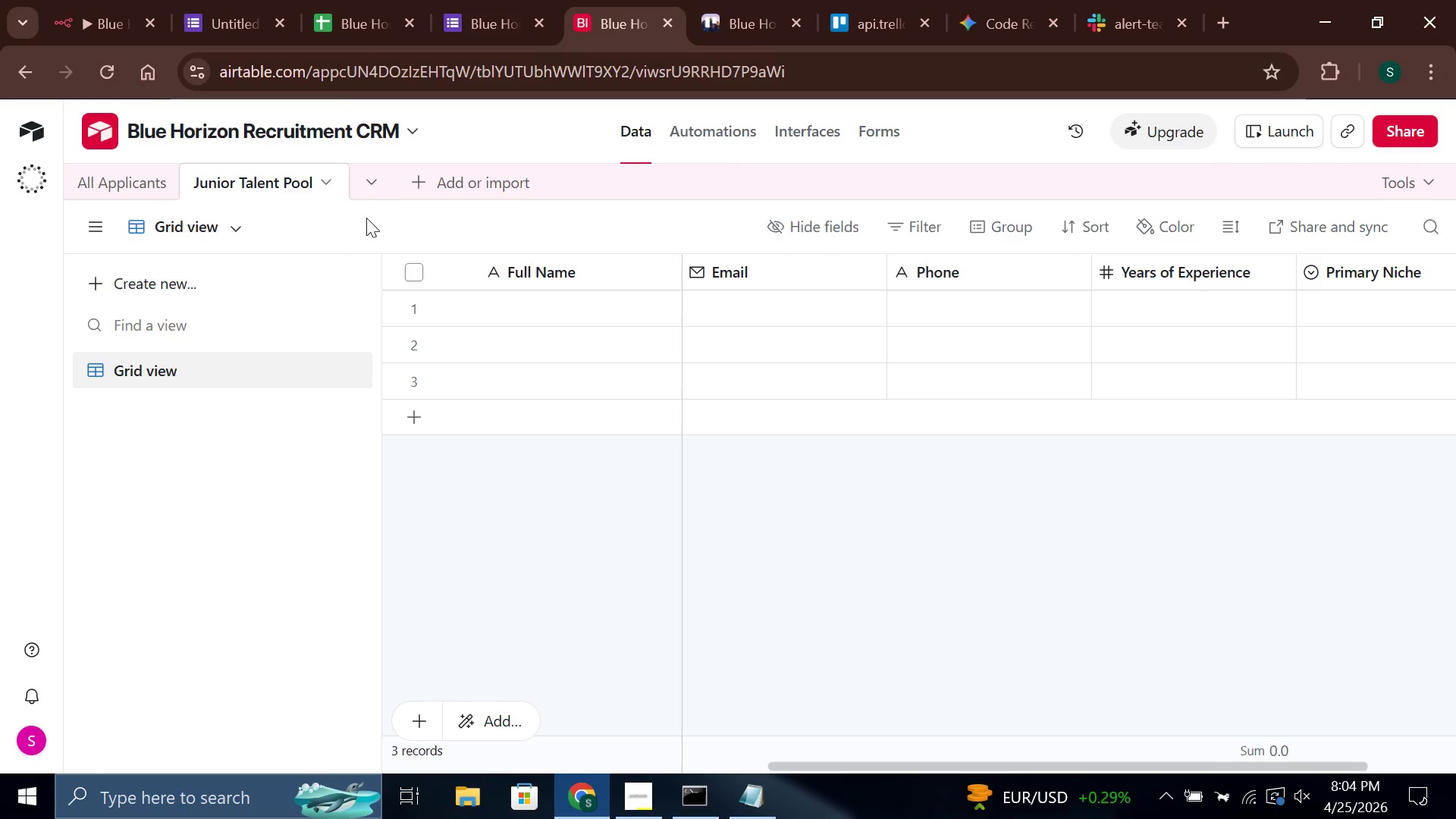 
left_click([598, 576])
 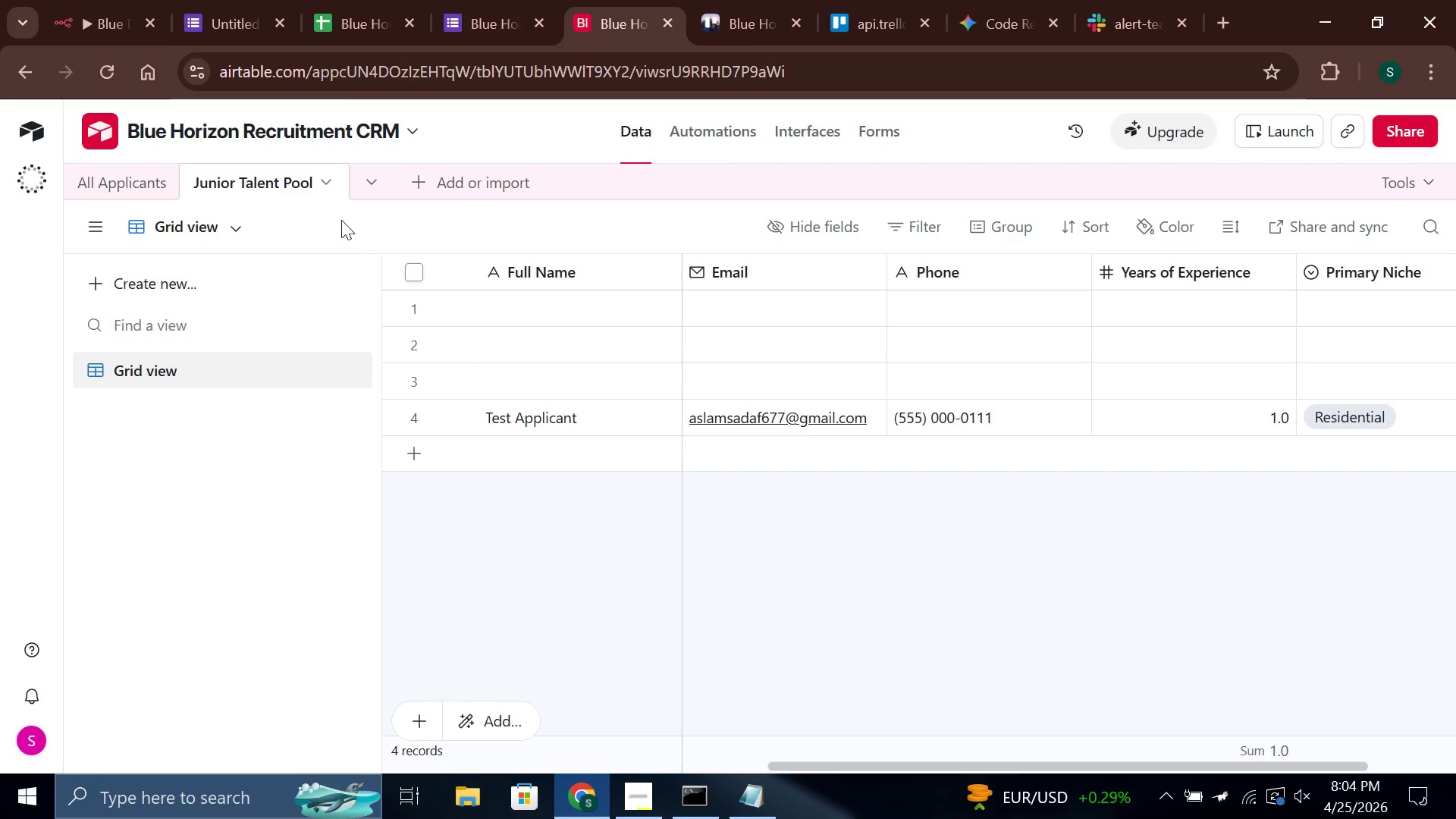 
left_click([86, 0])
 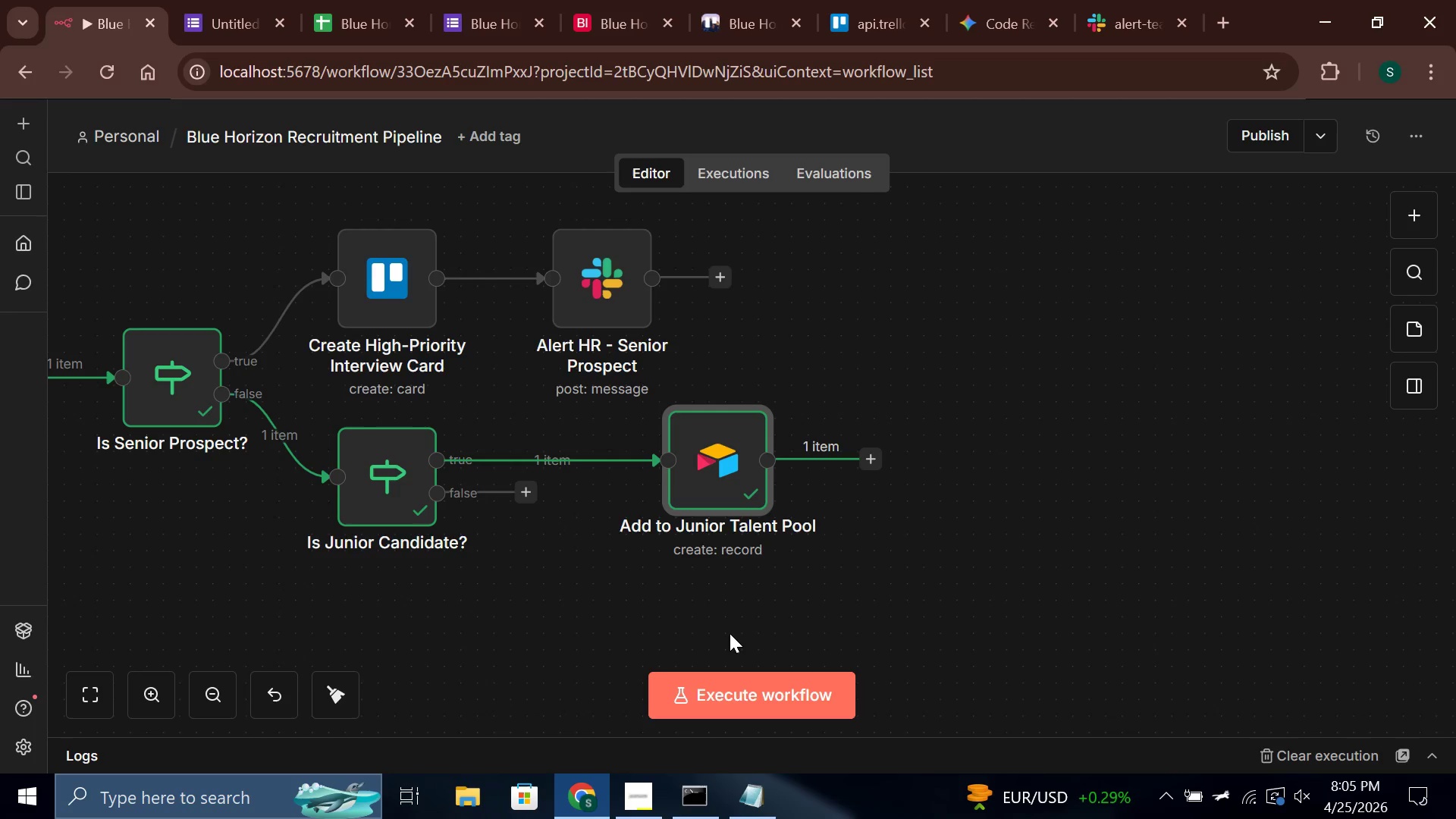 
wait(32.58)
 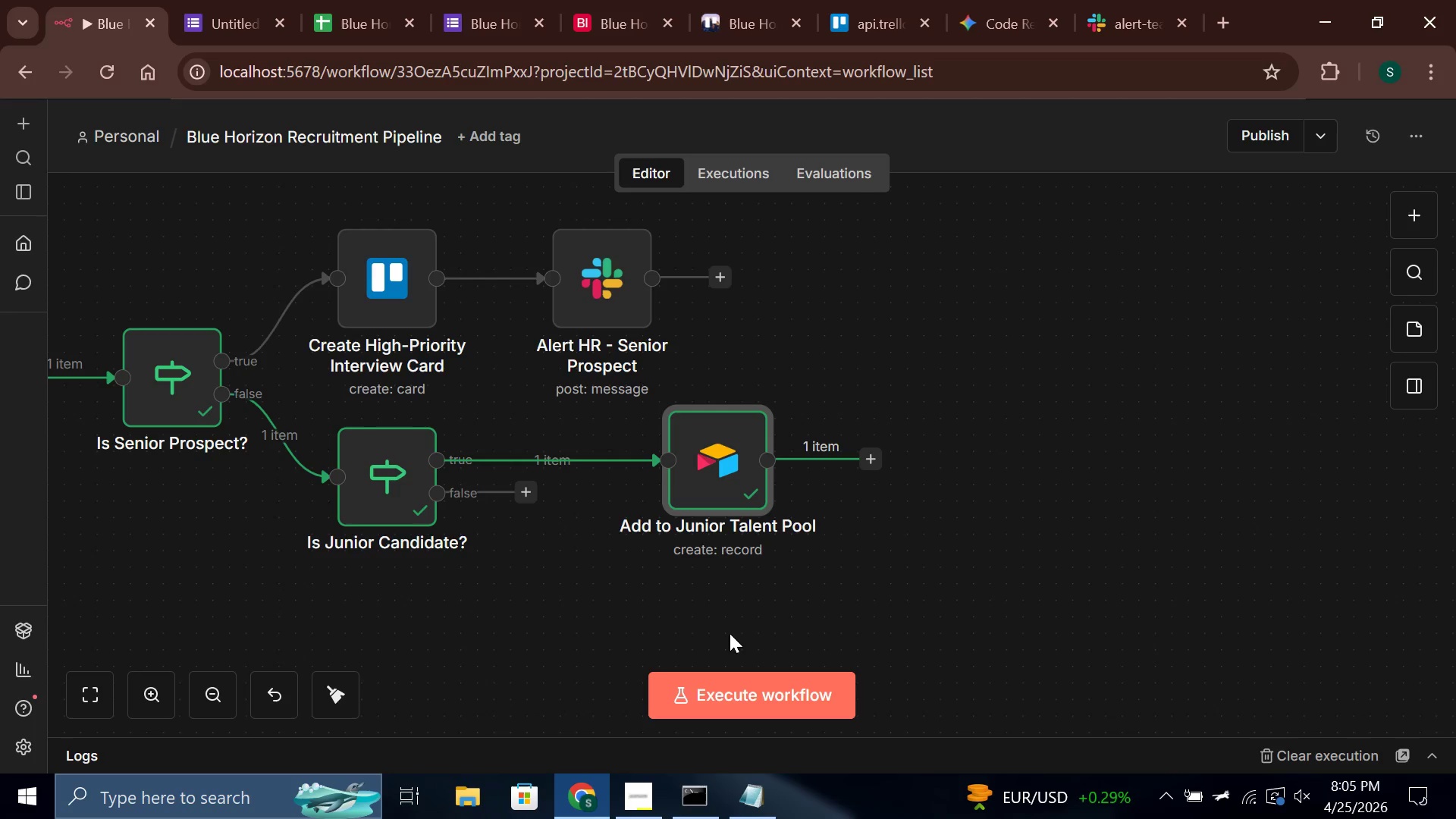 
left_click([877, 463])
 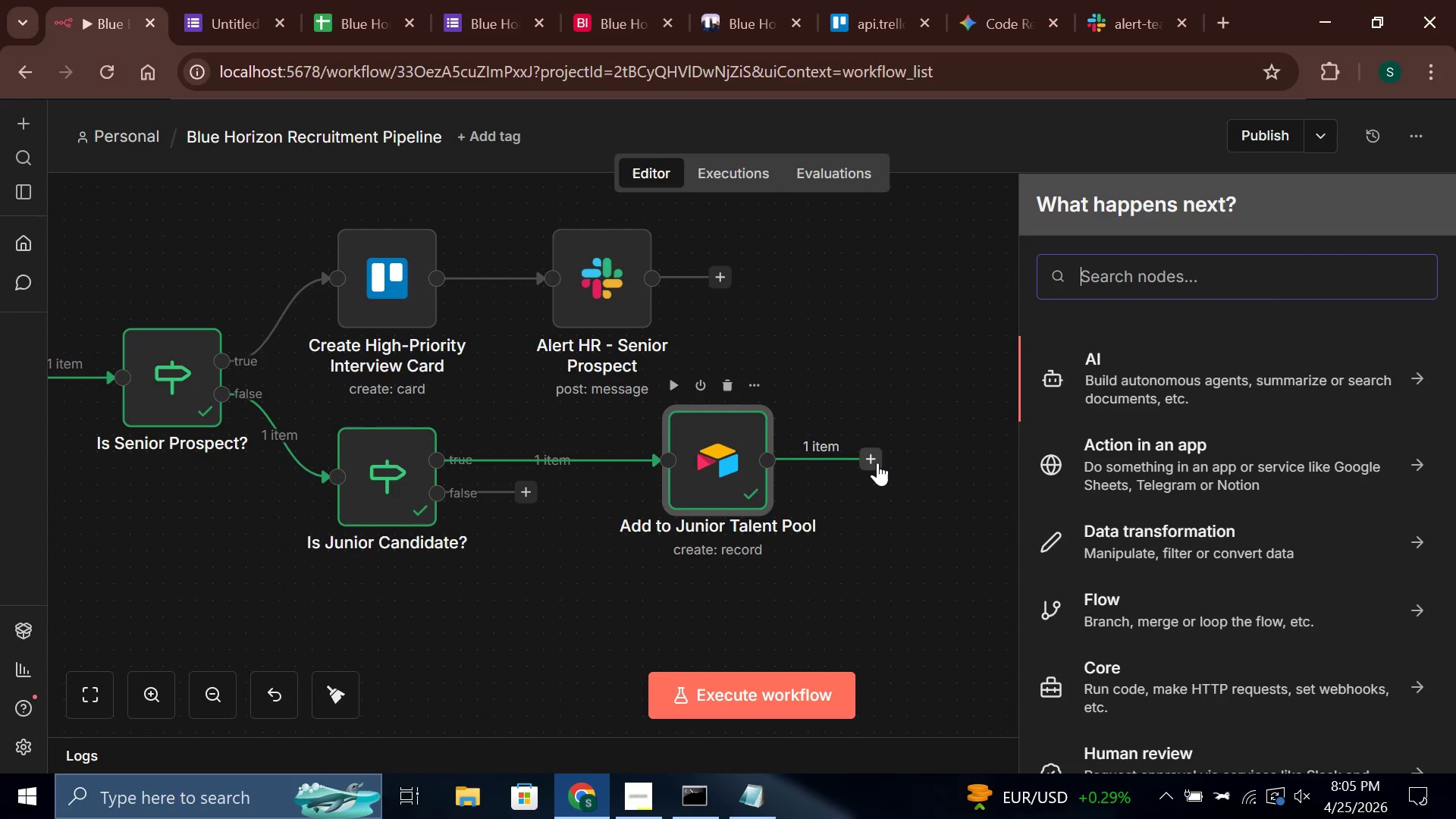 
type(slak)
 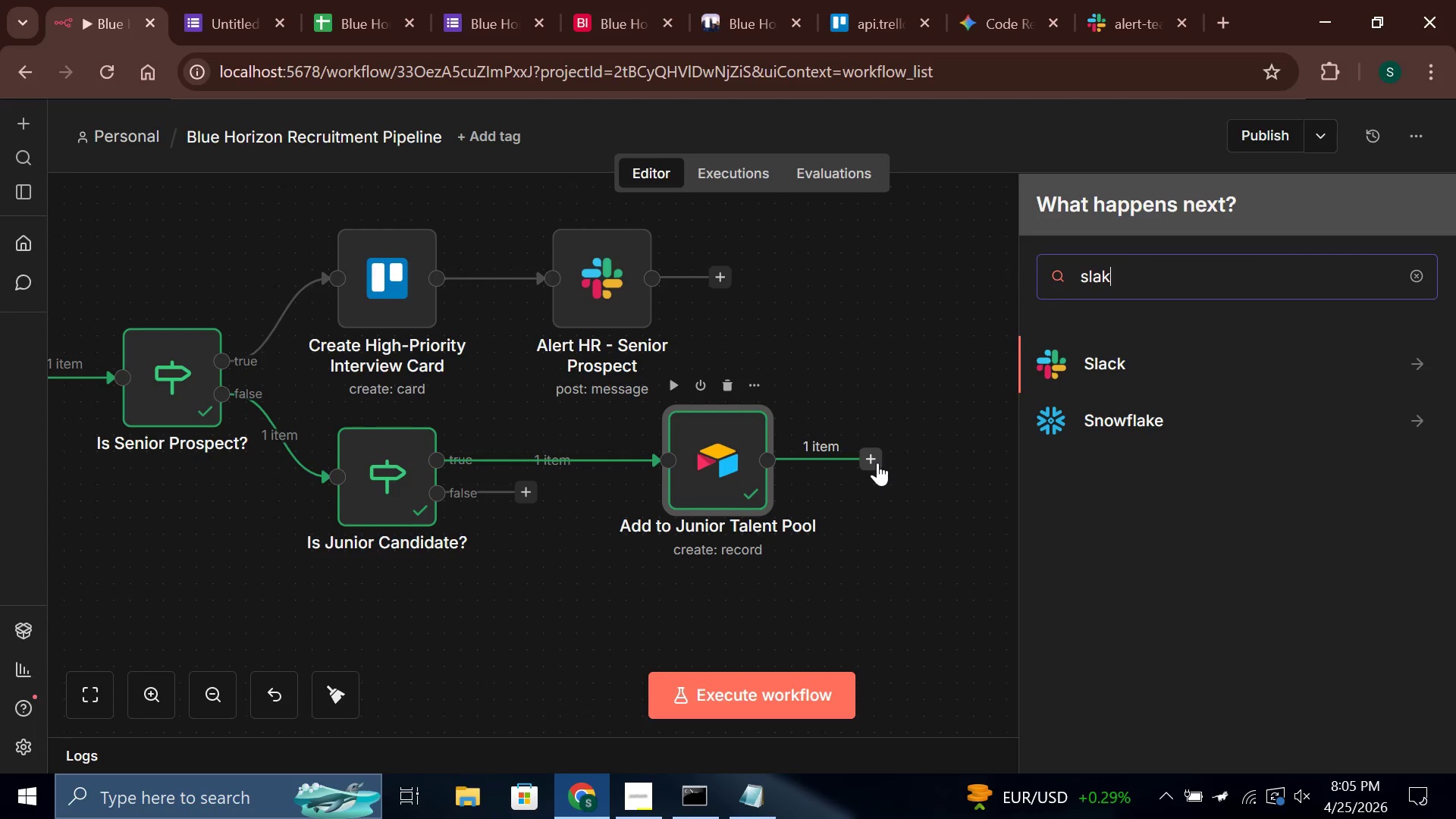 
key(Enter)
 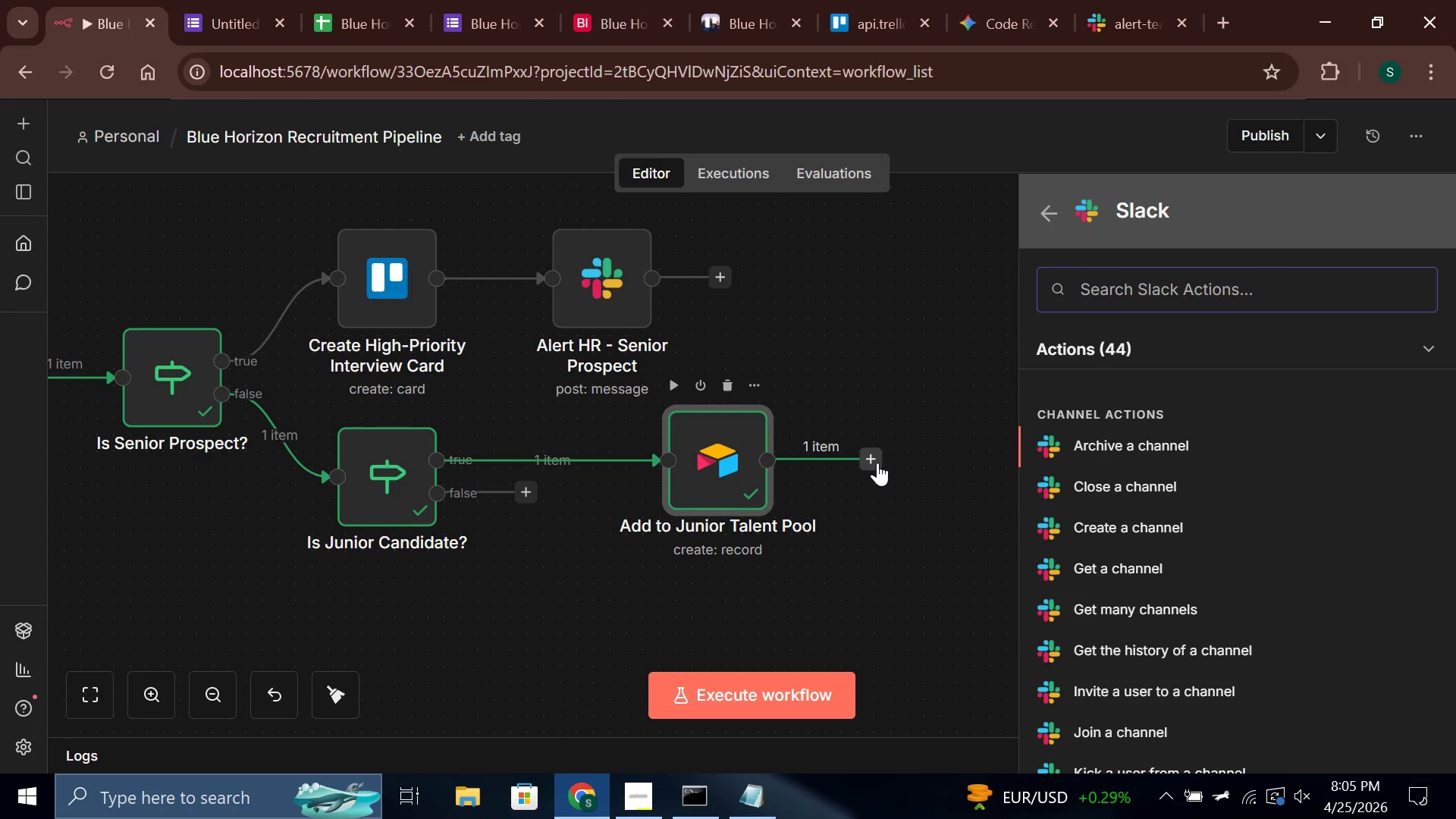 
hold_key(key=ArrowDown, duration=0.89)
 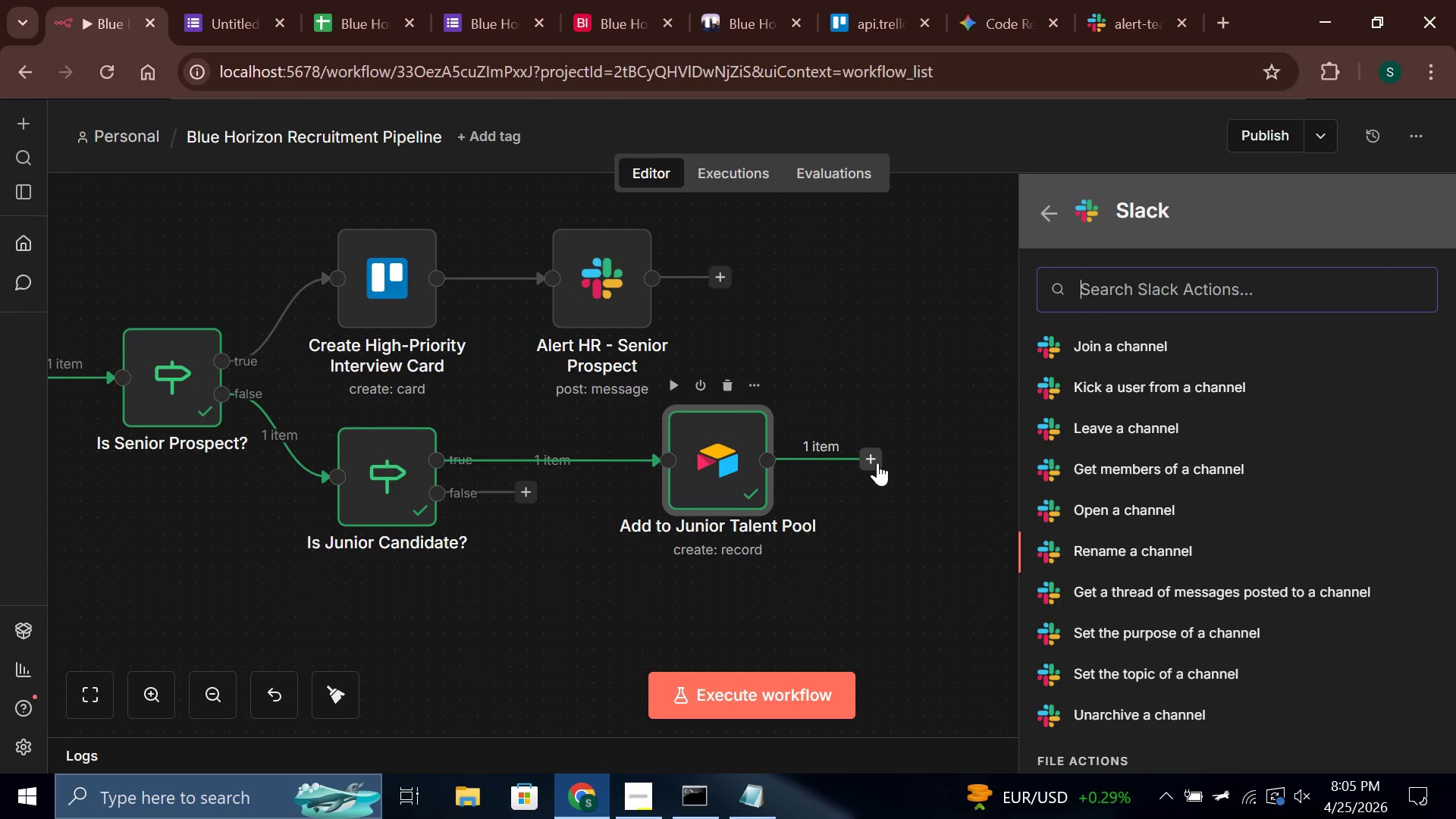 
key(ArrowDown)
 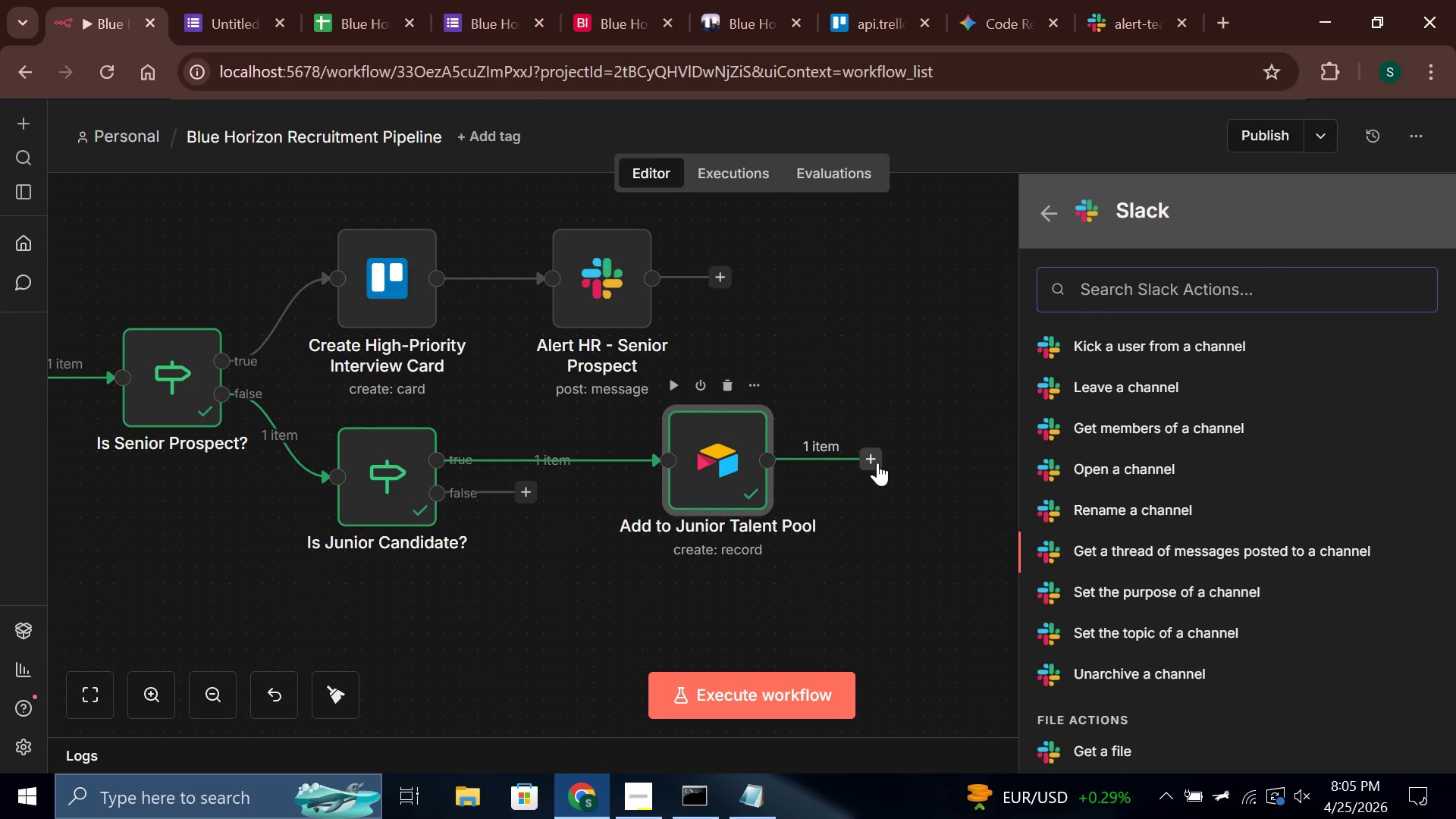 
key(ArrowDown)
 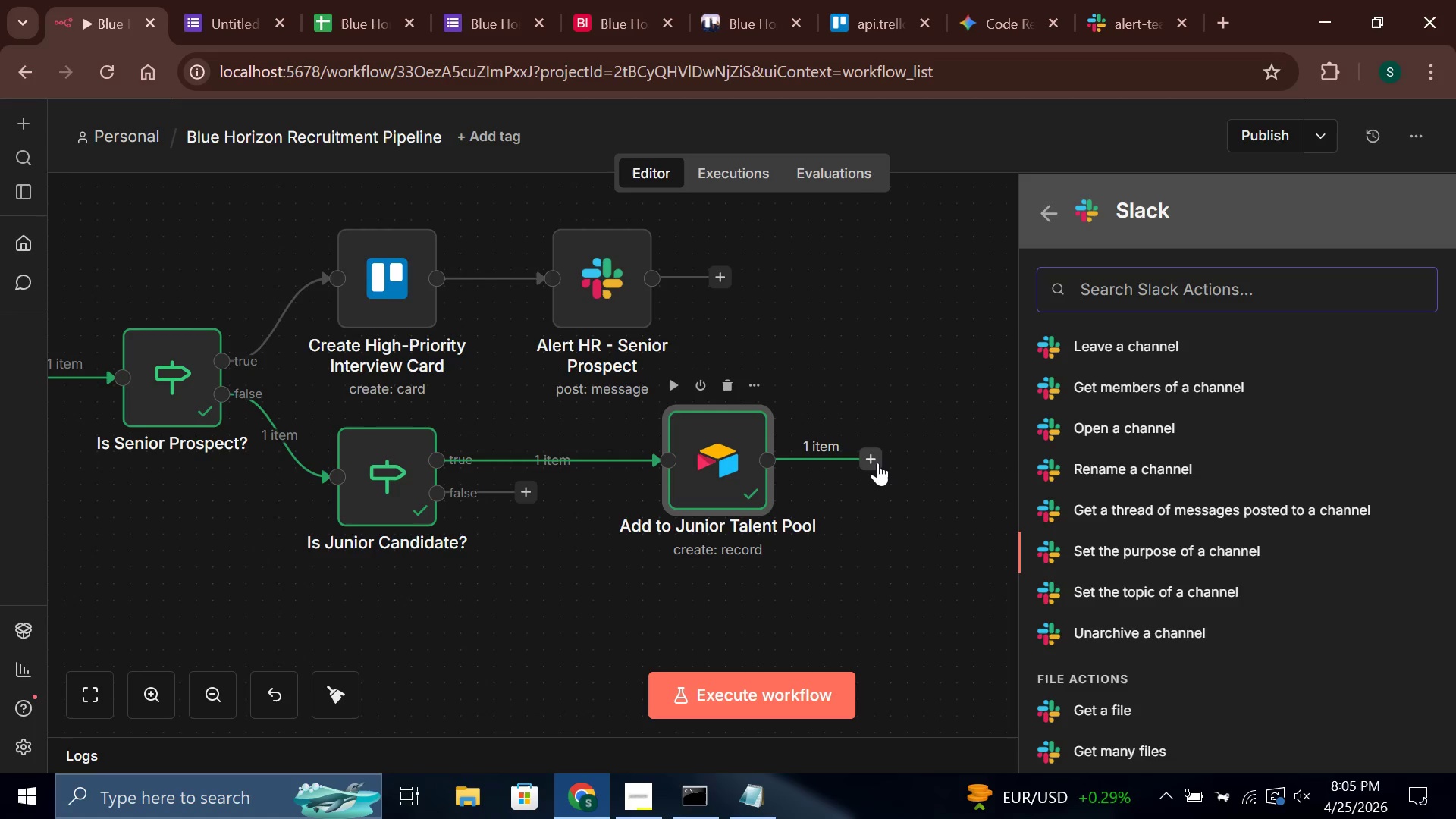 
key(ArrowDown)
 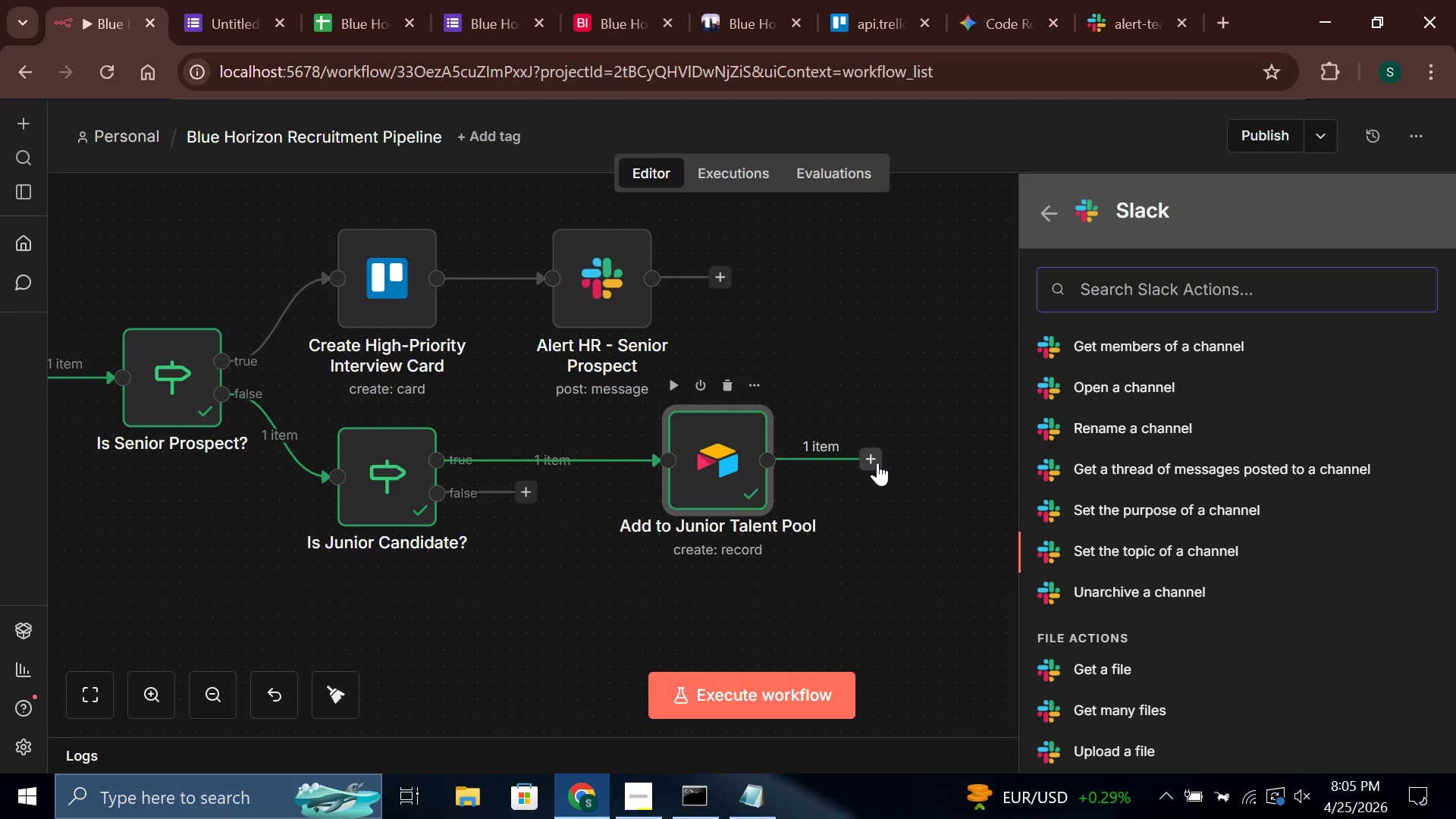 
key(ArrowDown)
 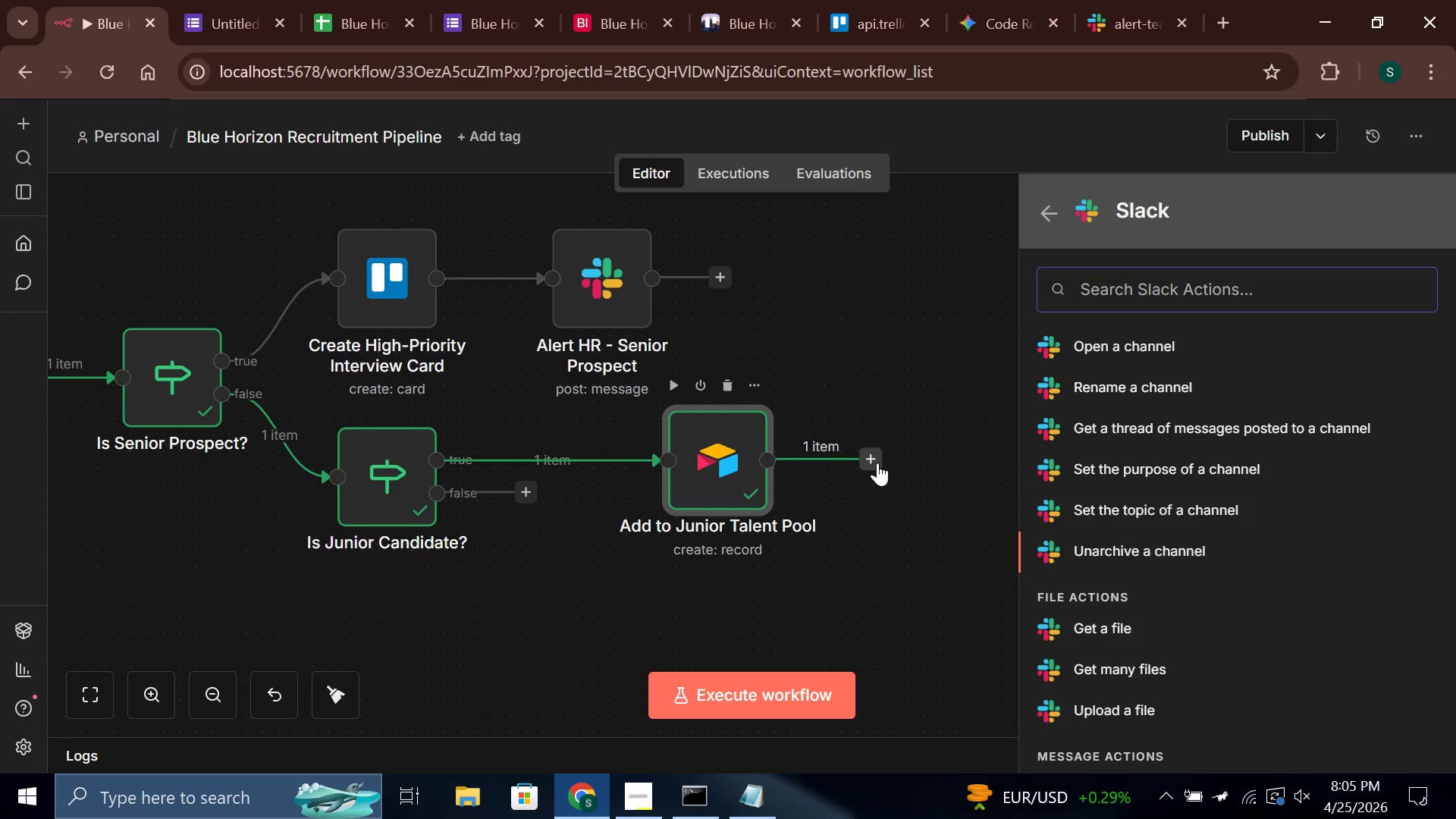 
key(ArrowDown)
 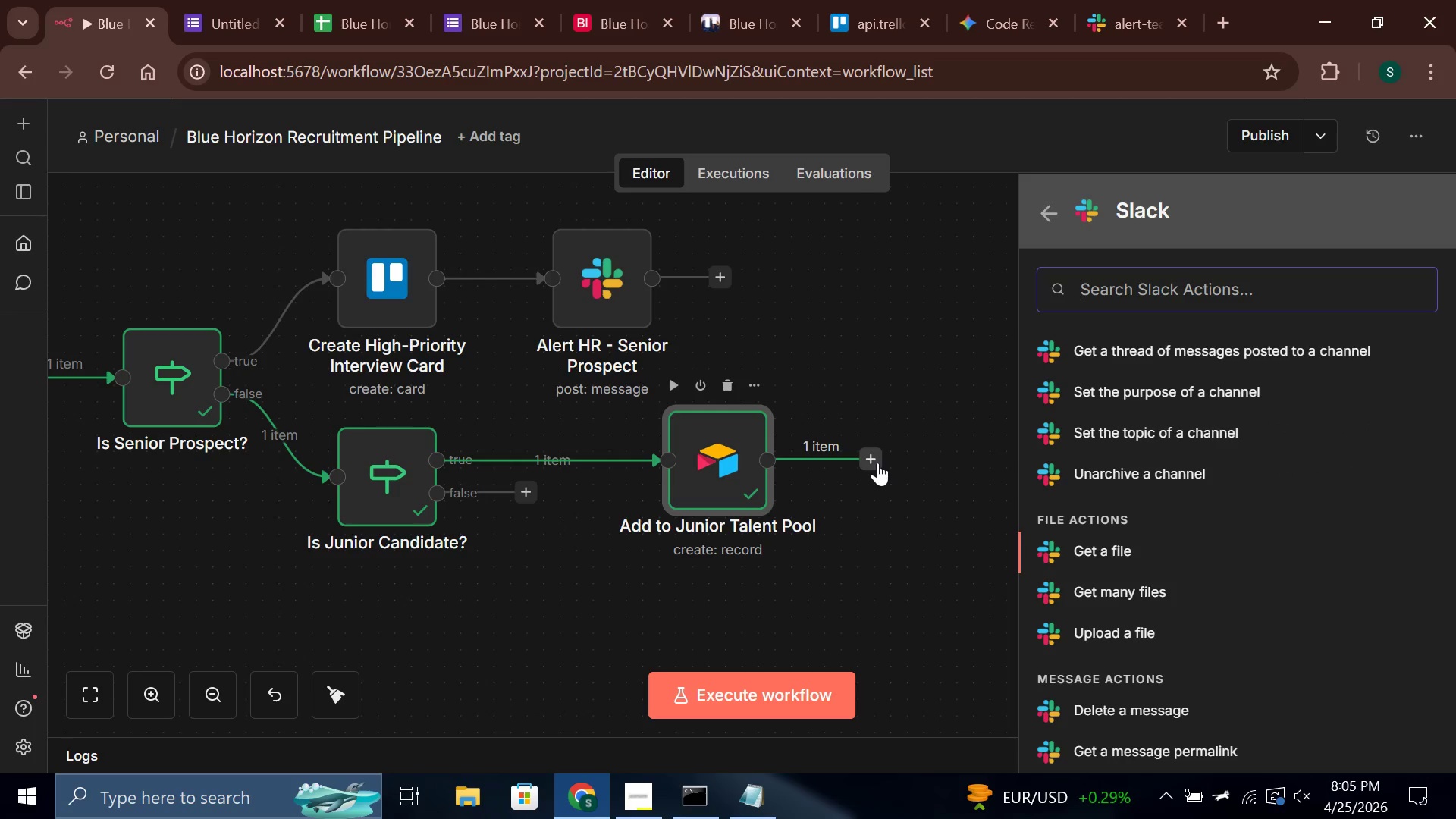 
key(ArrowDown)
 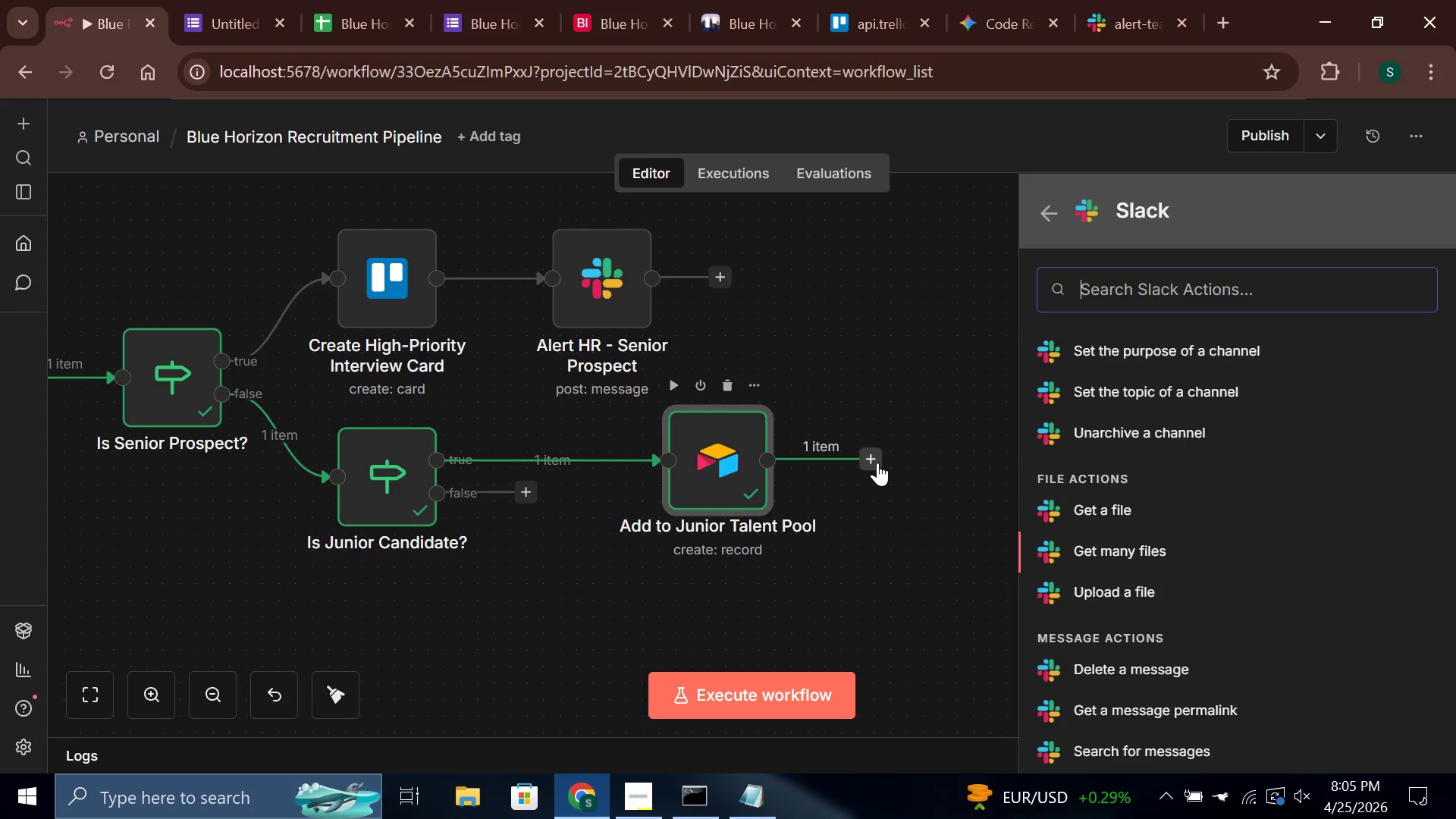 
key(ArrowDown)
 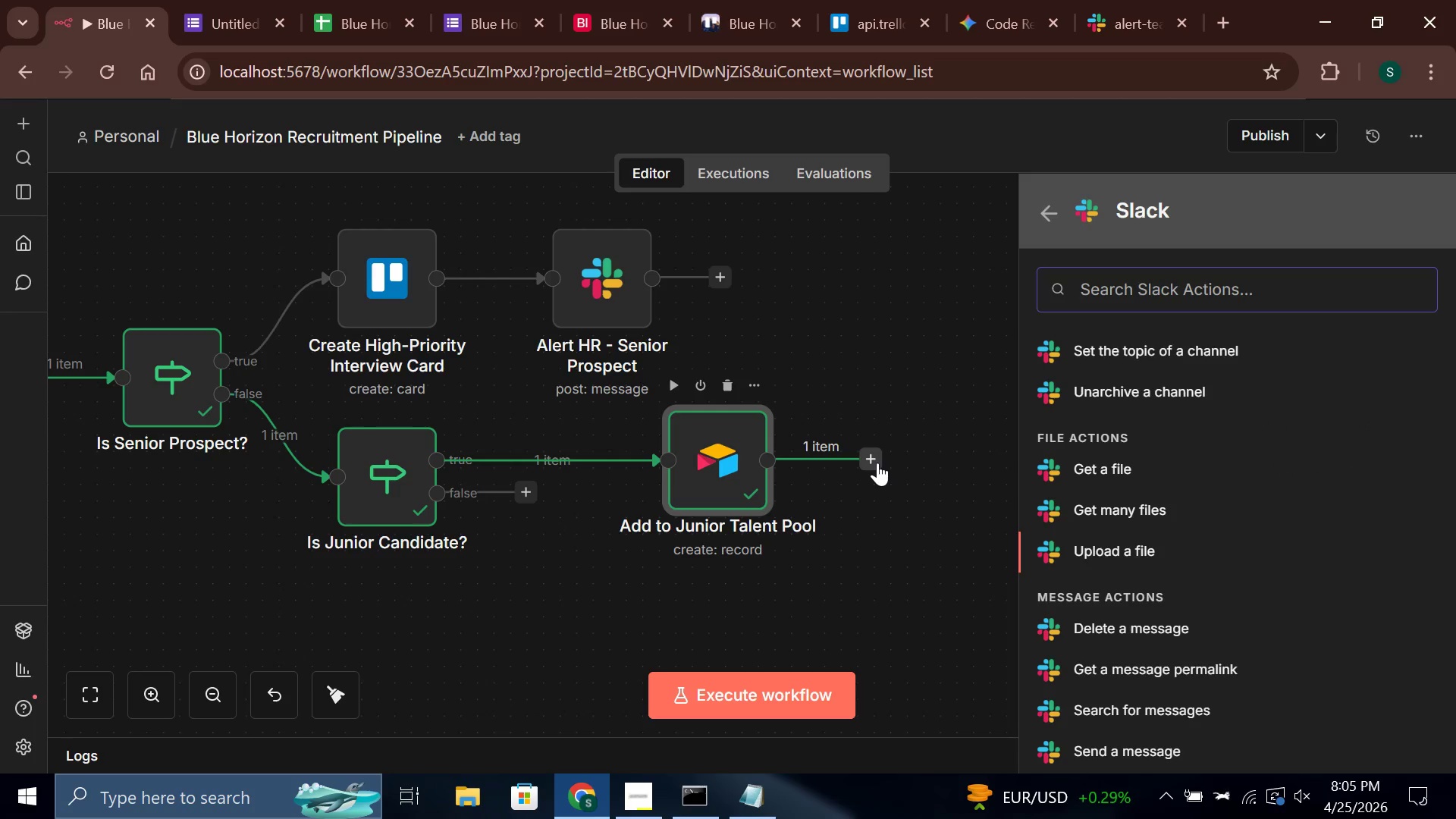 
key(ArrowDown)
 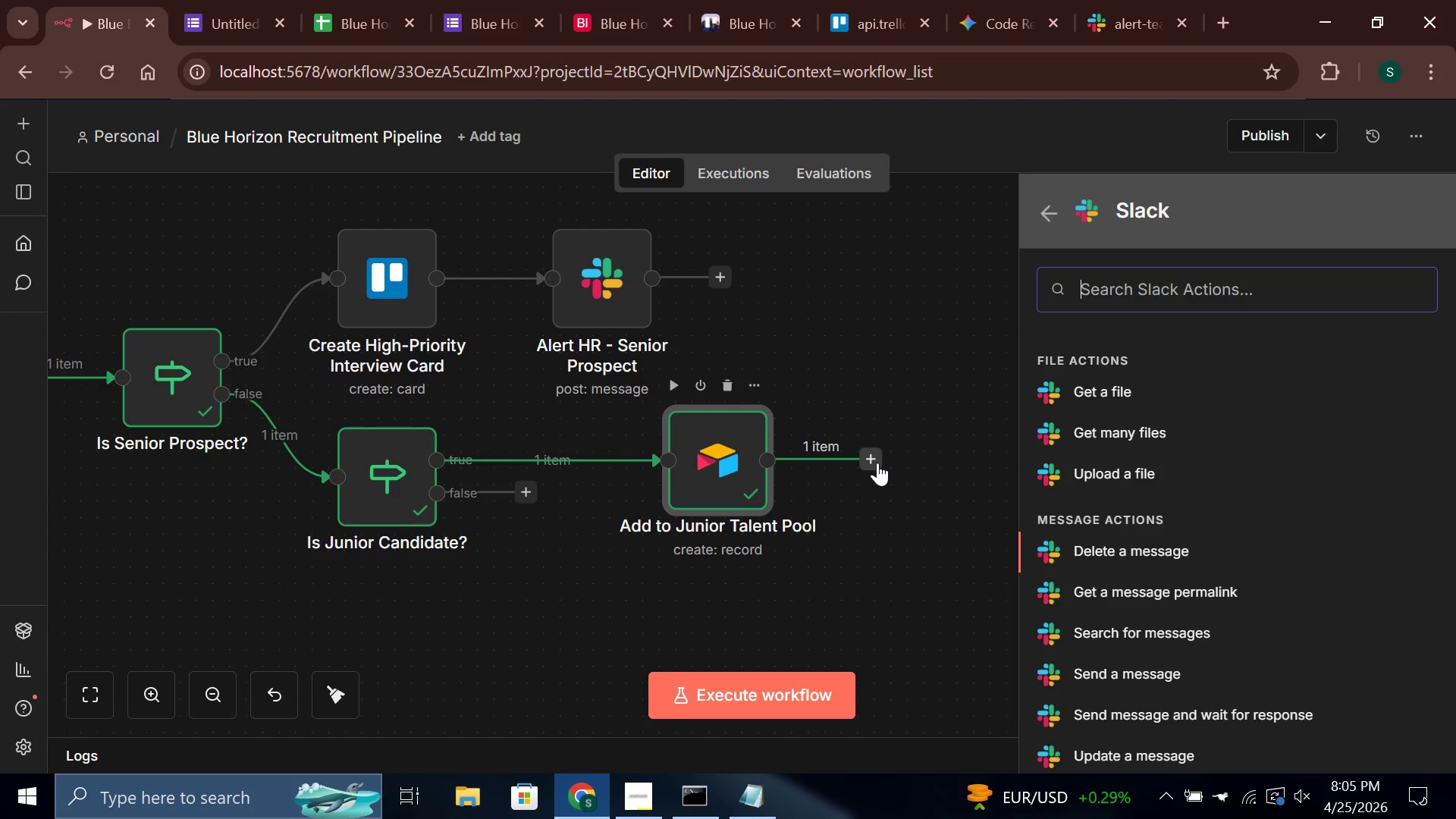 
key(ArrowDown)
 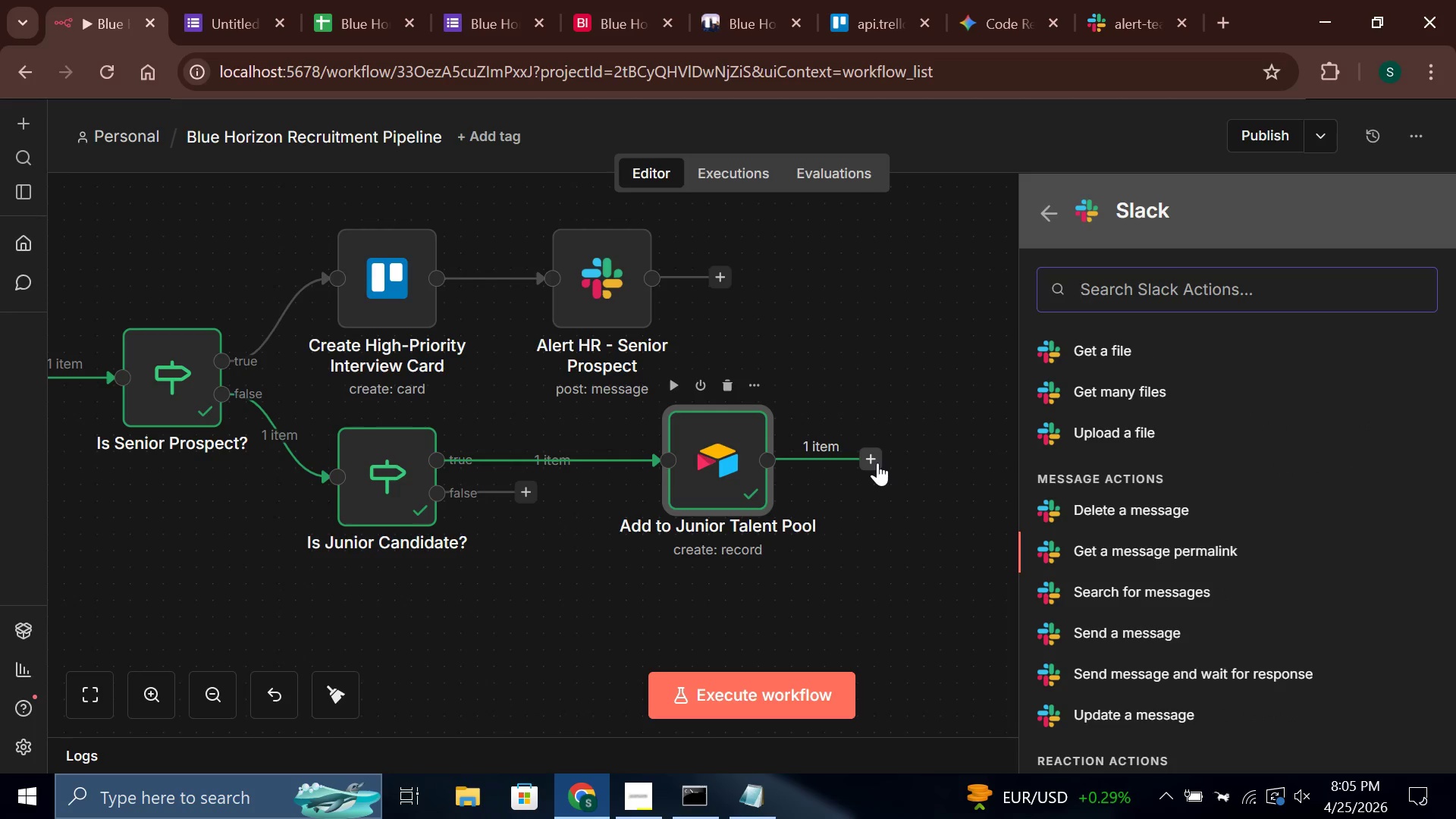 
key(ArrowDown)
 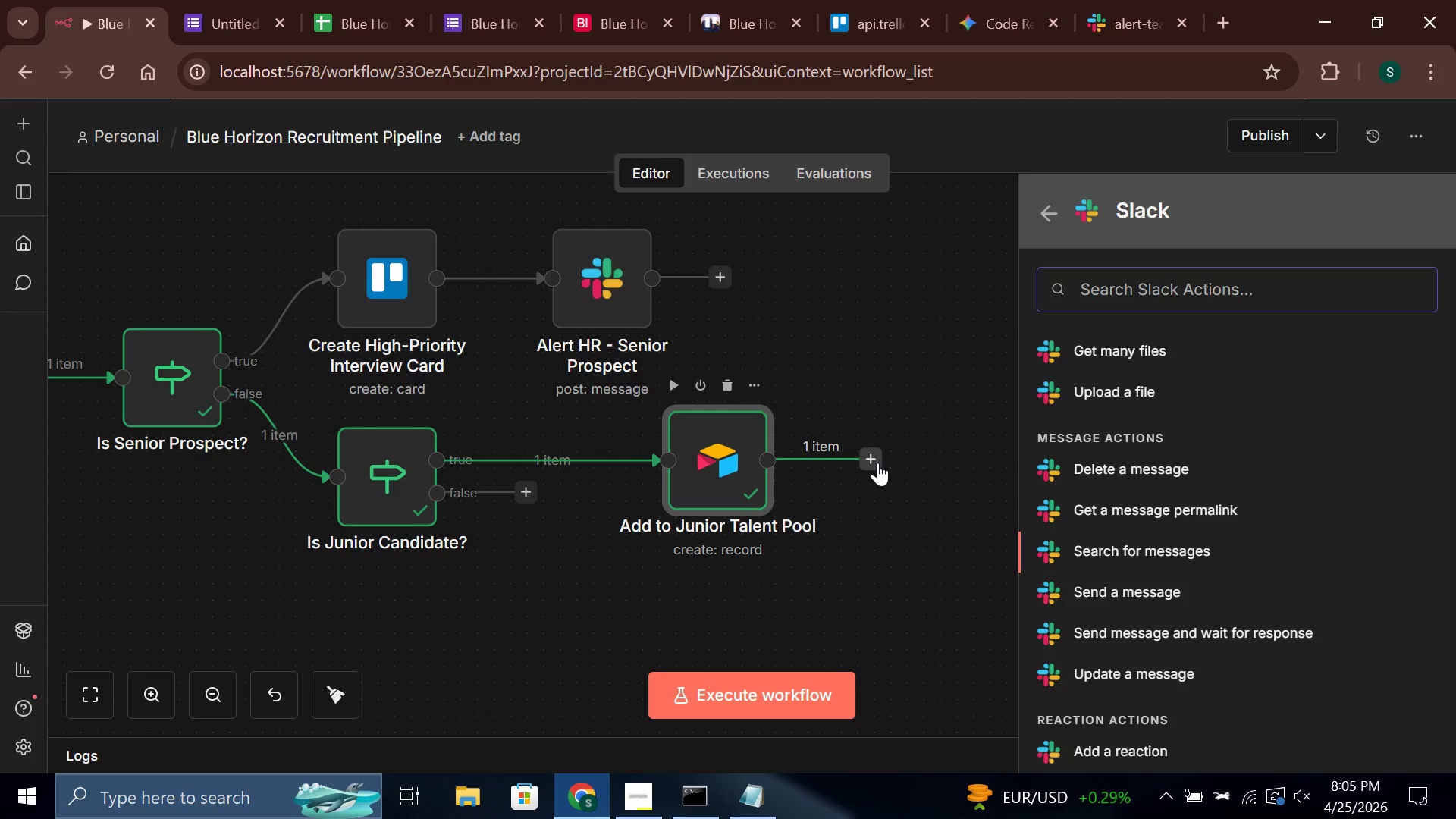 
key(ArrowDown)
 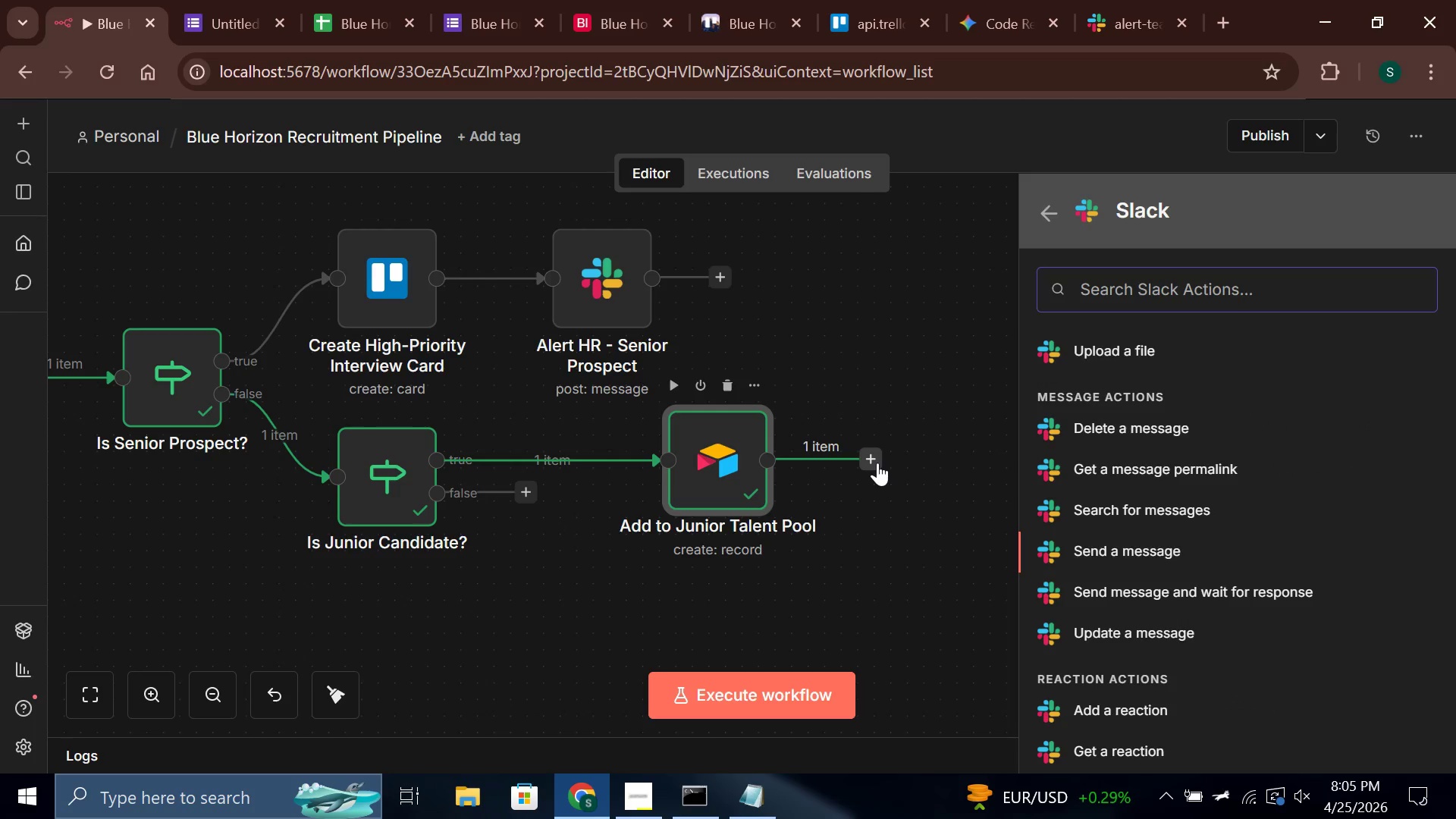 
key(Enter)
 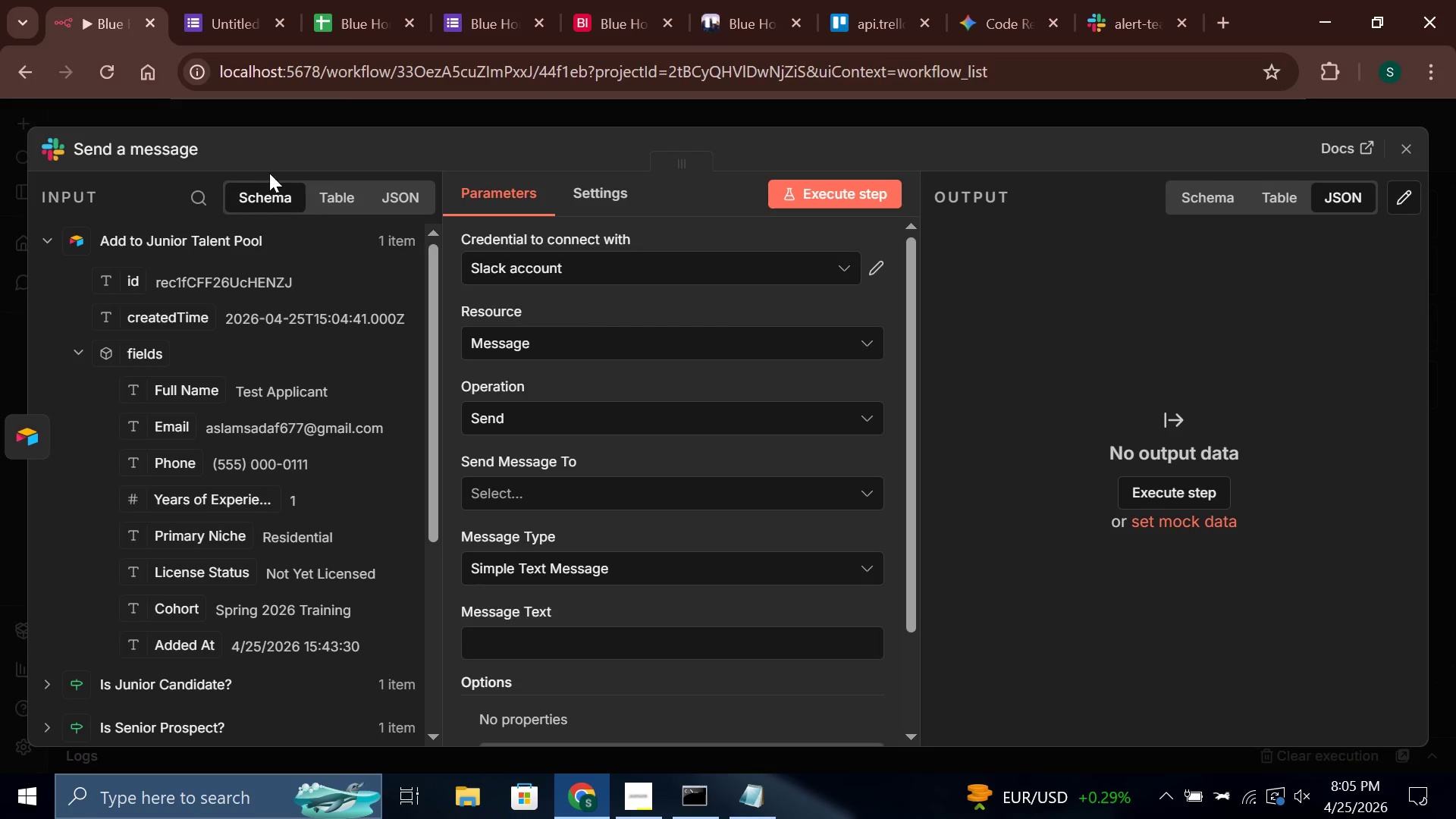 
left_click([167, 145])
 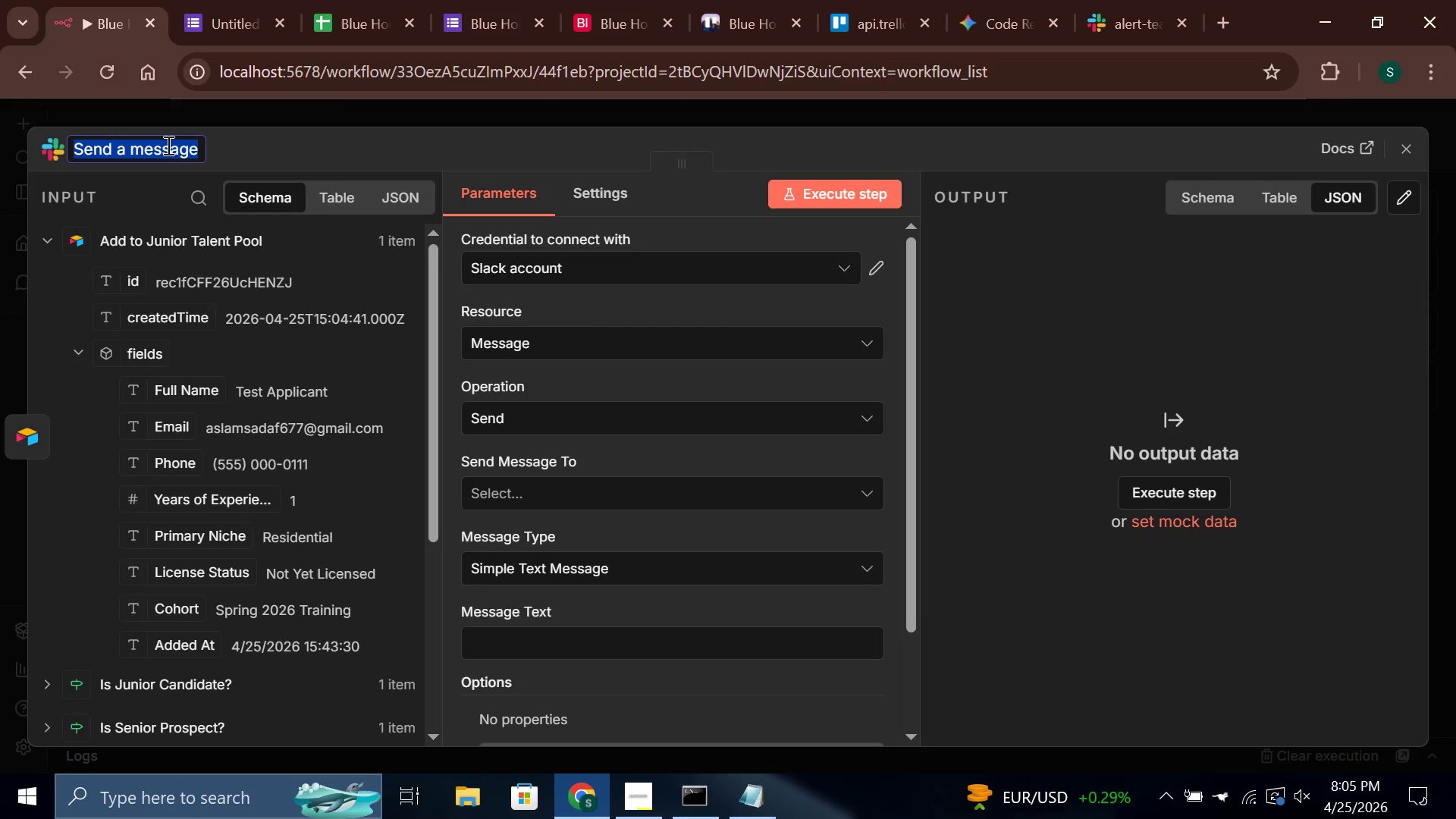 
key(Backspace)
type(Notify)
 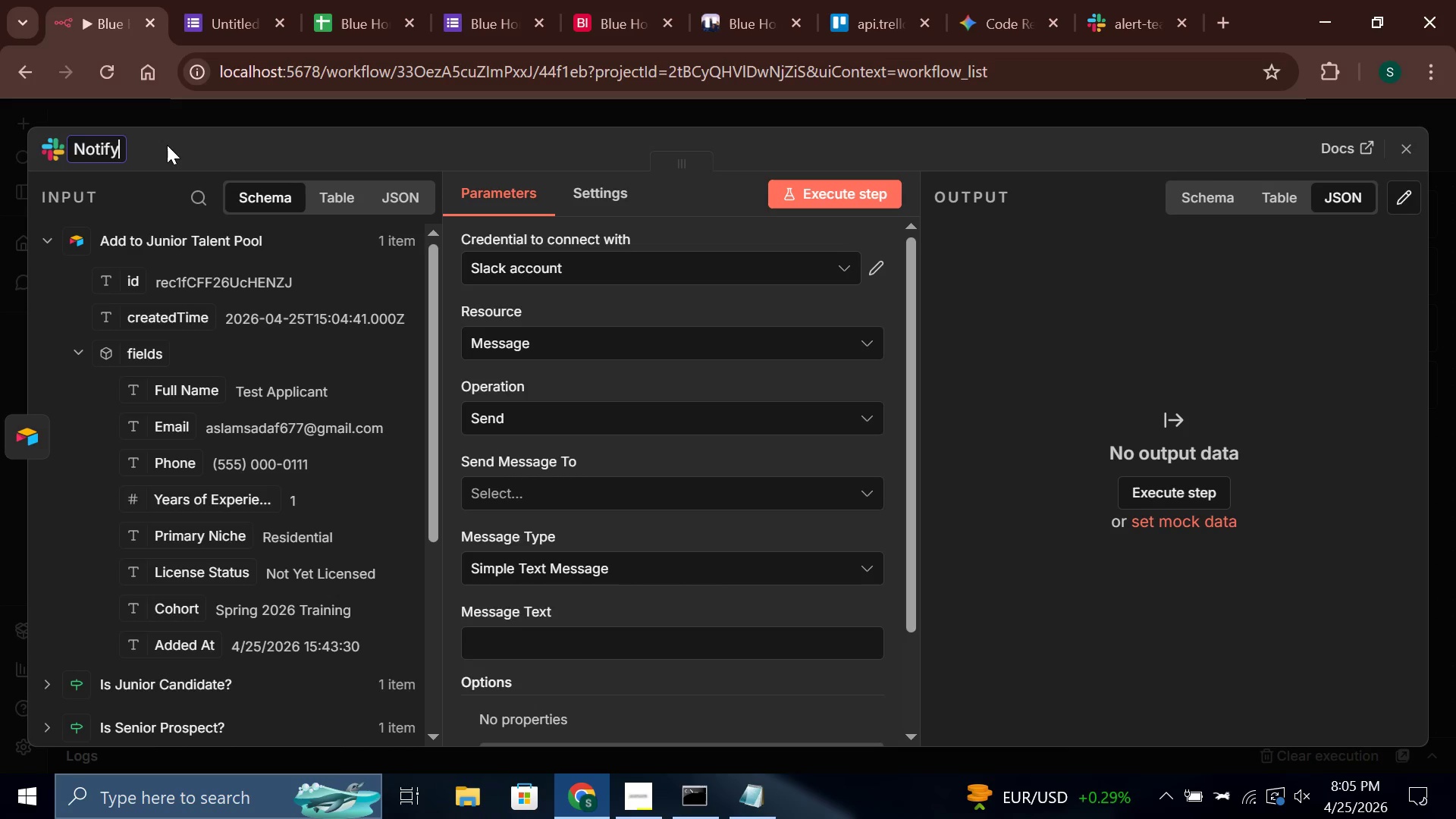 
wait(9.94)
 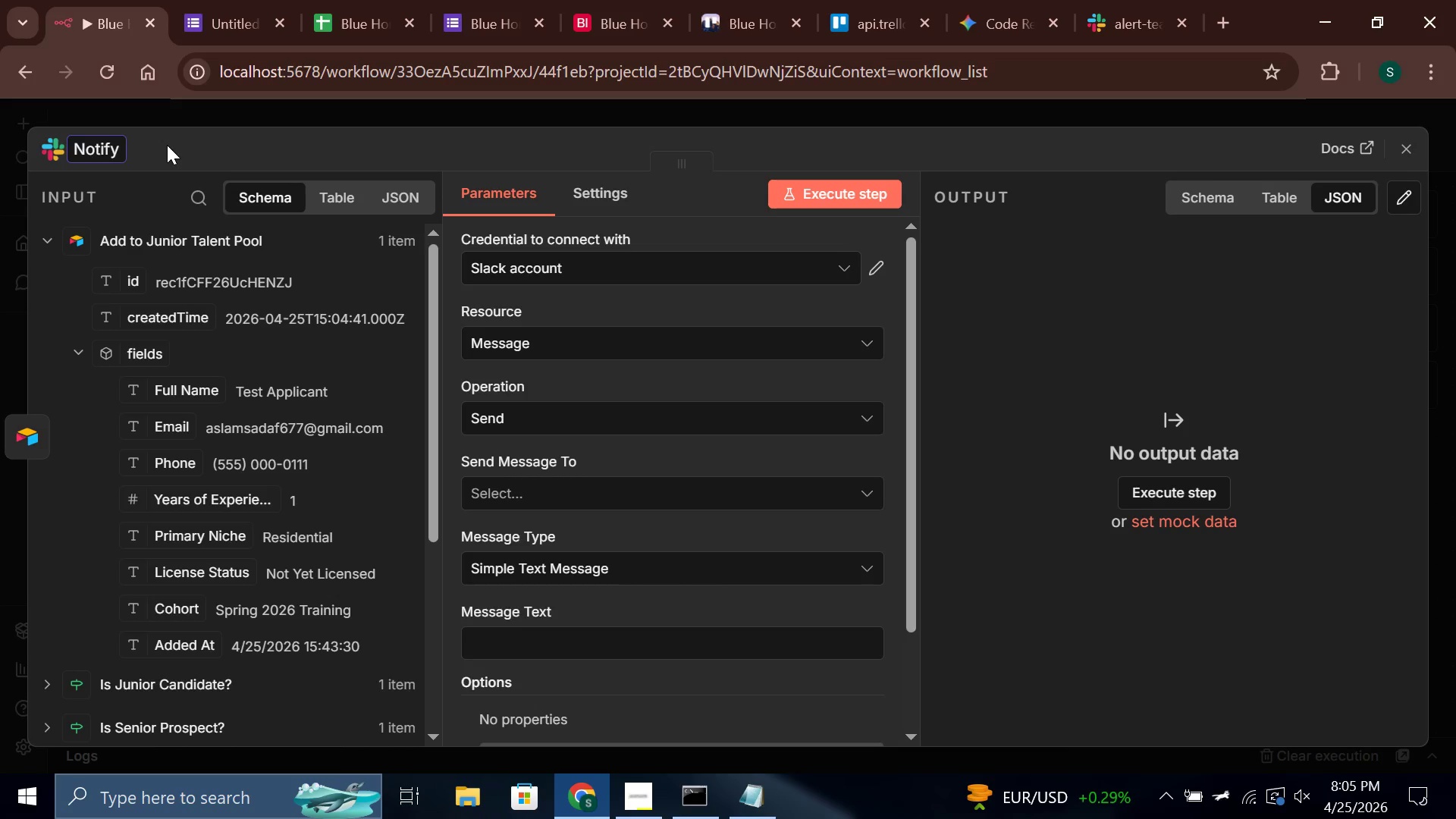 
type( HR - Junior Candidate)
 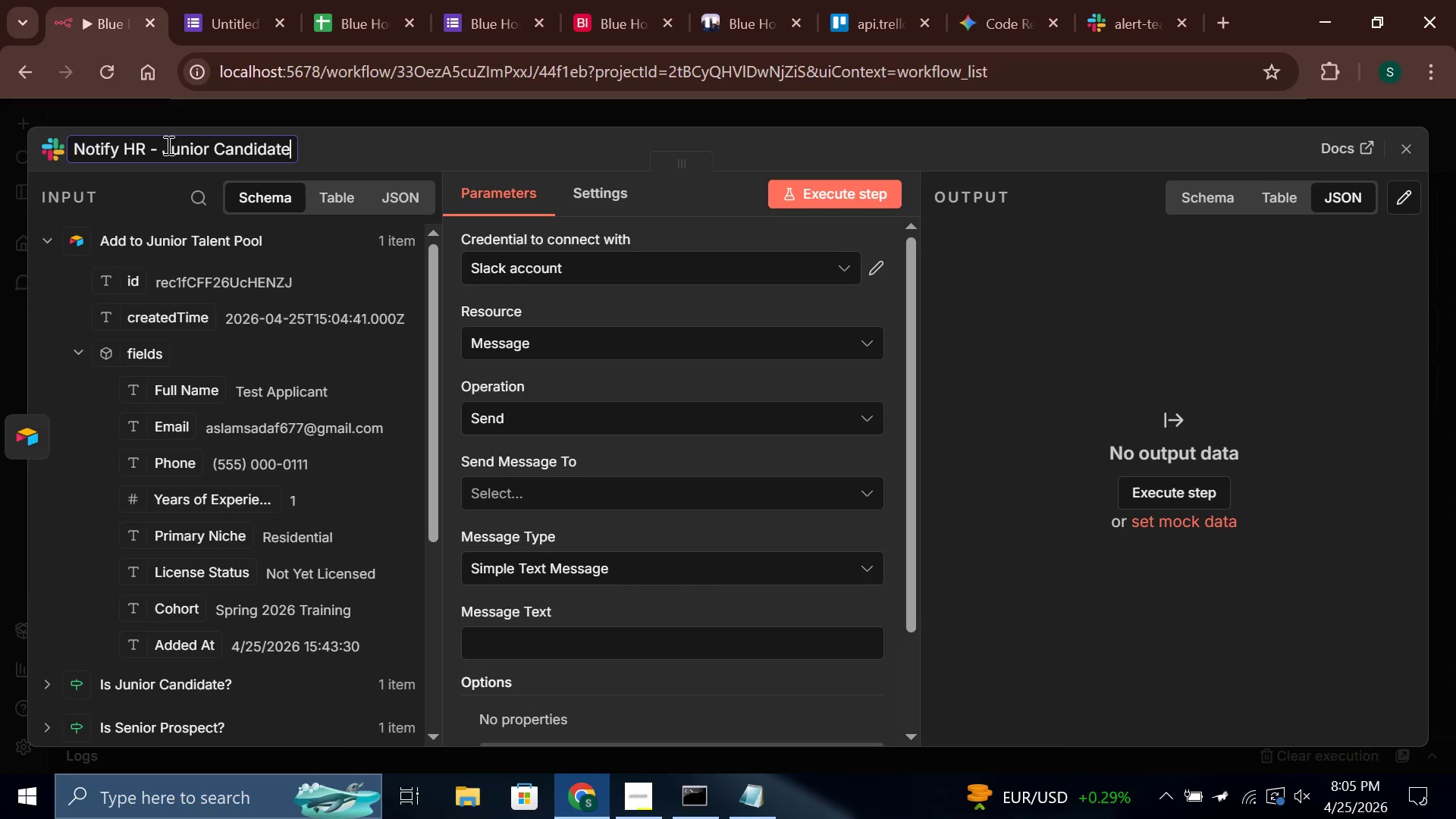 
left_click([544, 490])
 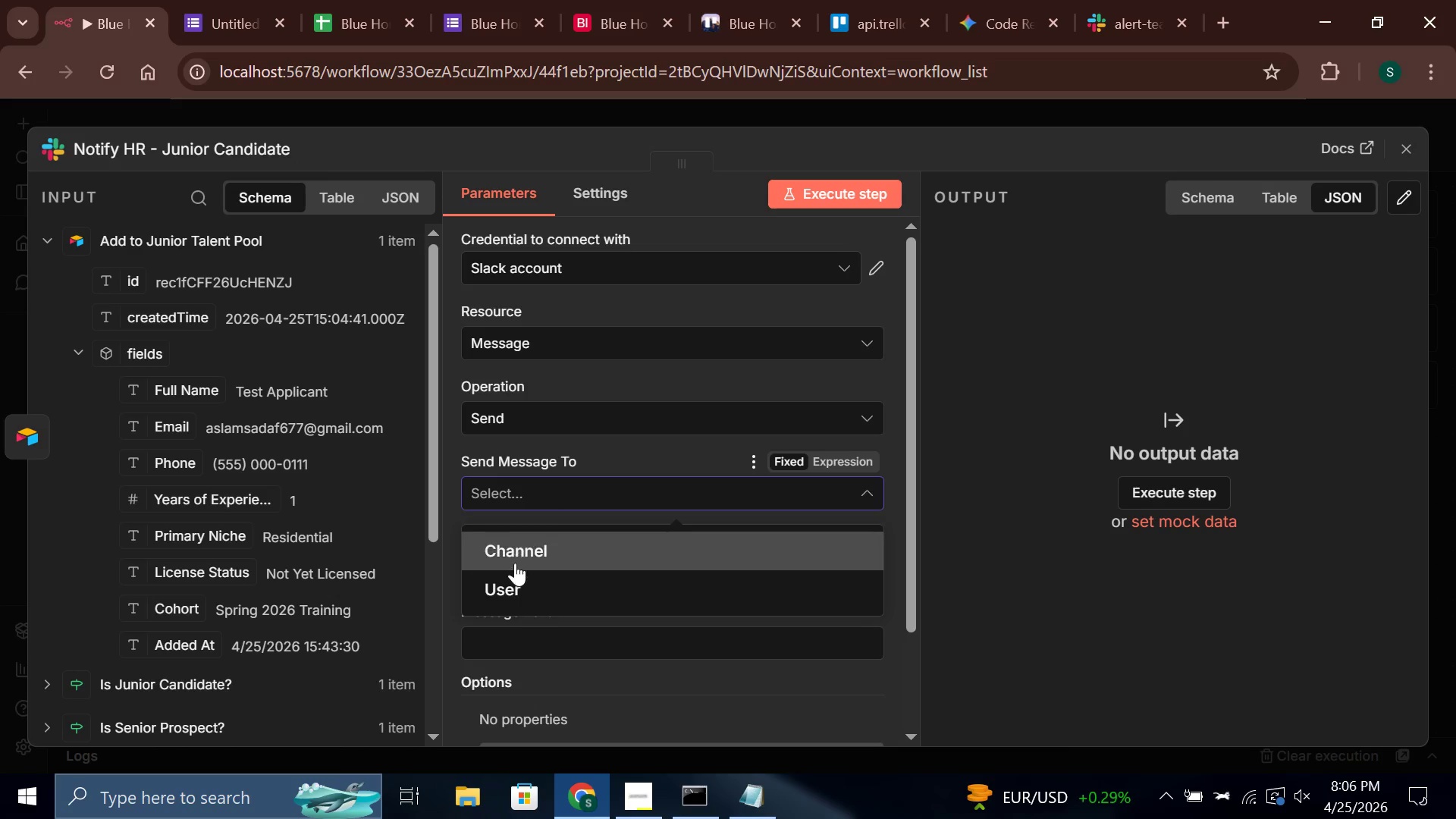 
left_click([515, 563])
 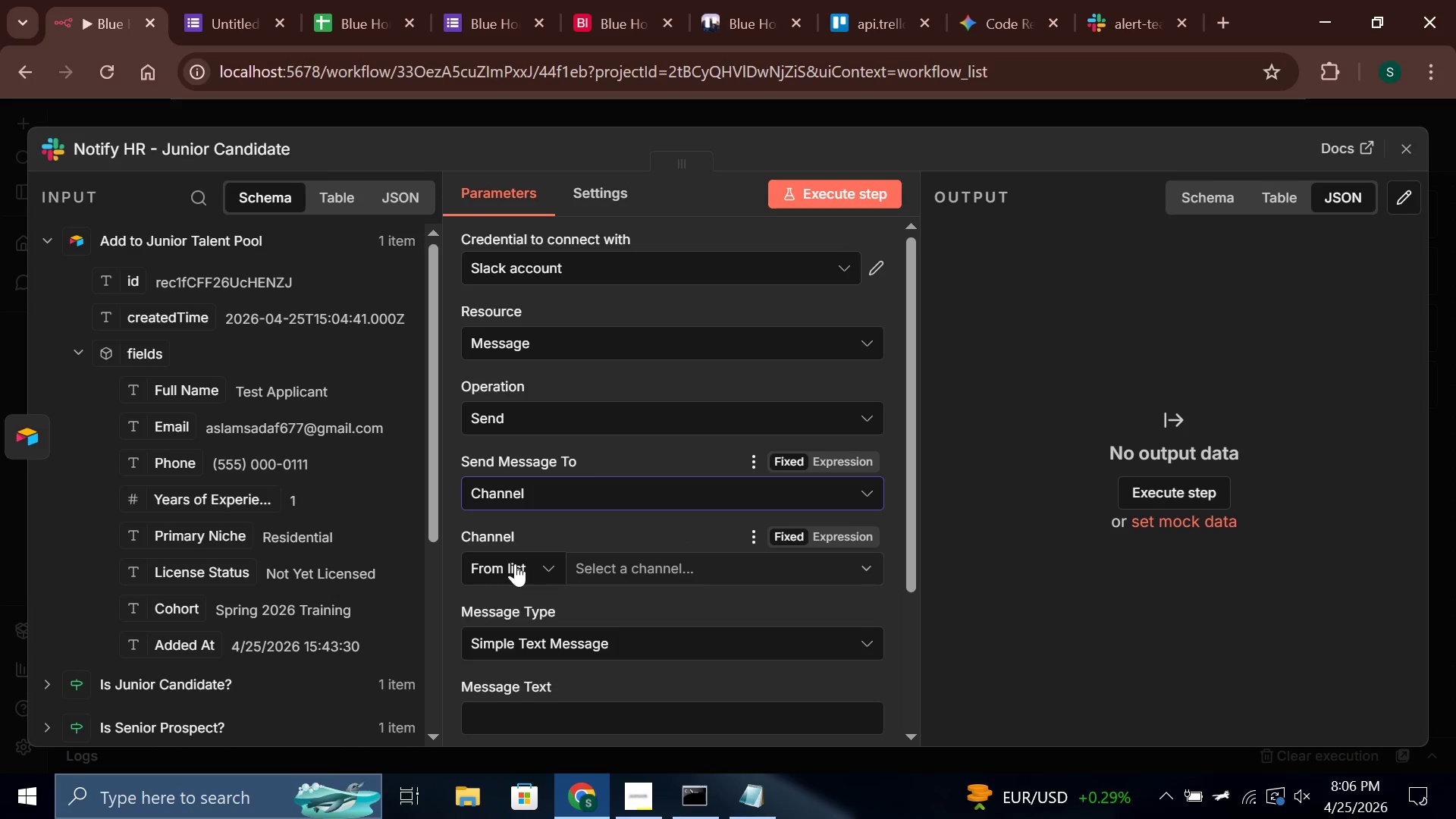 
left_click([515, 565])
 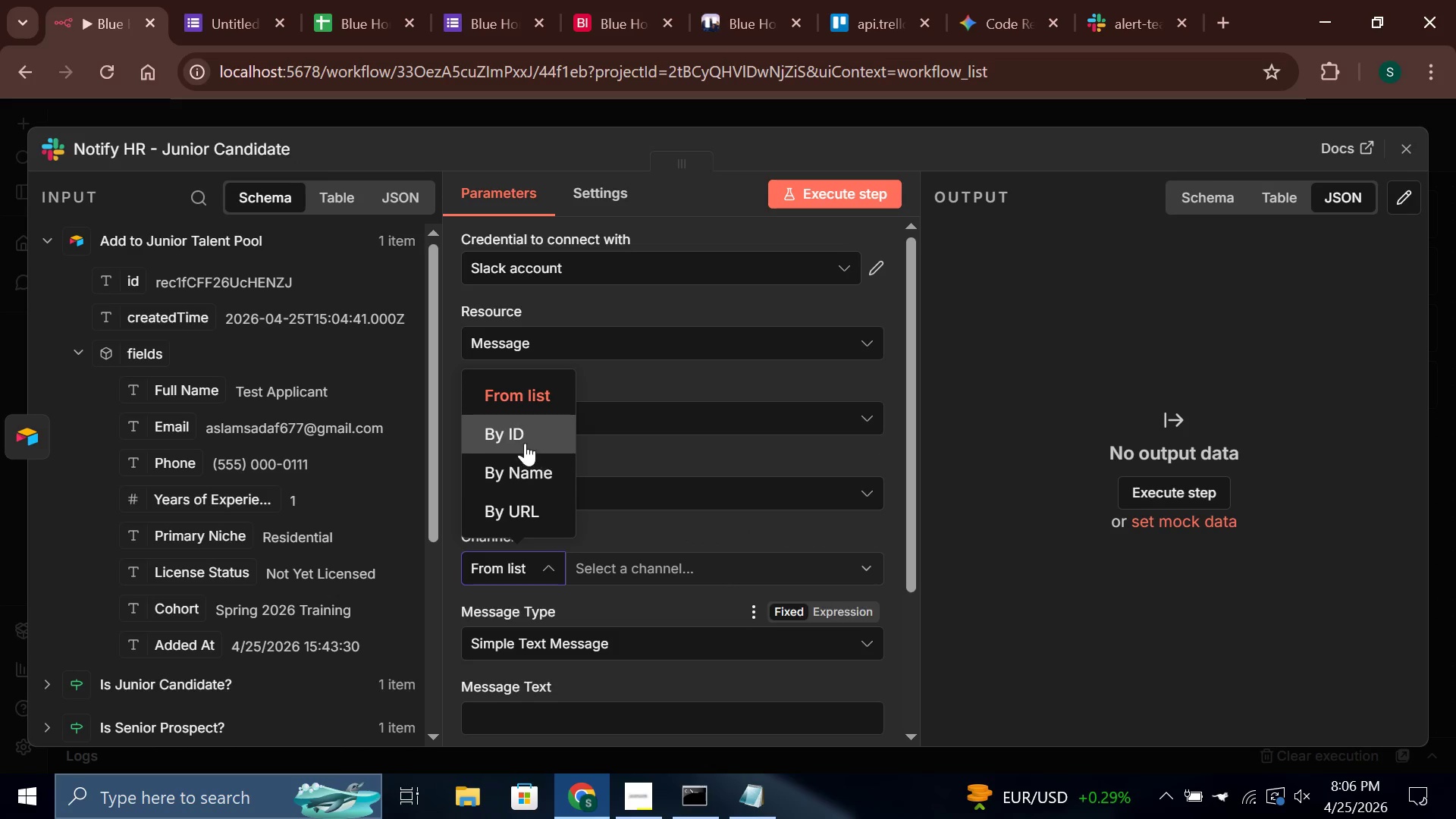 
left_click([525, 441])
 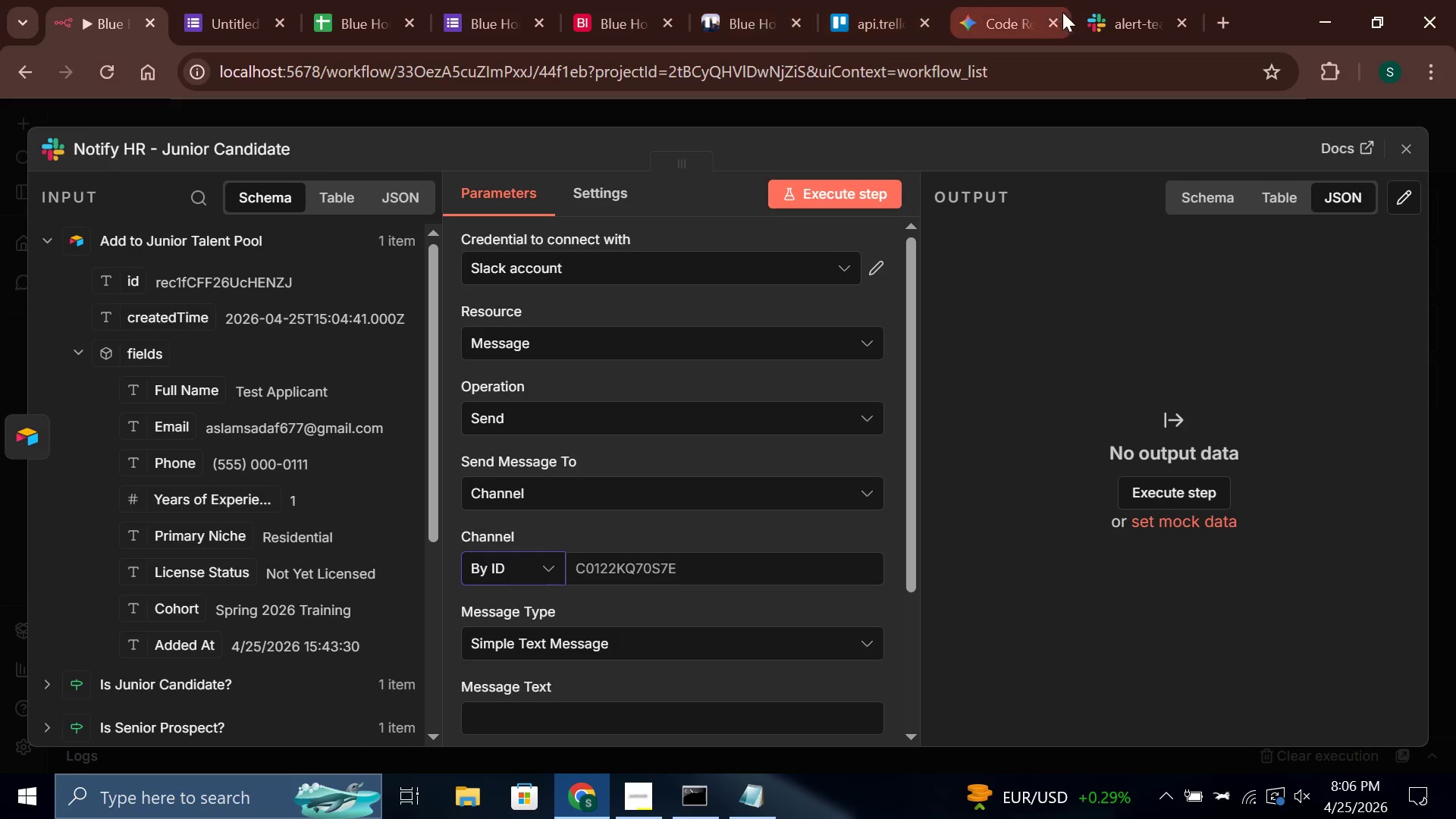 
left_click([1105, 14])
 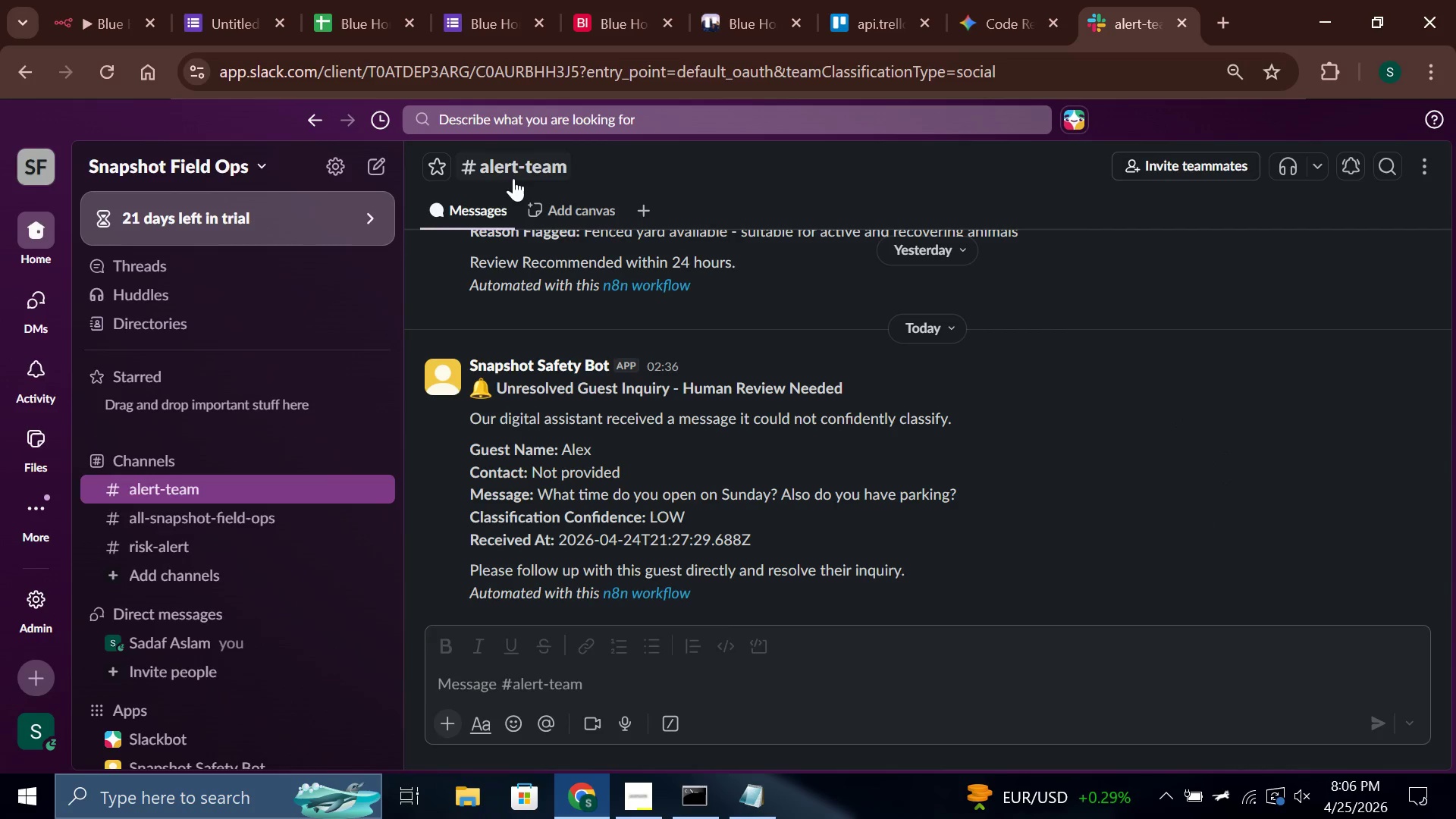 
left_click([513, 168])
 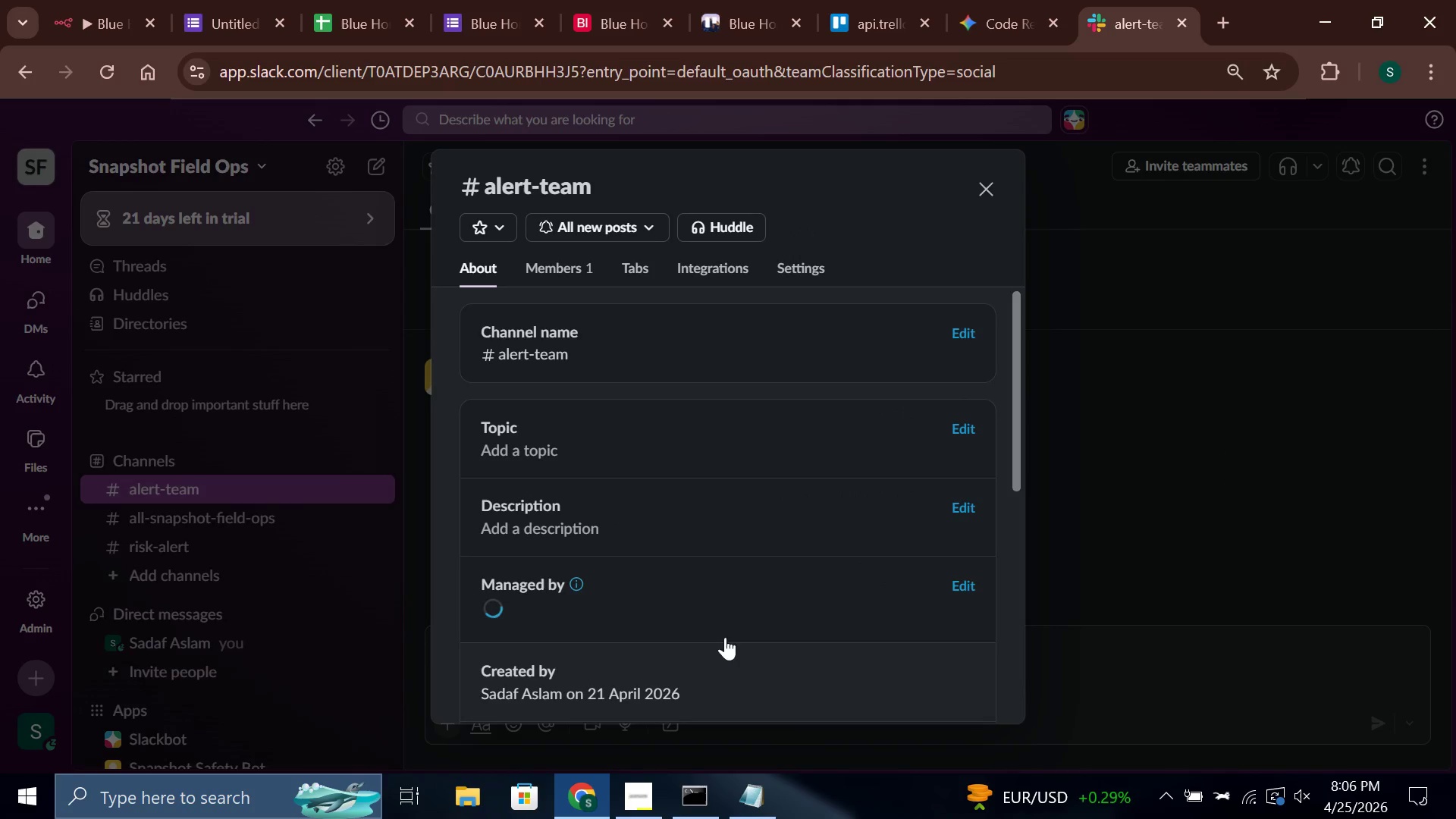 
scroll: coordinate [689, 594], scroll_direction: down, amount: 12.0
 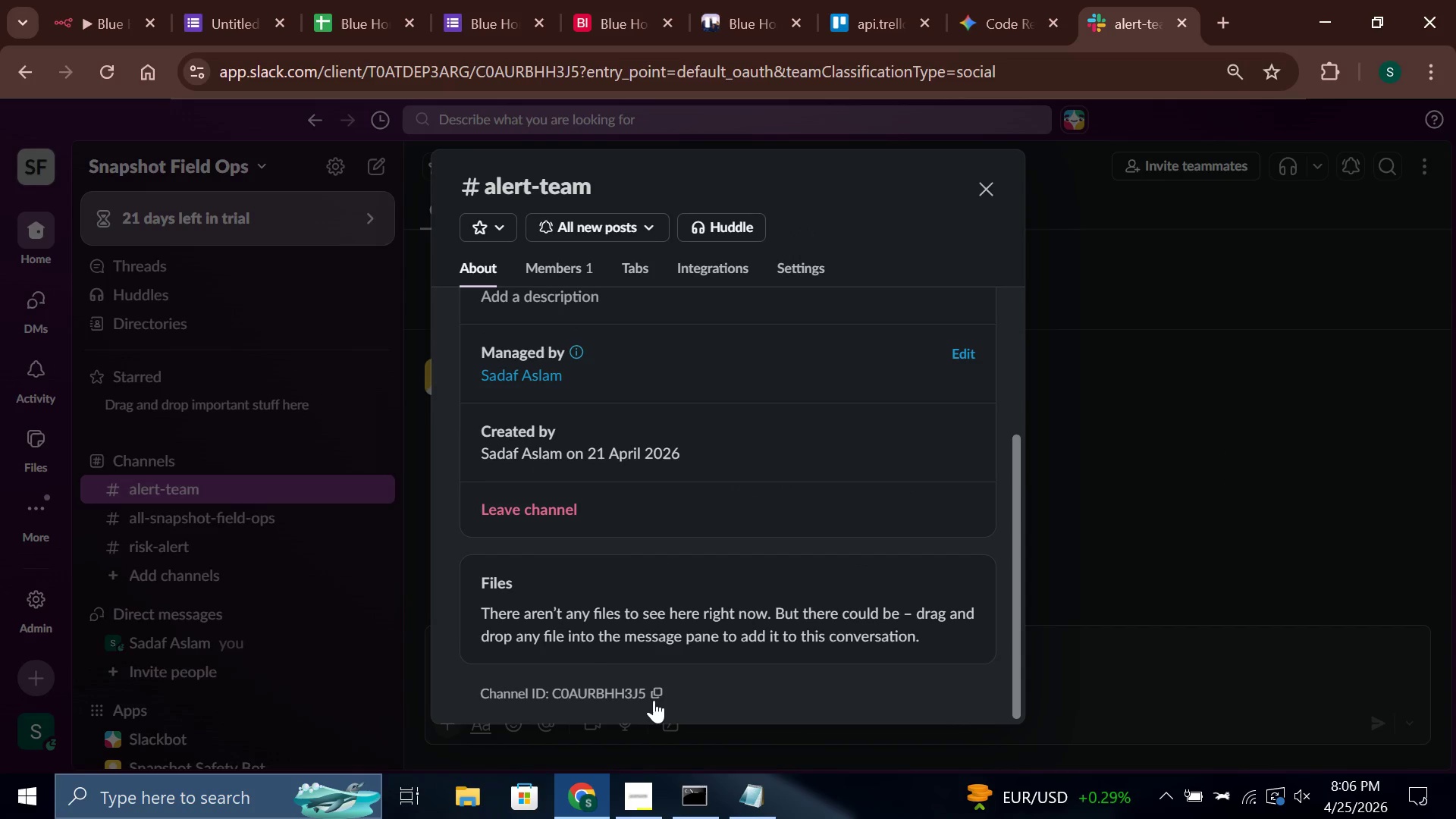 
left_click([661, 702])
 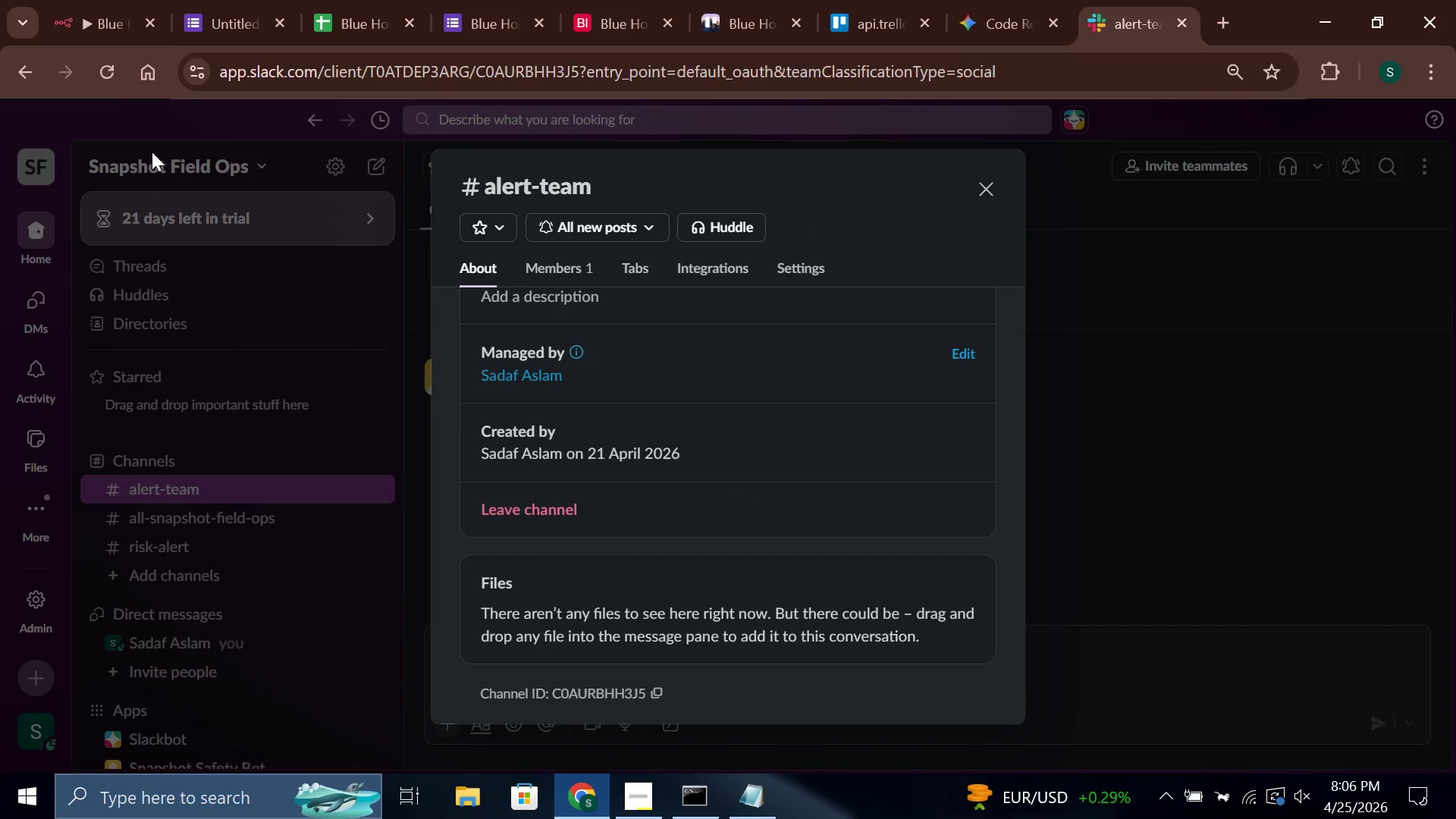 
left_click([52, 0])
 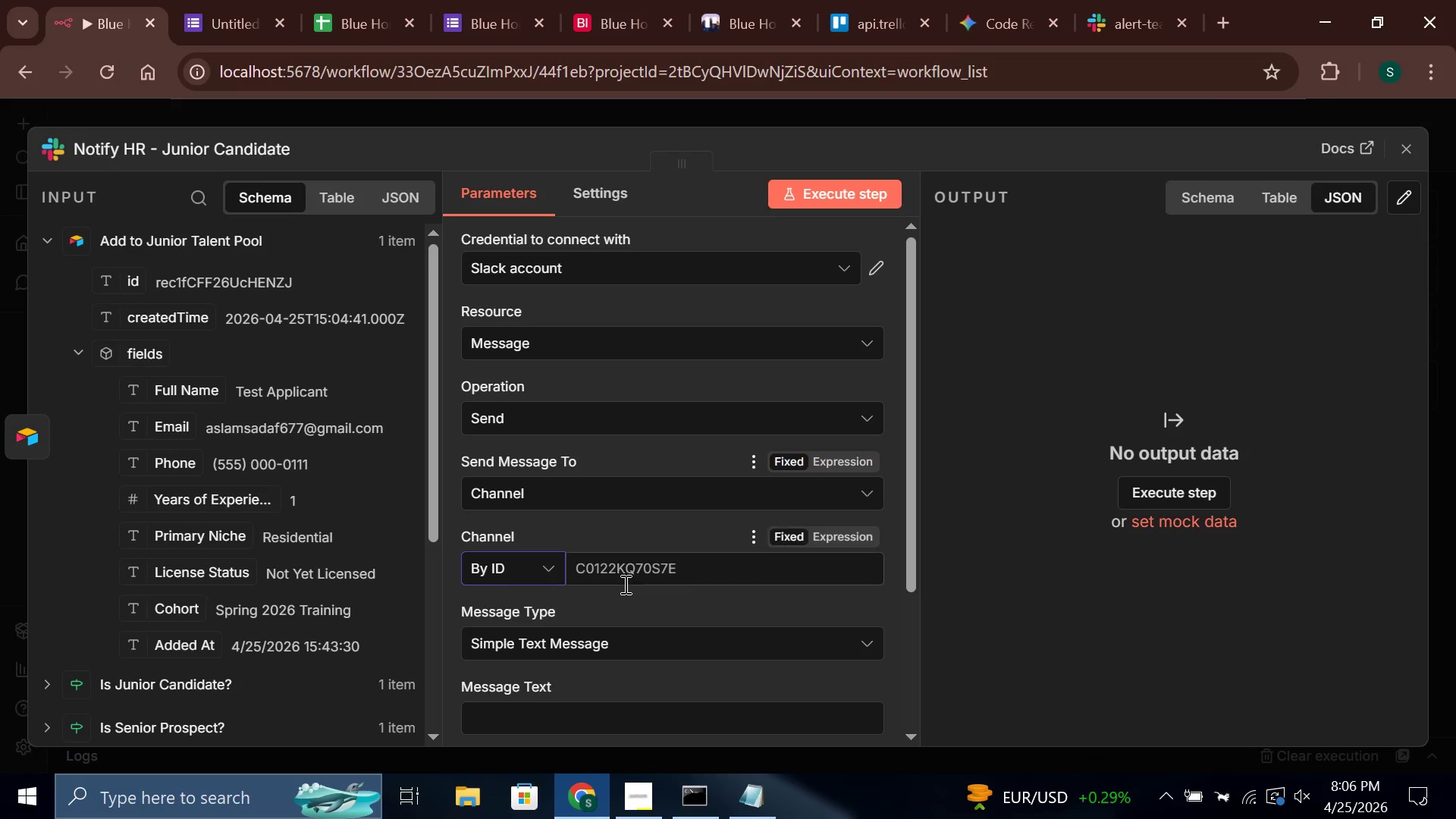 
left_click([620, 564])
 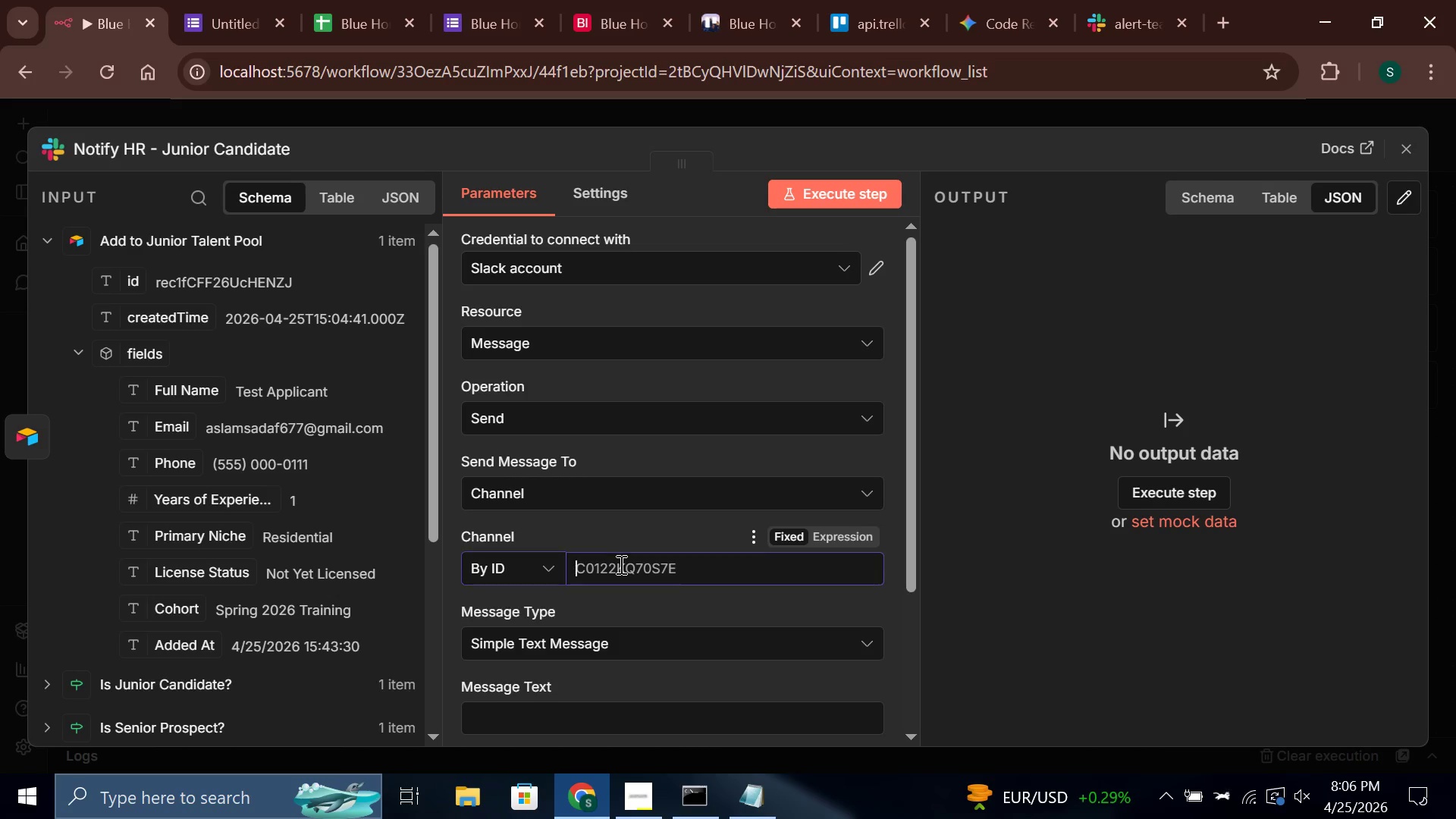 
key(Control+V)
 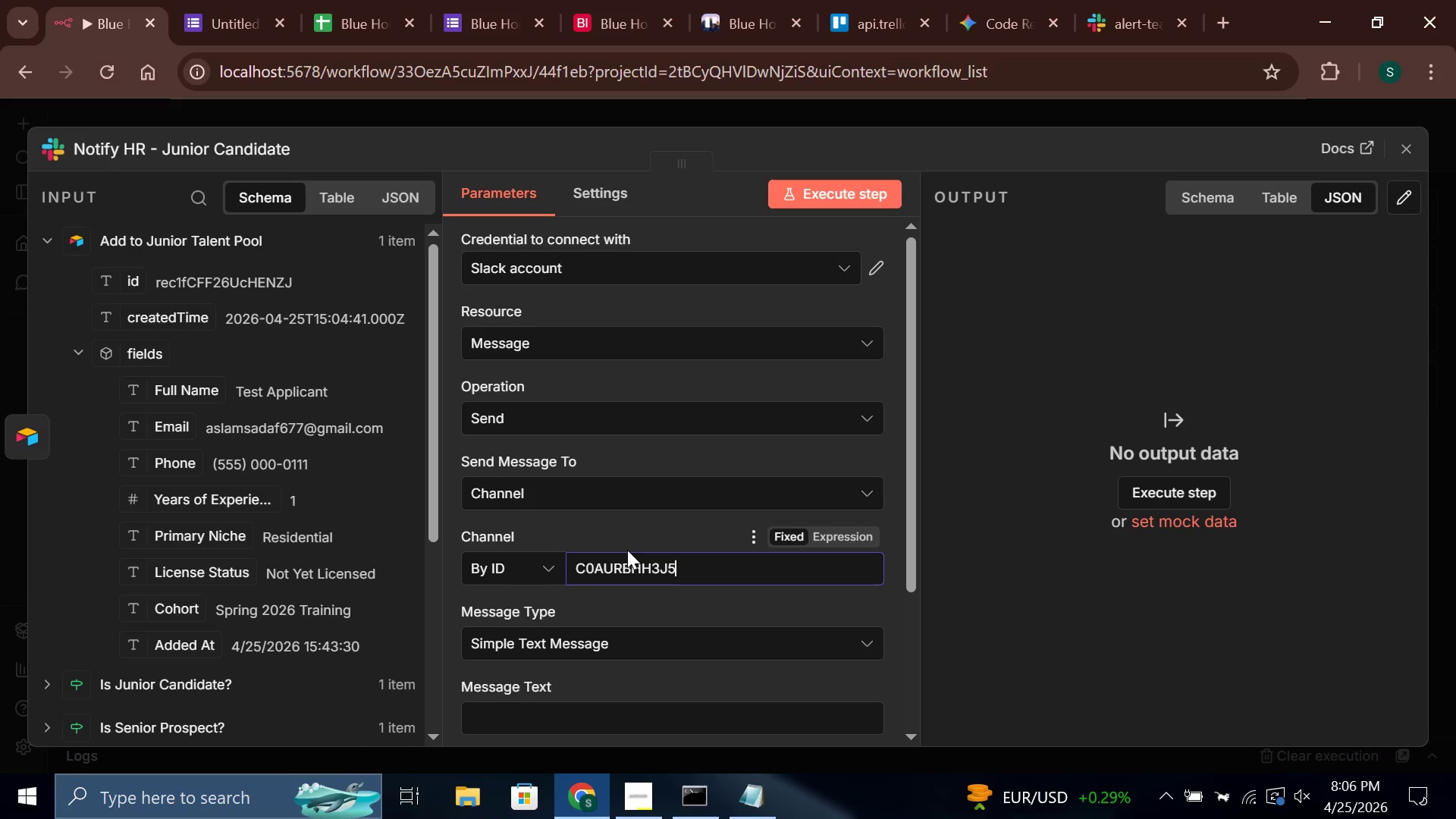 
scroll: coordinate [627, 550], scroll_direction: down, amount: 4.0
 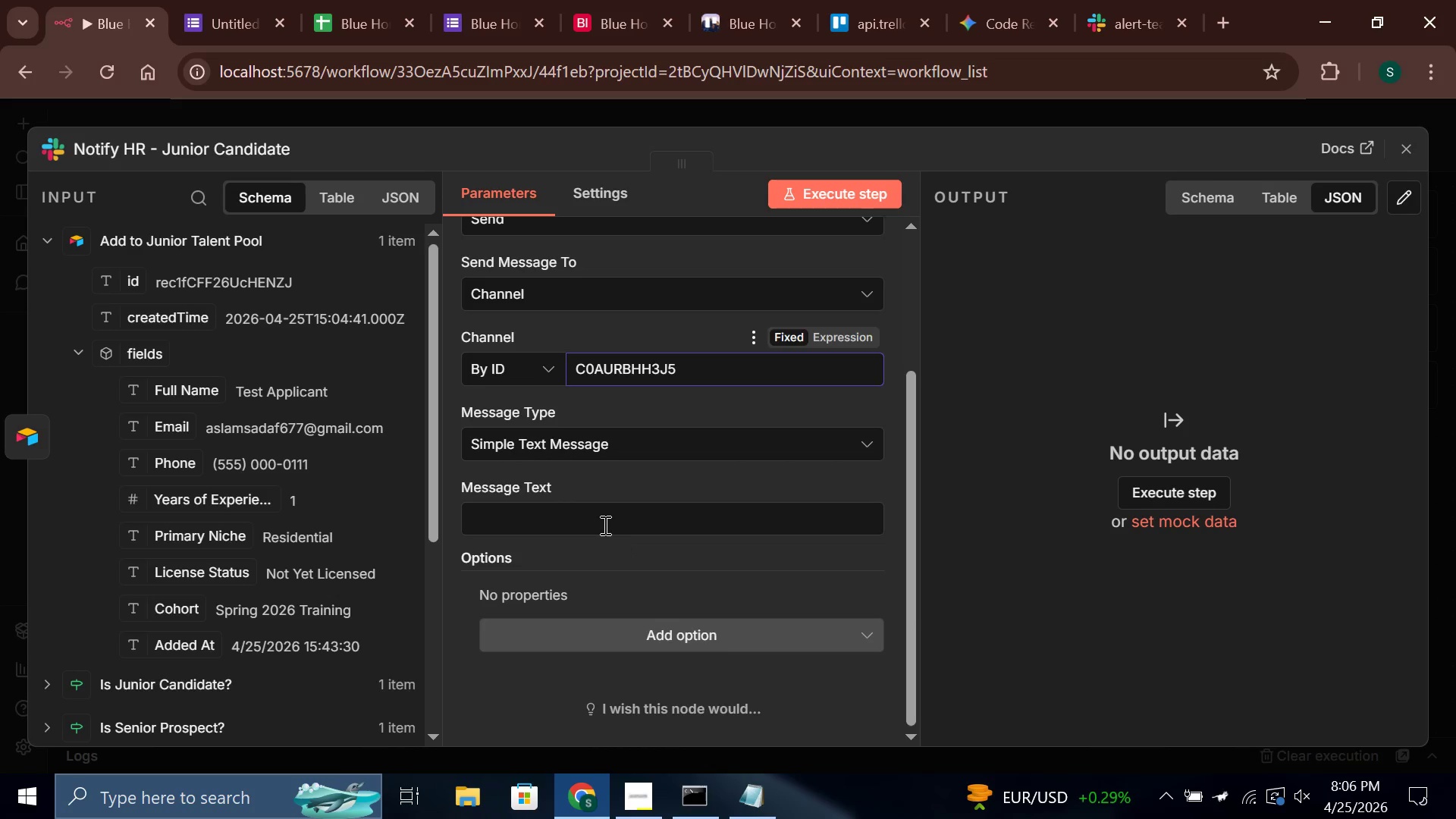 
left_click([604, 525])
 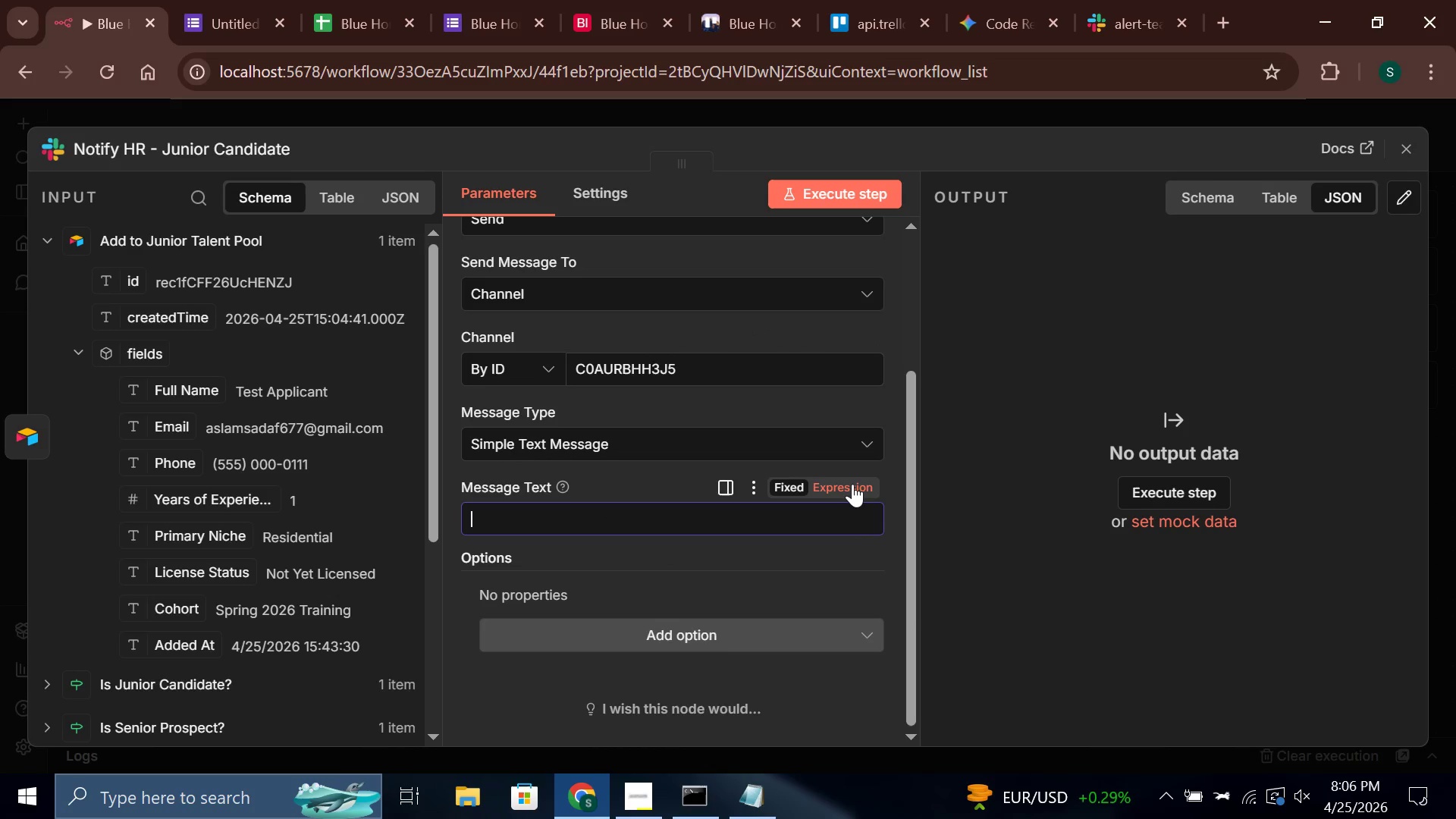 
left_click([852, 484])
 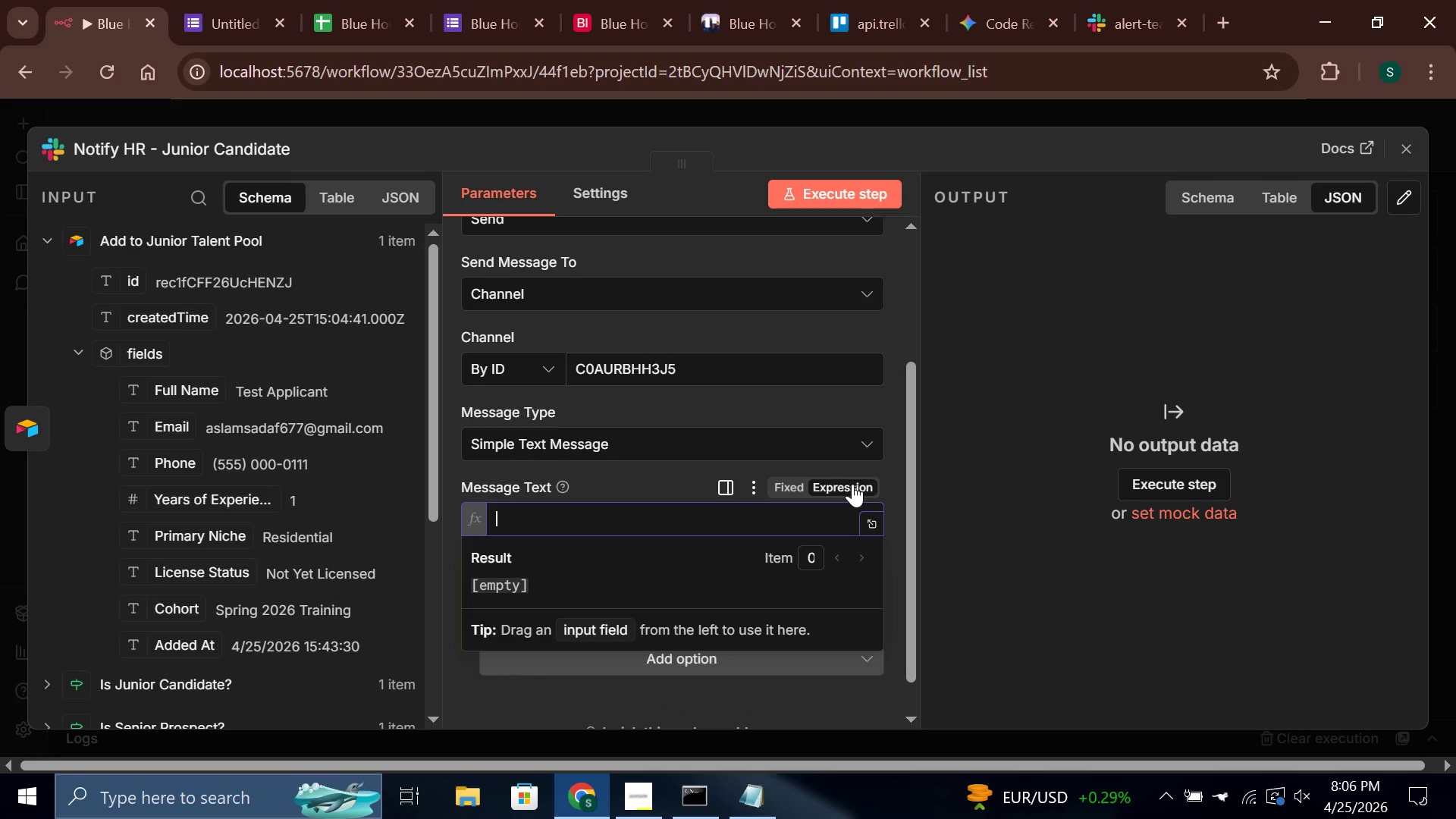 
key(Shift+BracketLeft)
 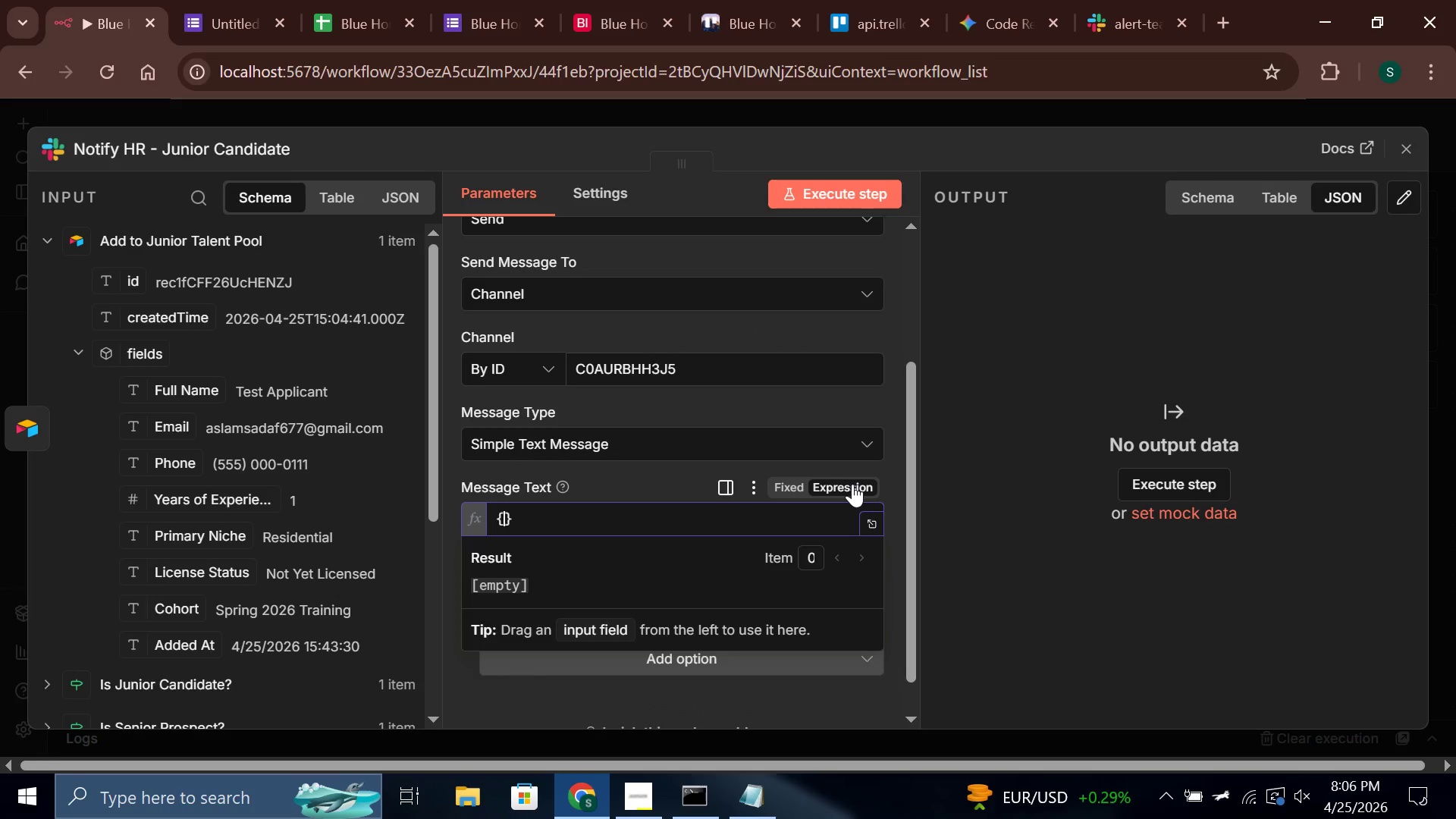 
key(Shift+BracketLeft)
 